 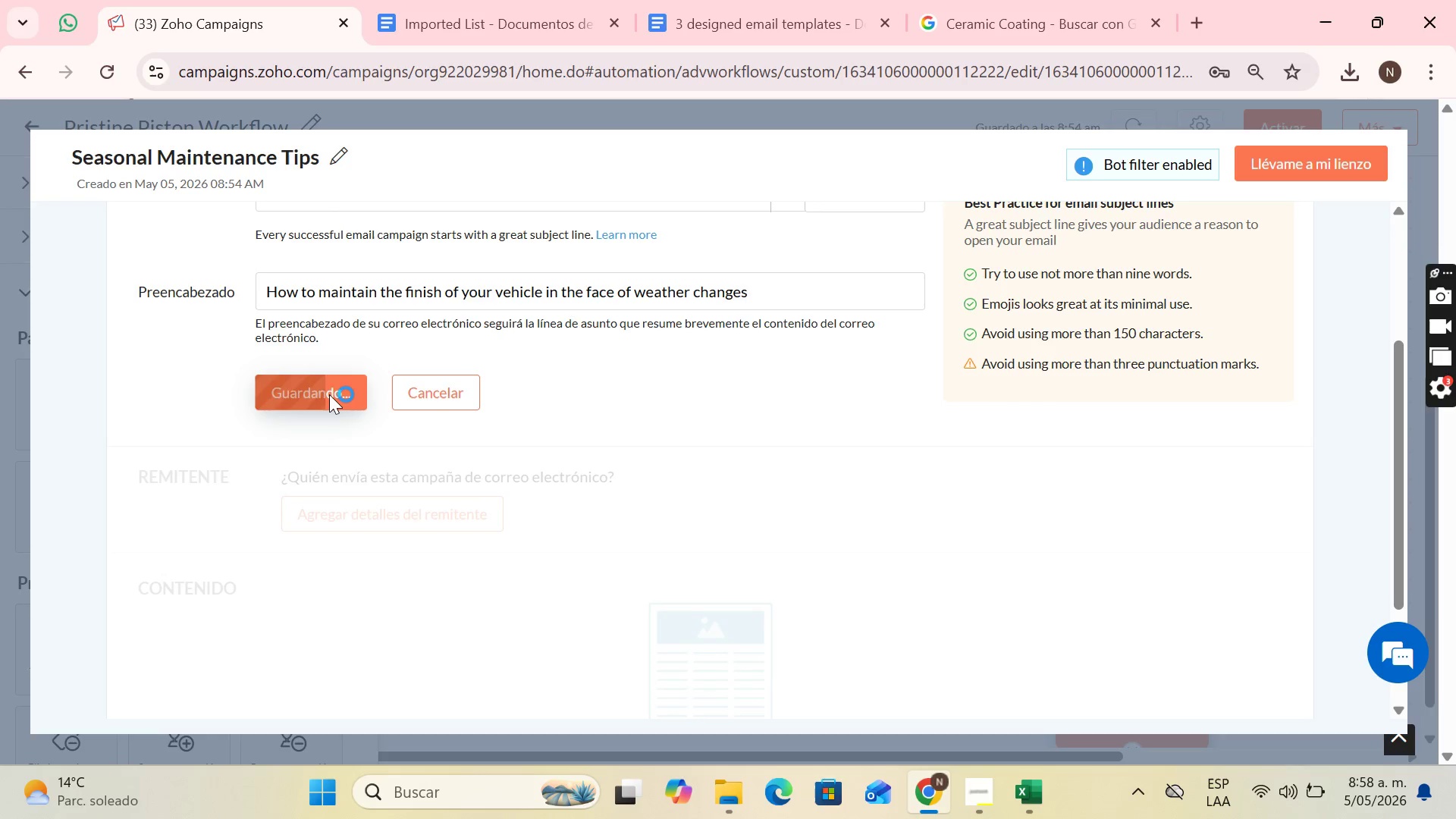 
left_click([378, 356])
 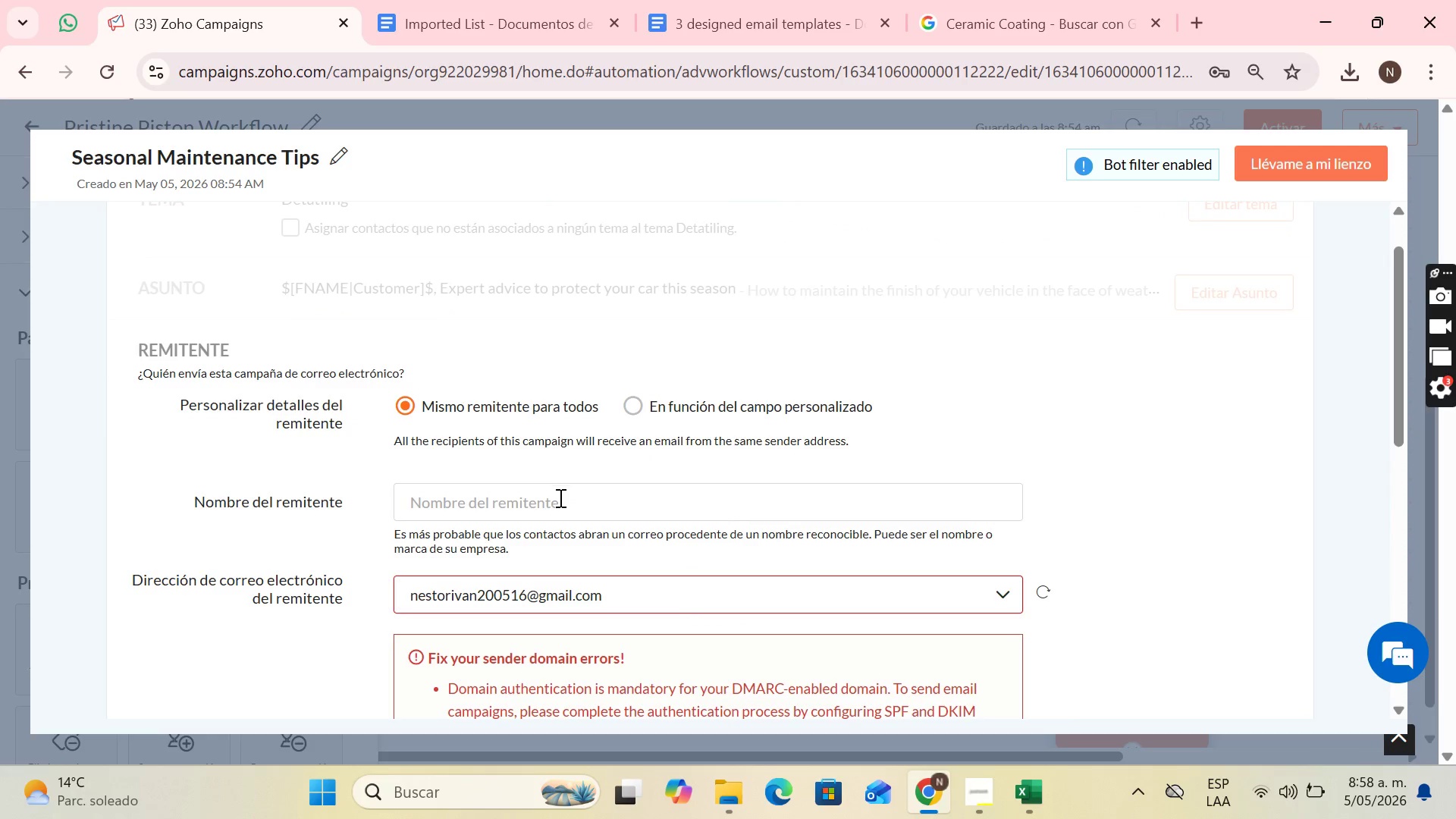 
left_click([541, 507])
 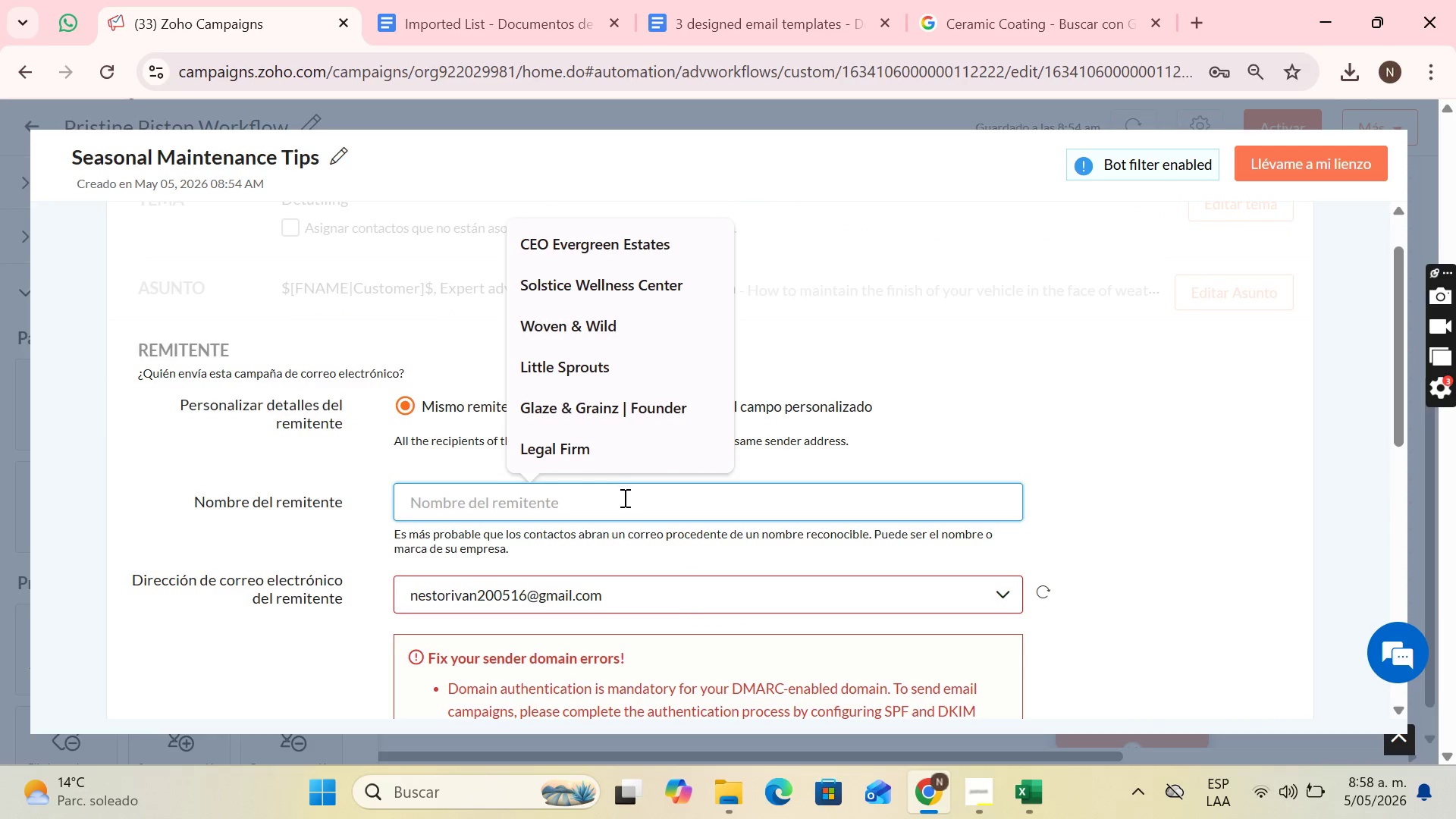 
key(P)
 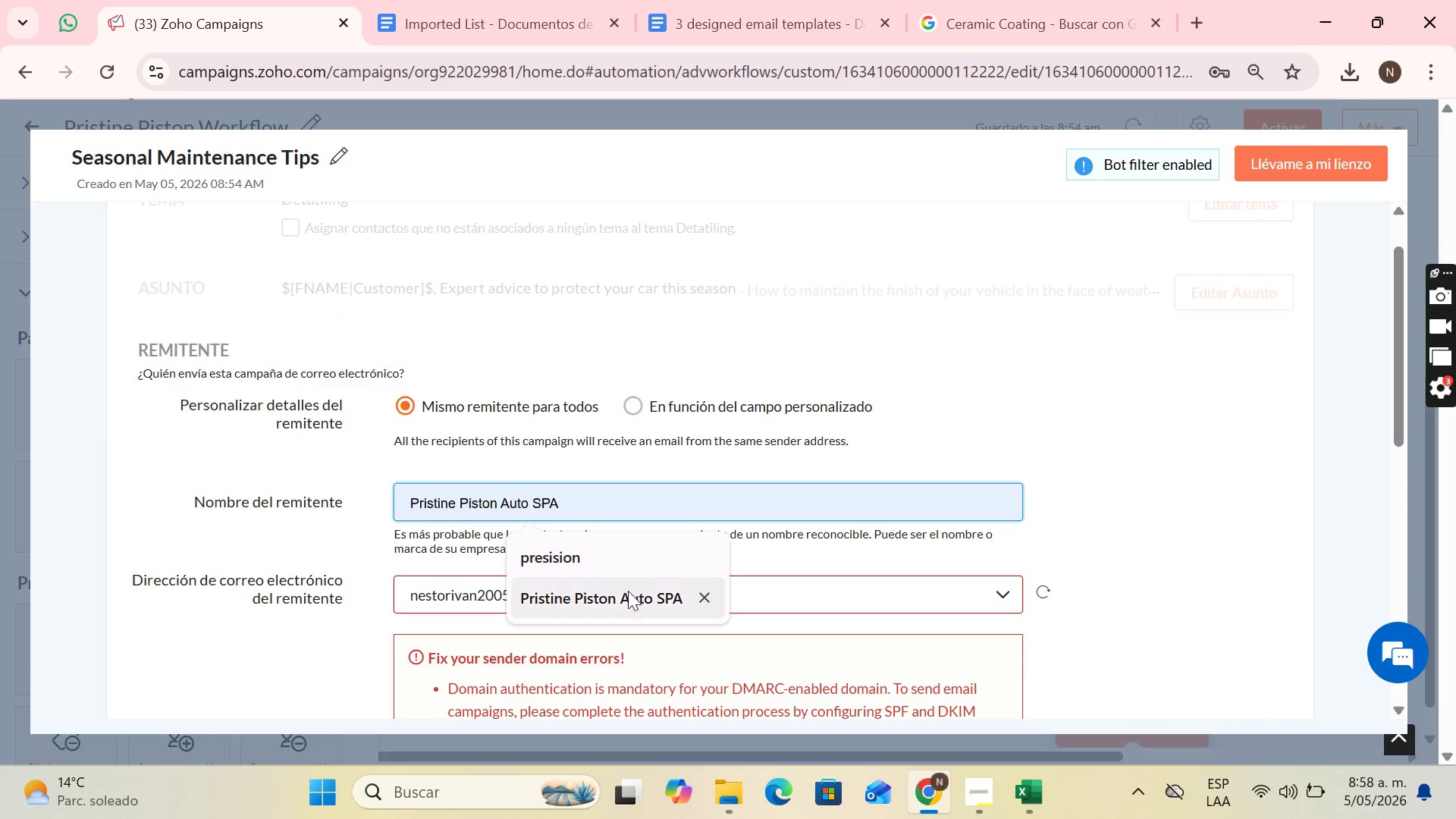 
left_click([626, 601])
 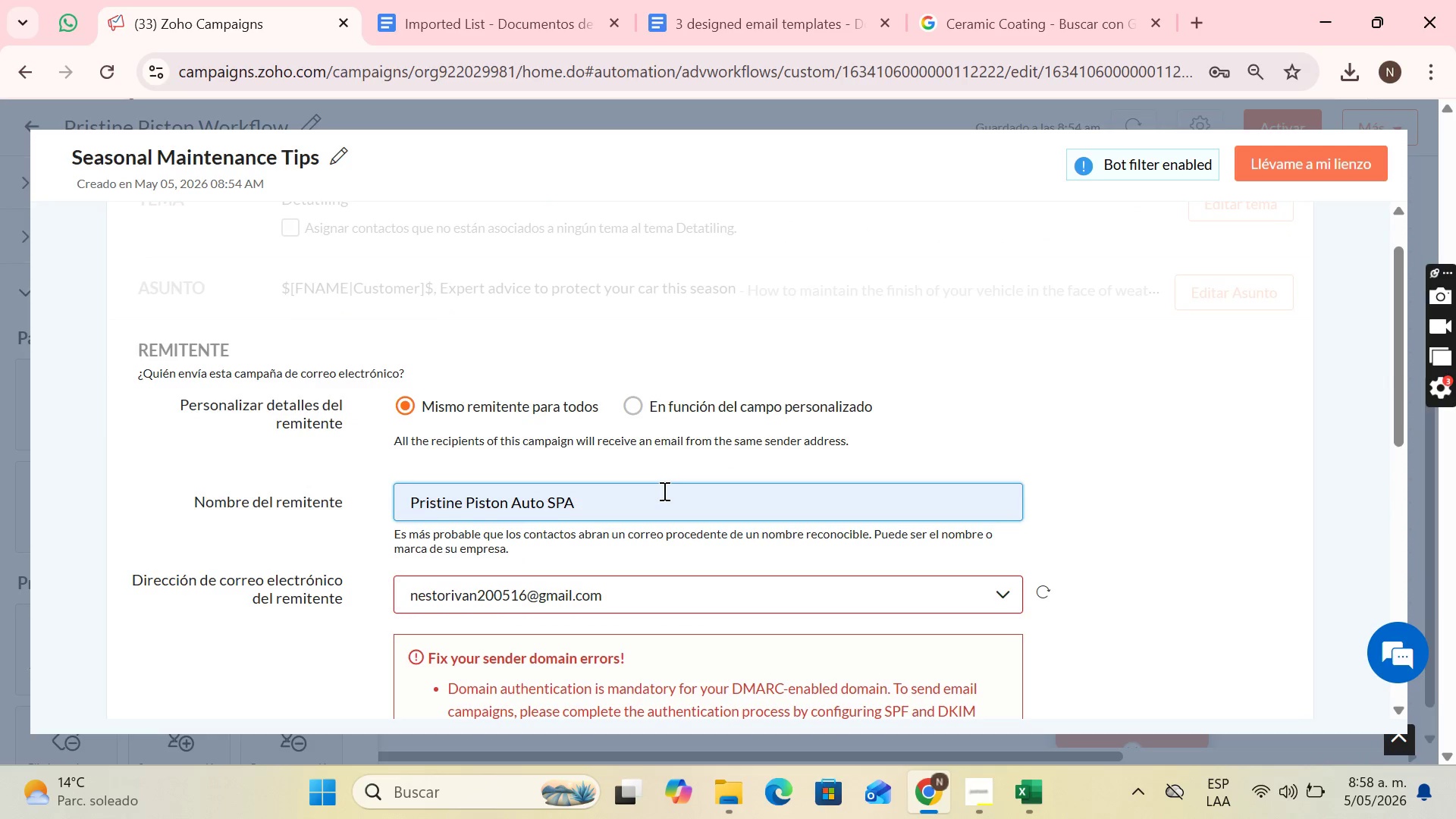 
scroll: coordinate [663, 491], scroll_direction: down, amount: 2.0
 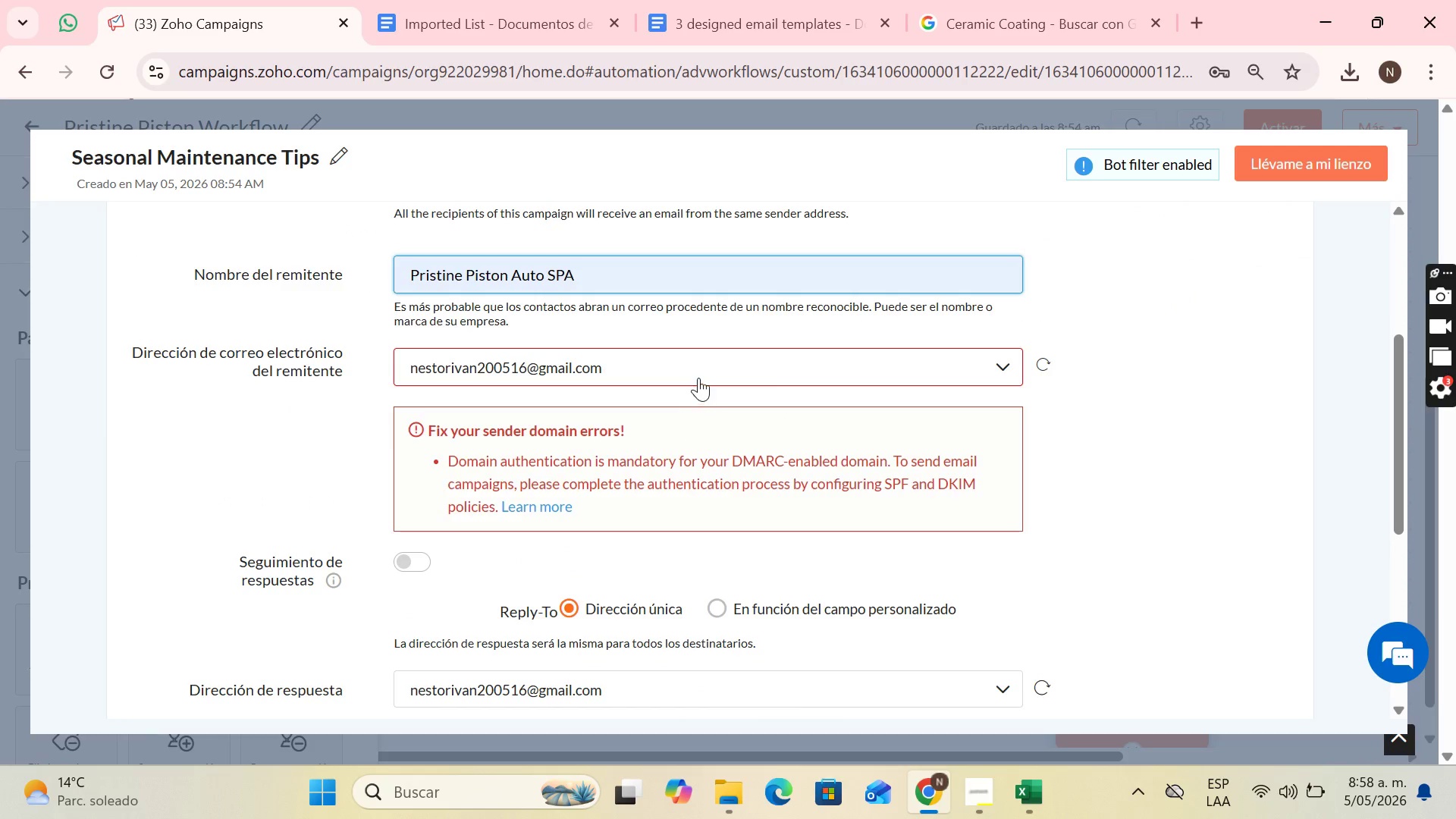 
left_click([698, 374])
 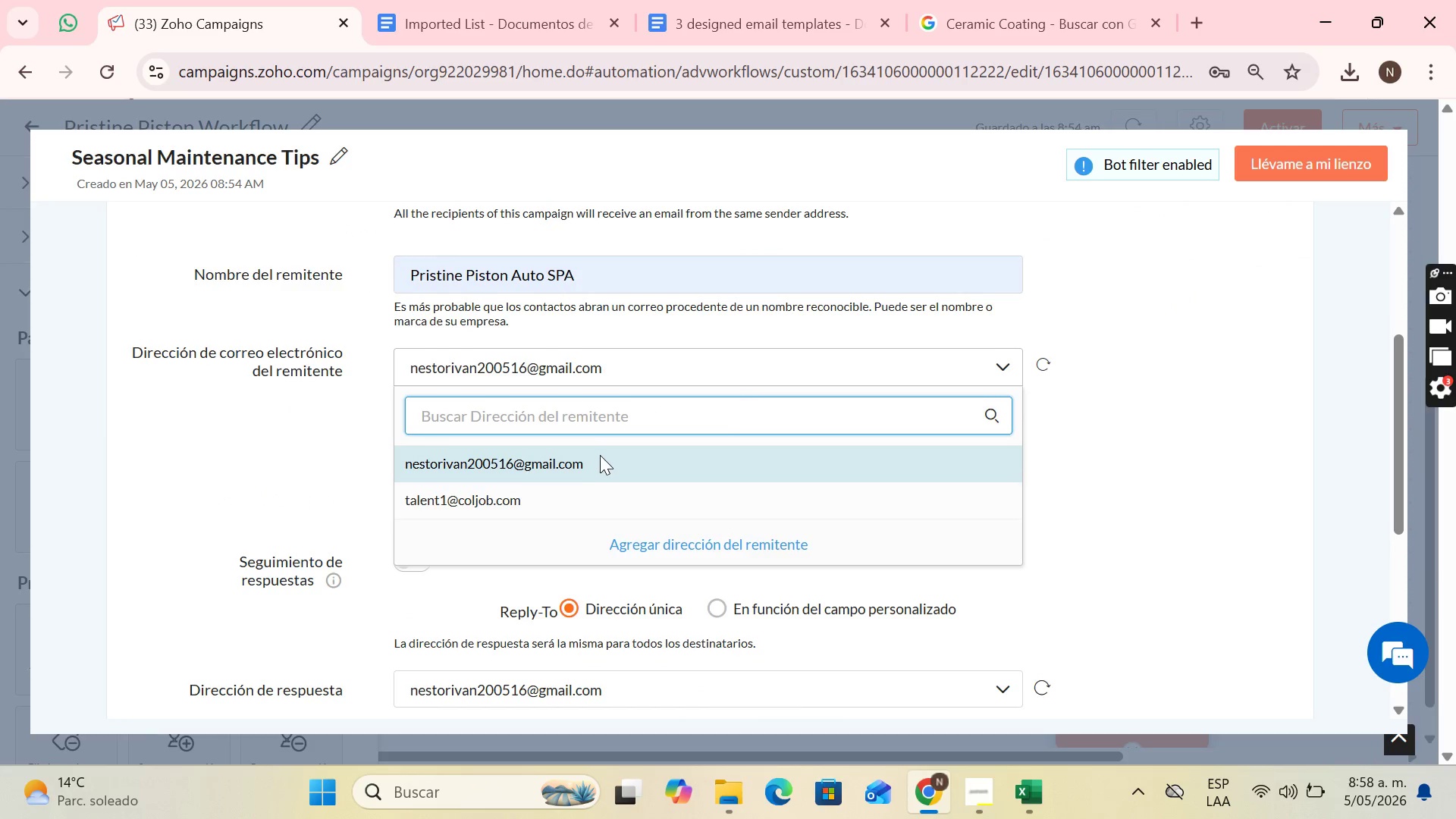 
left_click([532, 500])
 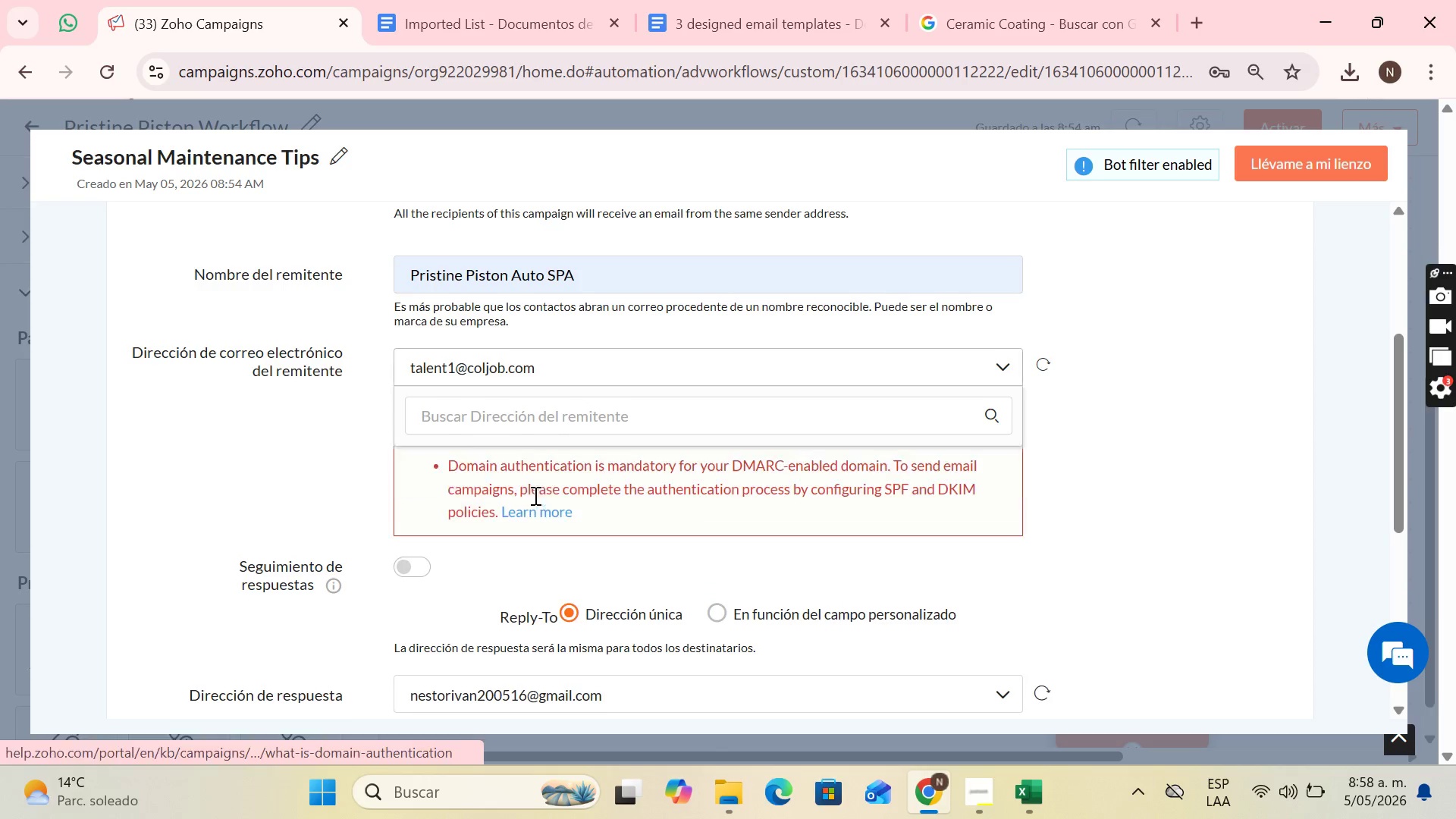 
scroll: coordinate [541, 494], scroll_direction: down, amount: 2.0
 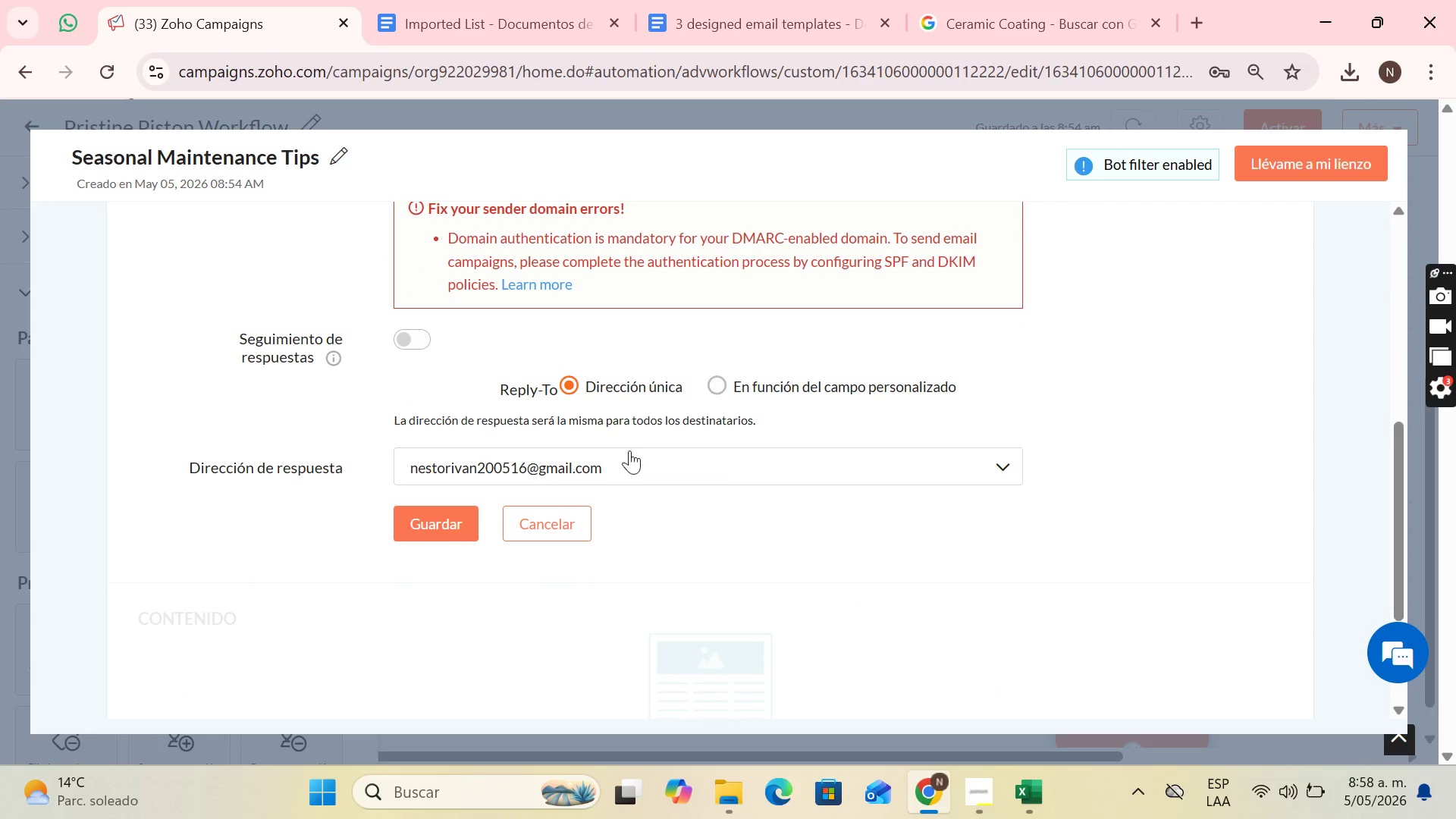 
double_click([623, 482])
 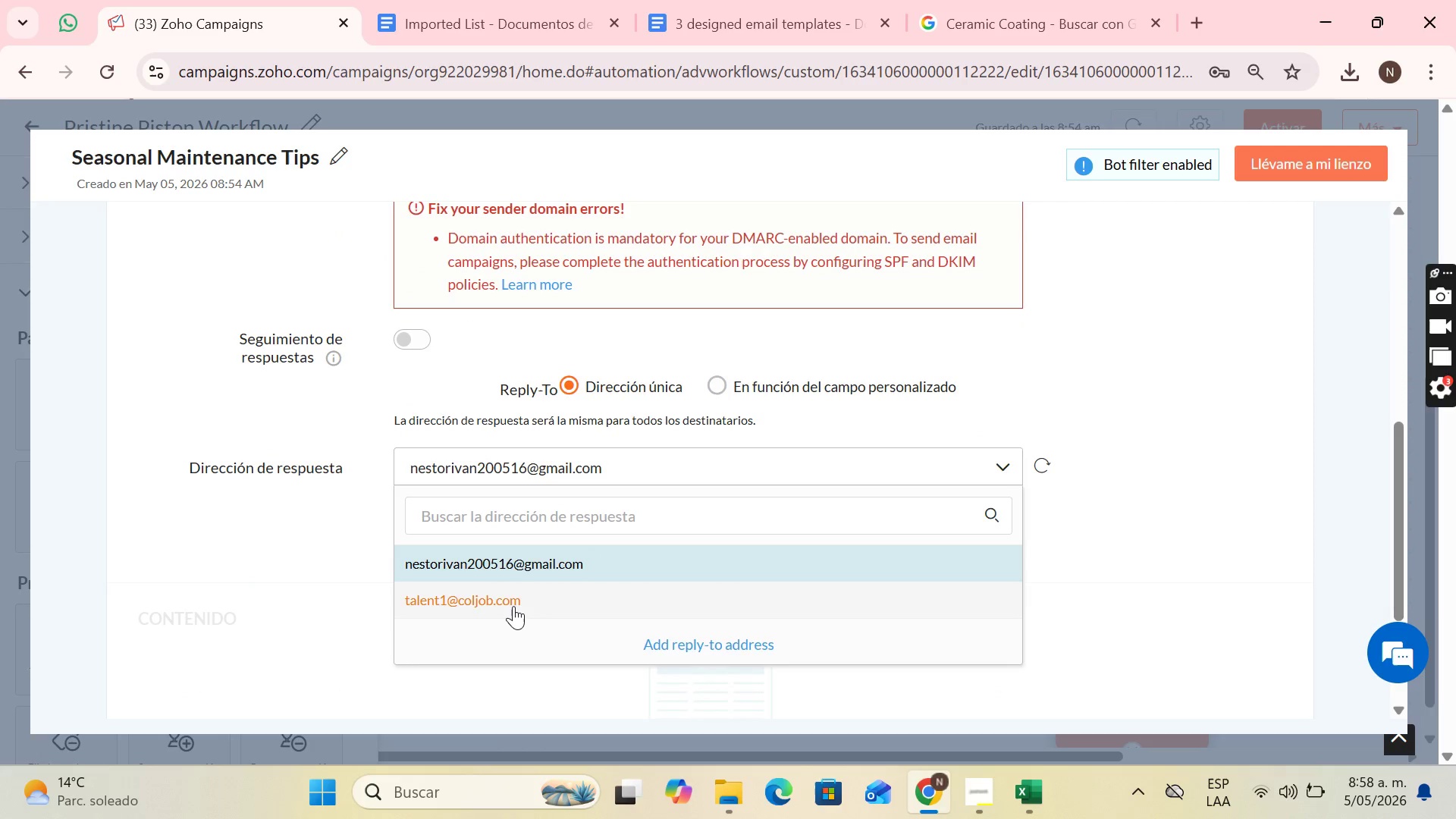 
left_click([513, 606])
 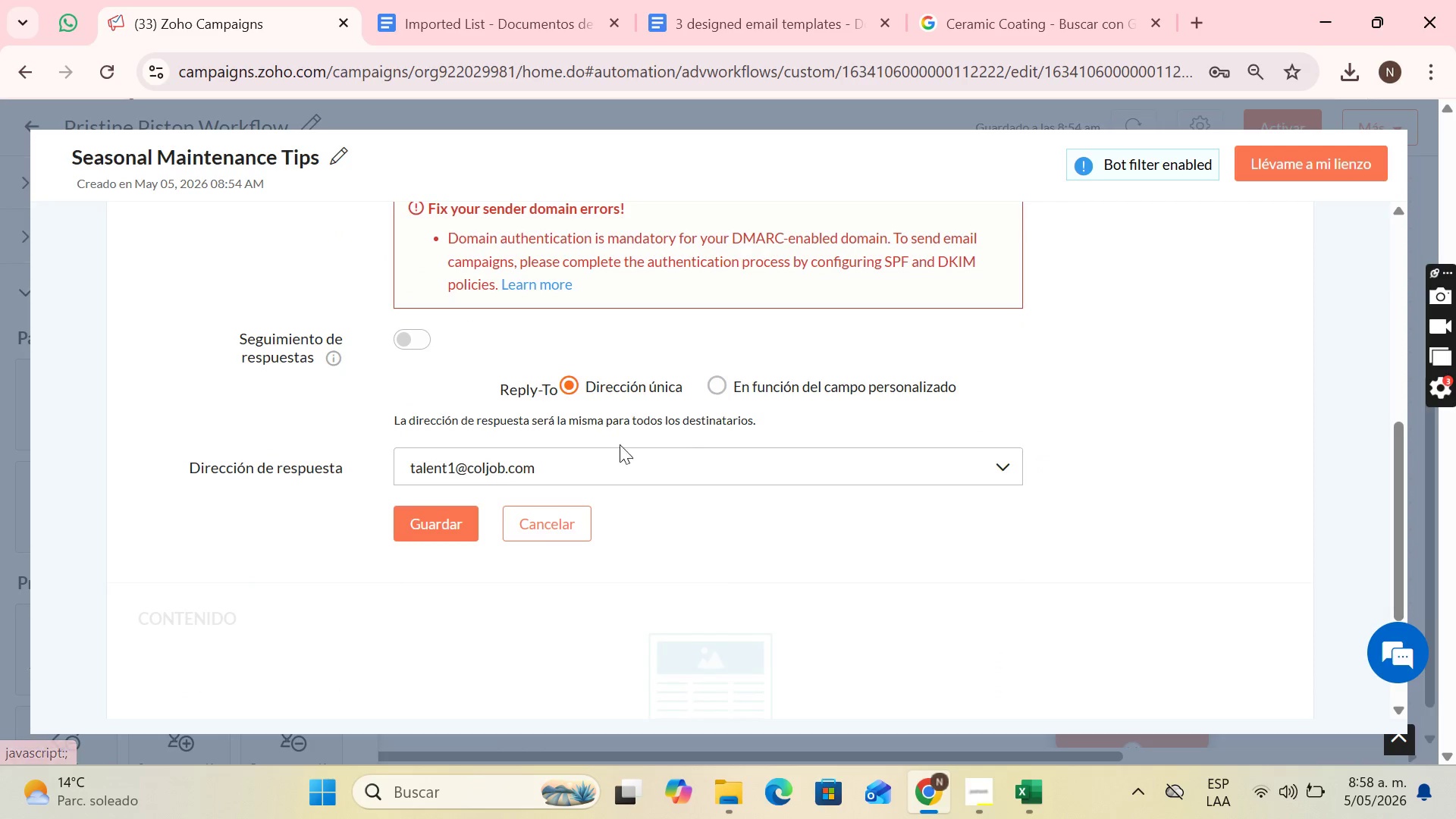 
scroll: coordinate [473, 477], scroll_direction: down, amount: 1.0
 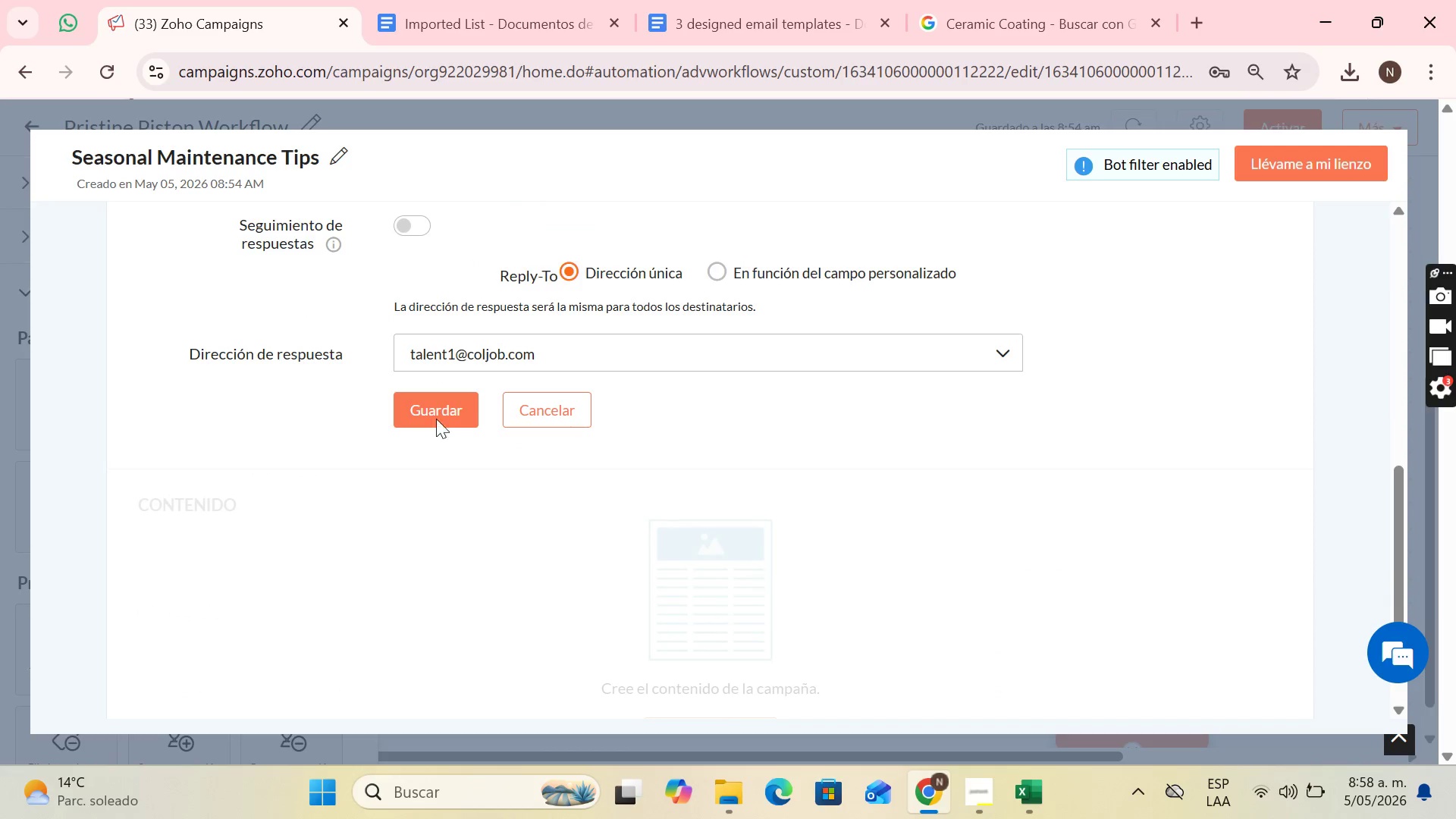 
left_click([443, 403])
 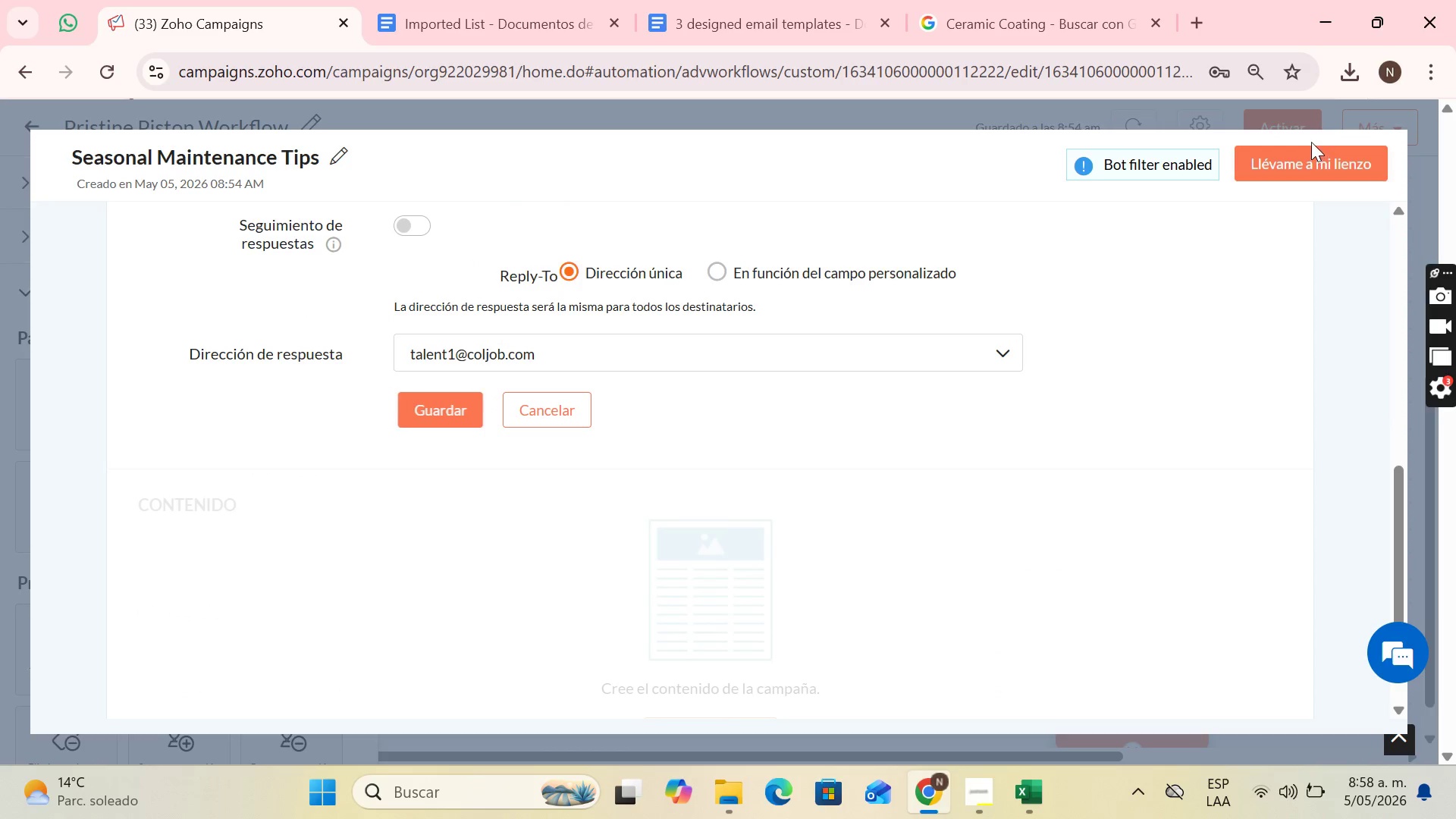 
left_click([1313, 157])
 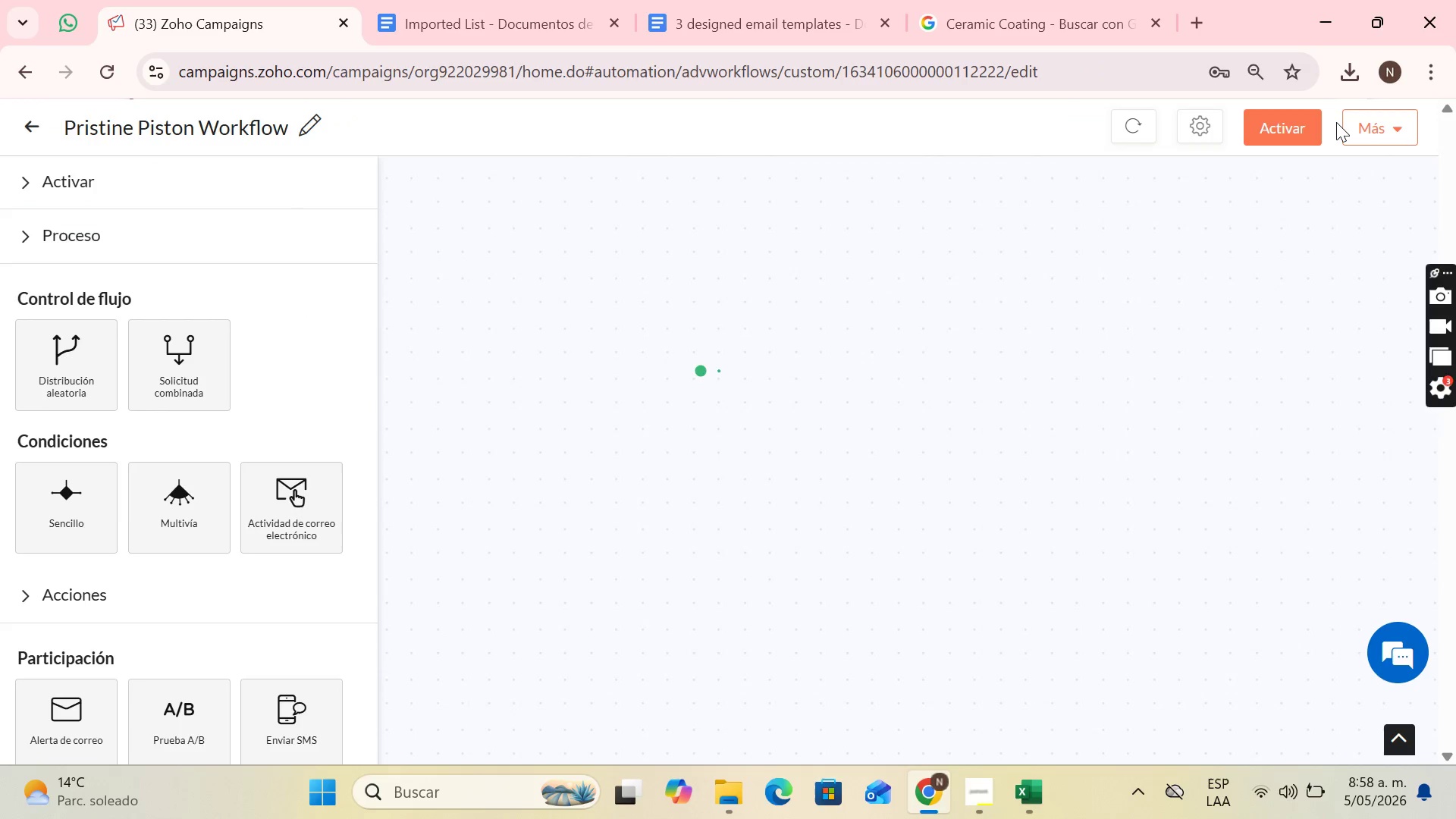 
scroll: coordinate [1228, 370], scroll_direction: down, amount: 3.0
 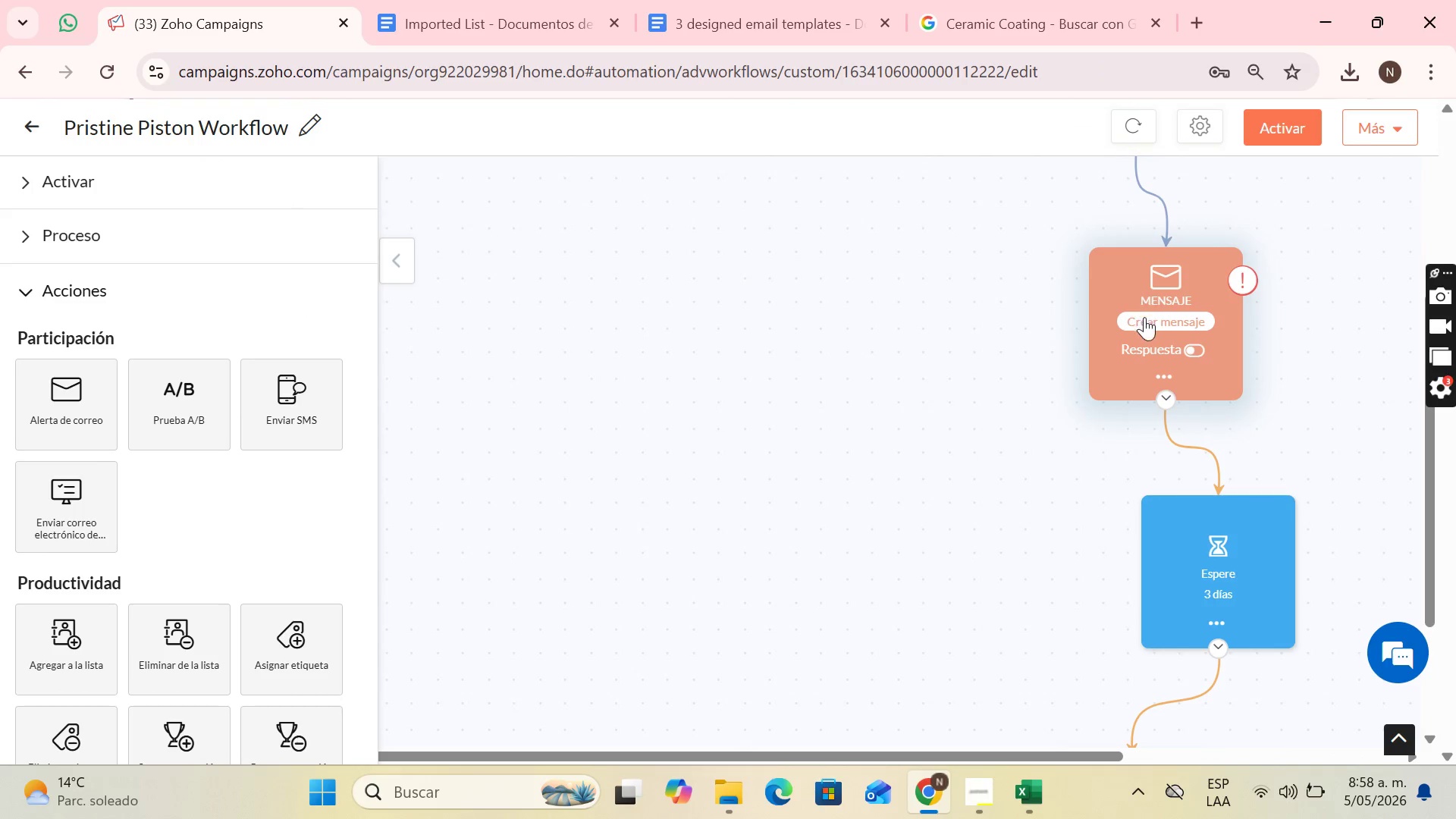 
left_click([1146, 322])
 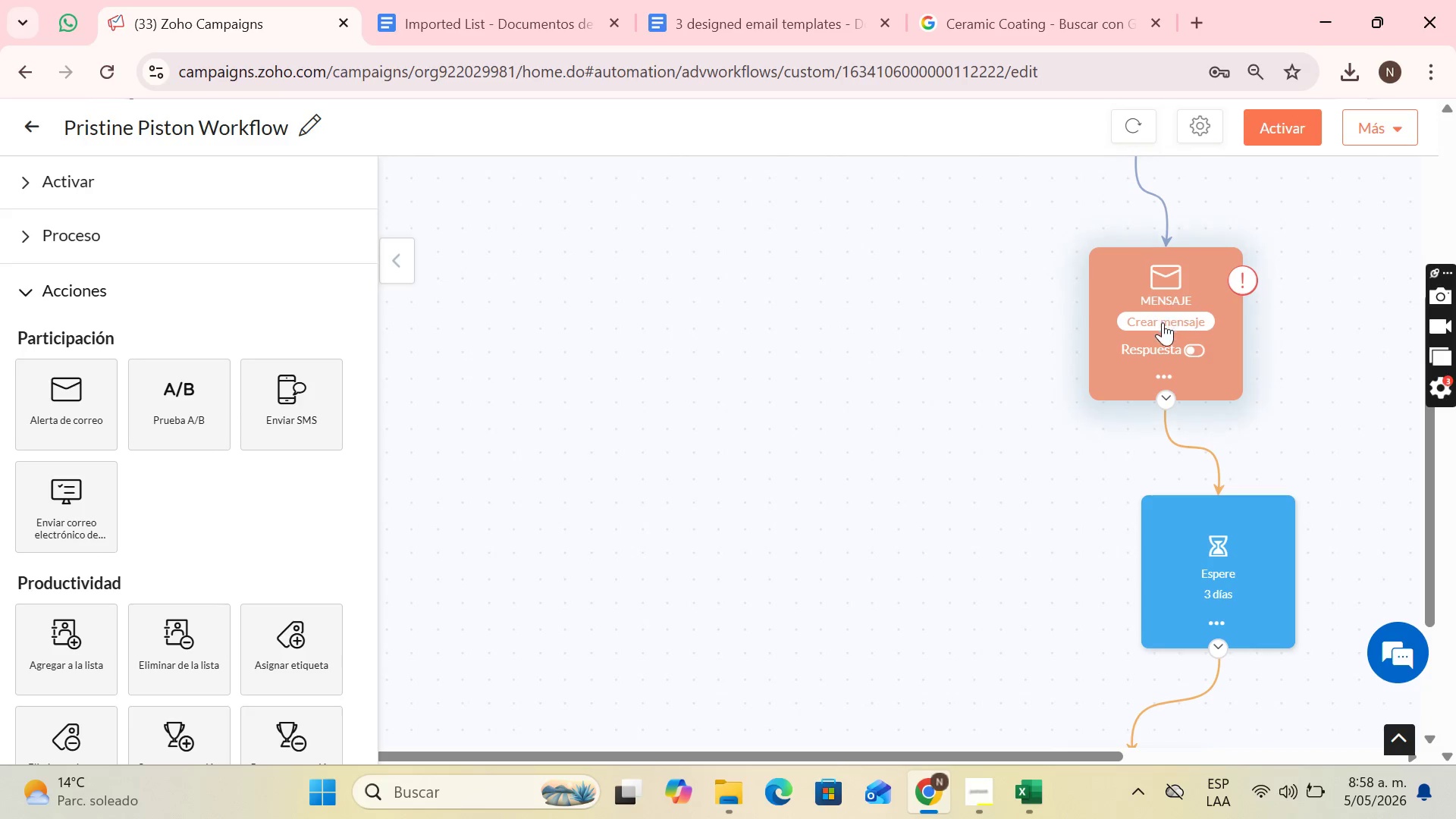 
scroll: coordinate [833, 327], scroll_direction: down, amount: 2.0
 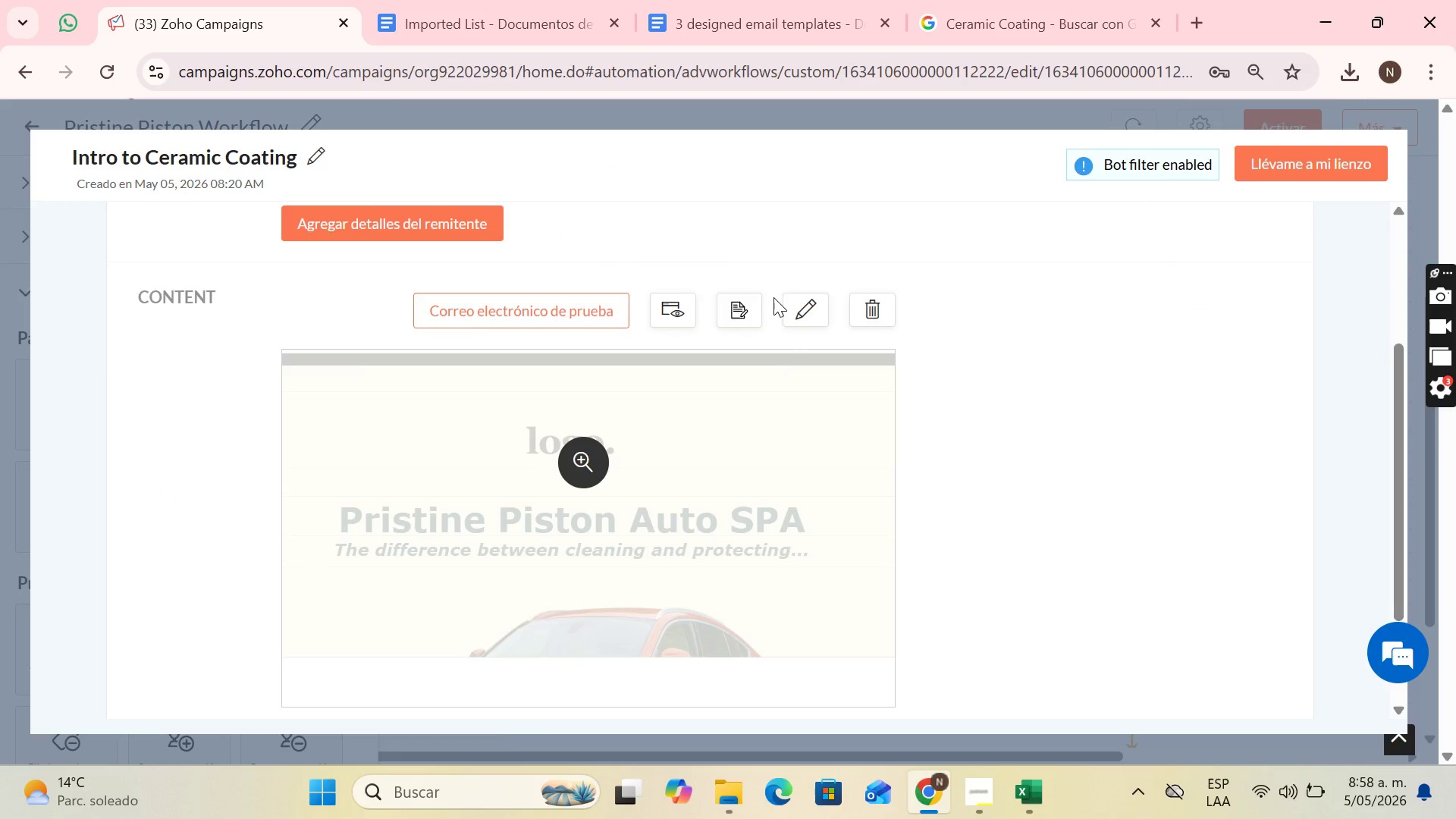 
scroll: coordinate [783, 294], scroll_direction: up, amount: 3.0
 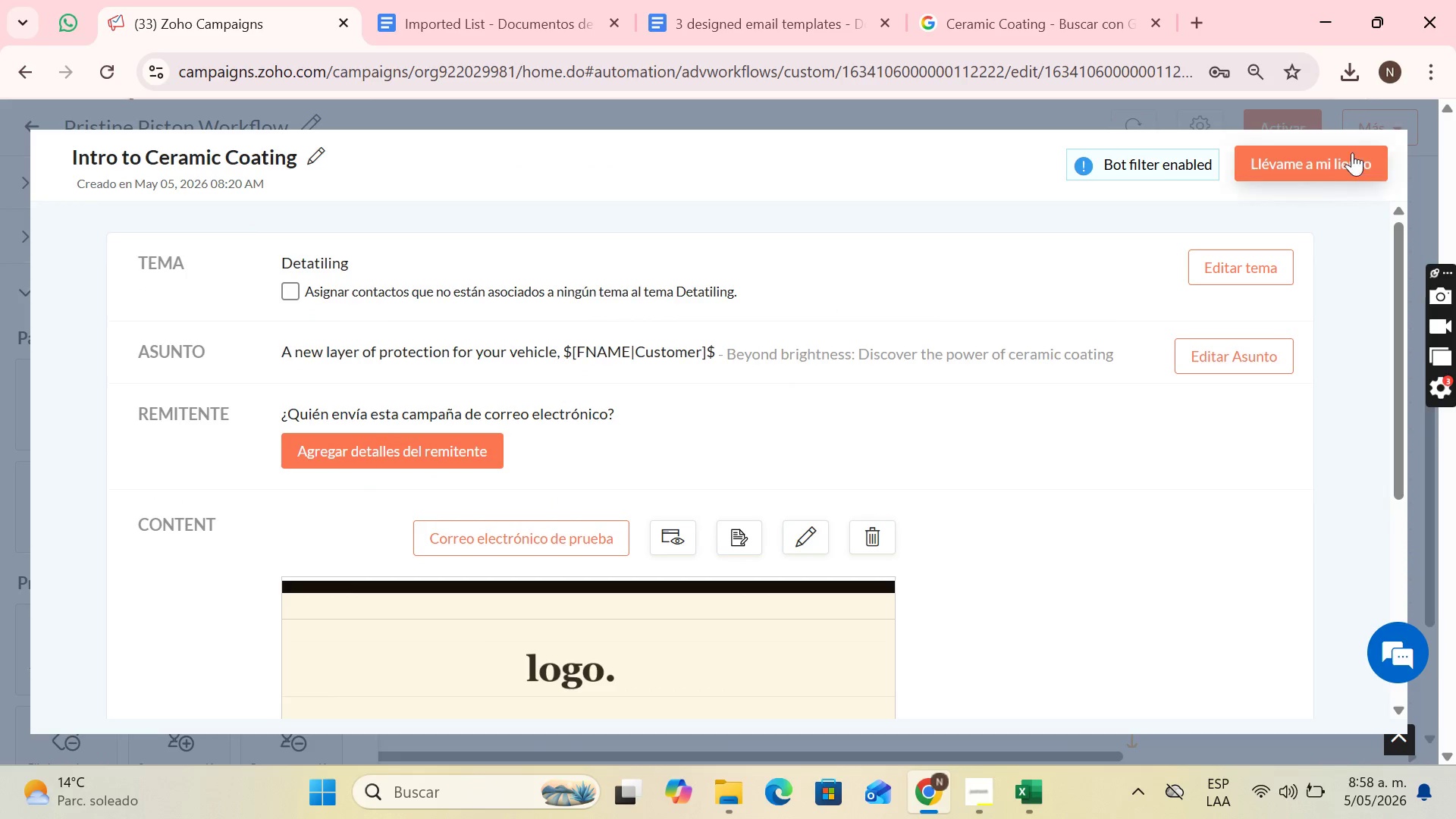 
left_click([1352, 152])
 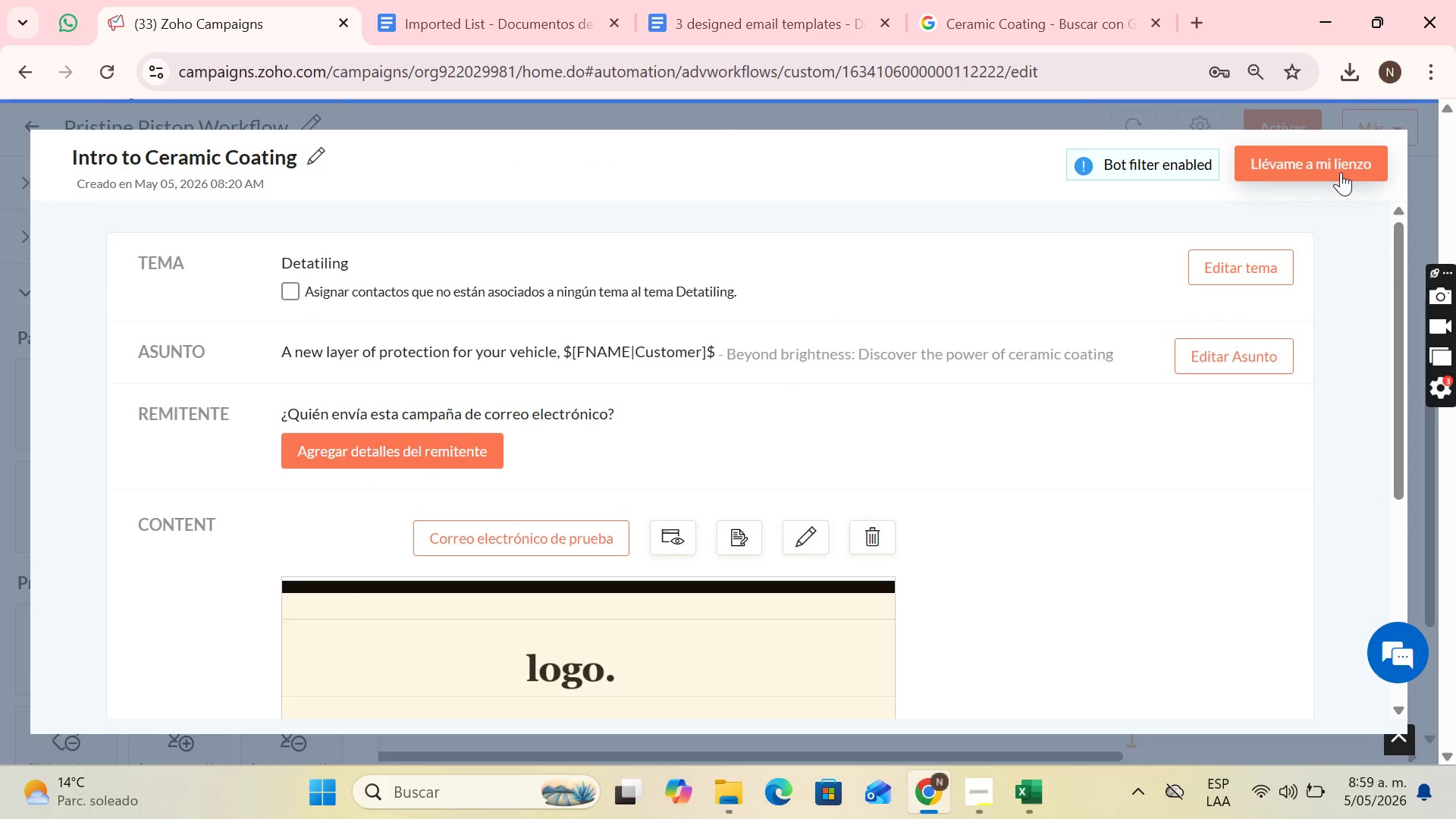 
scroll: coordinate [1184, 310], scroll_direction: down, amount: 8.0
 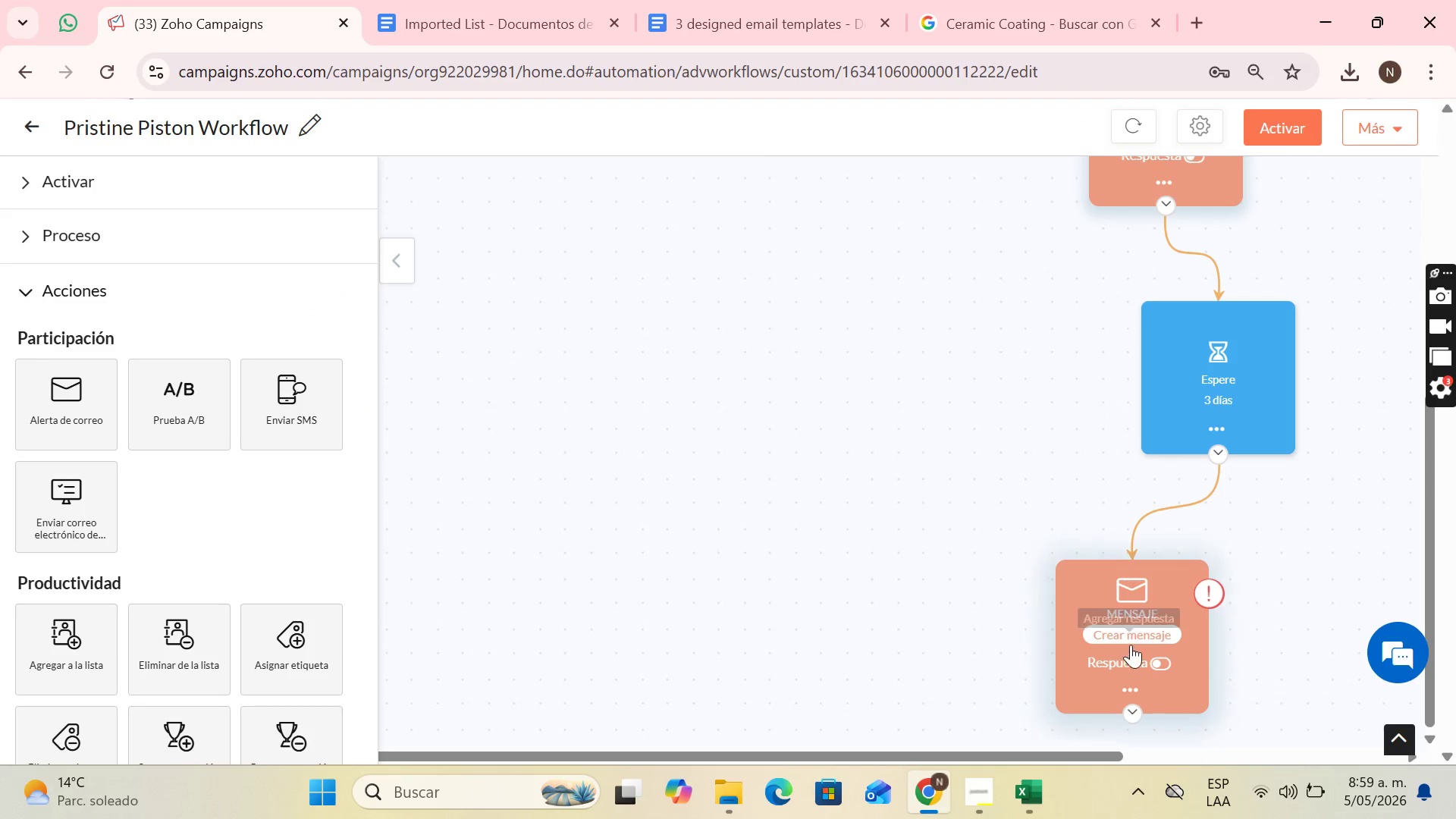 
left_click([1131, 641])
 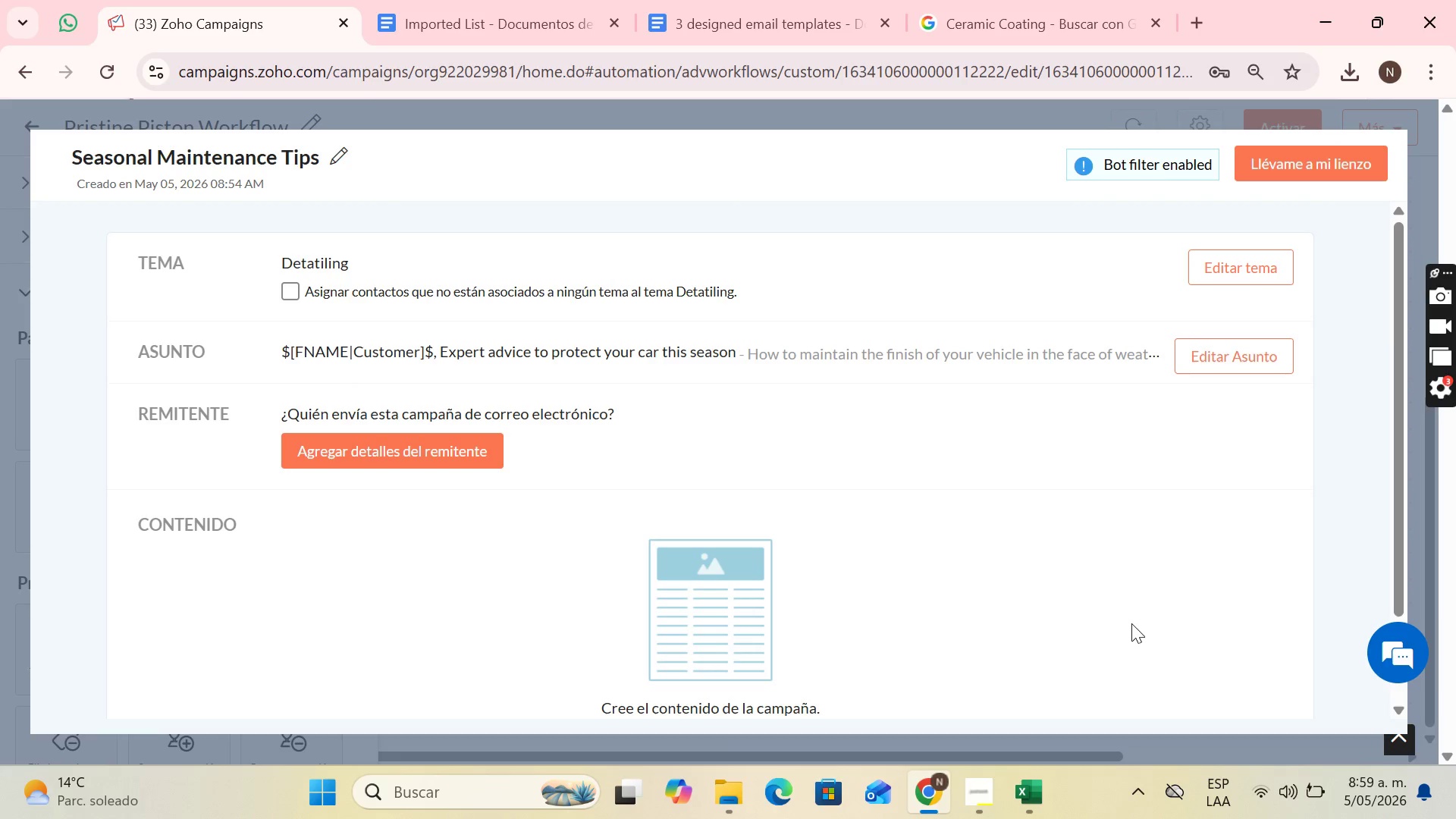 
scroll: coordinate [831, 563], scroll_direction: down, amount: 3.0
 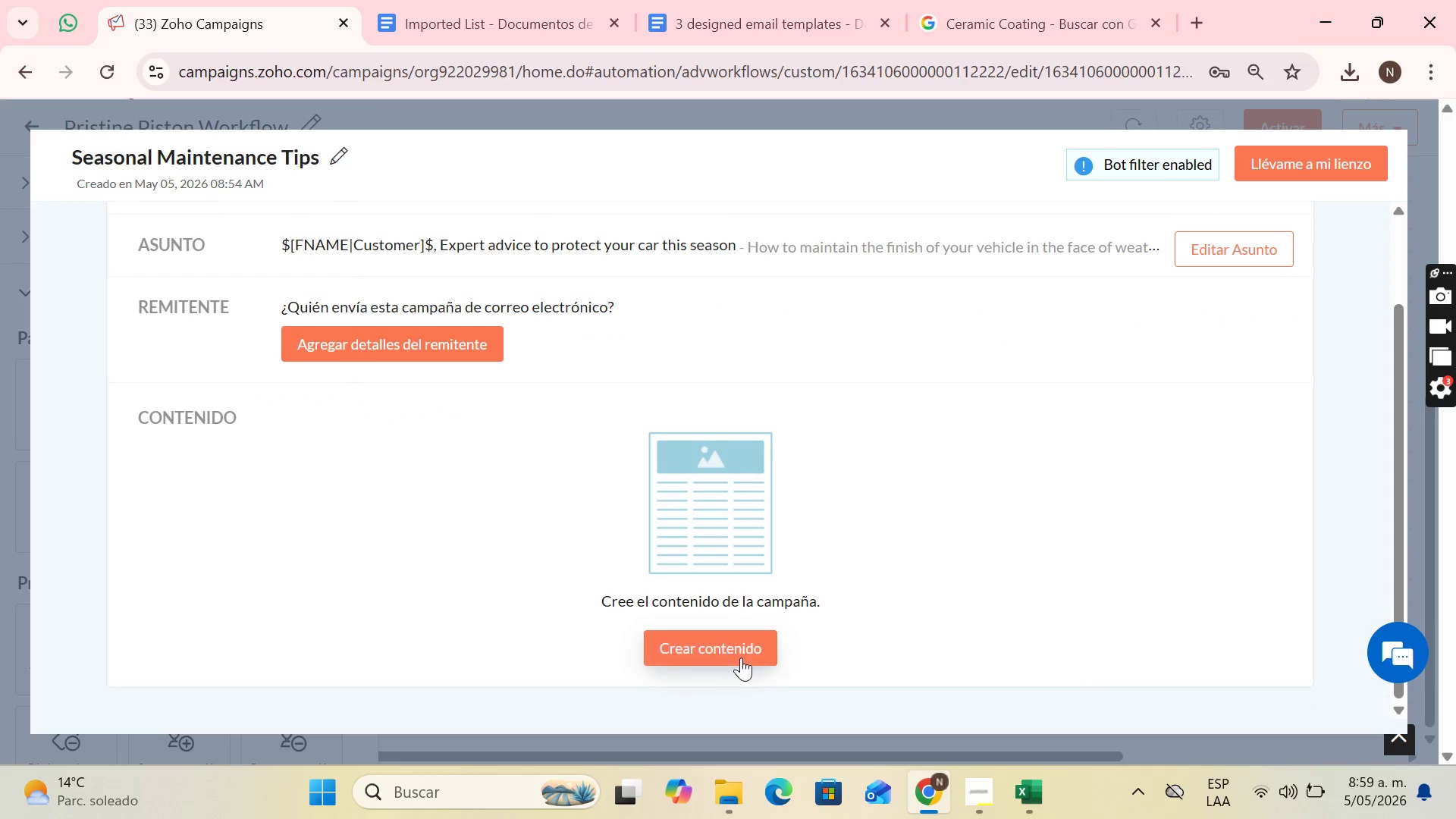 
left_click([741, 657])
 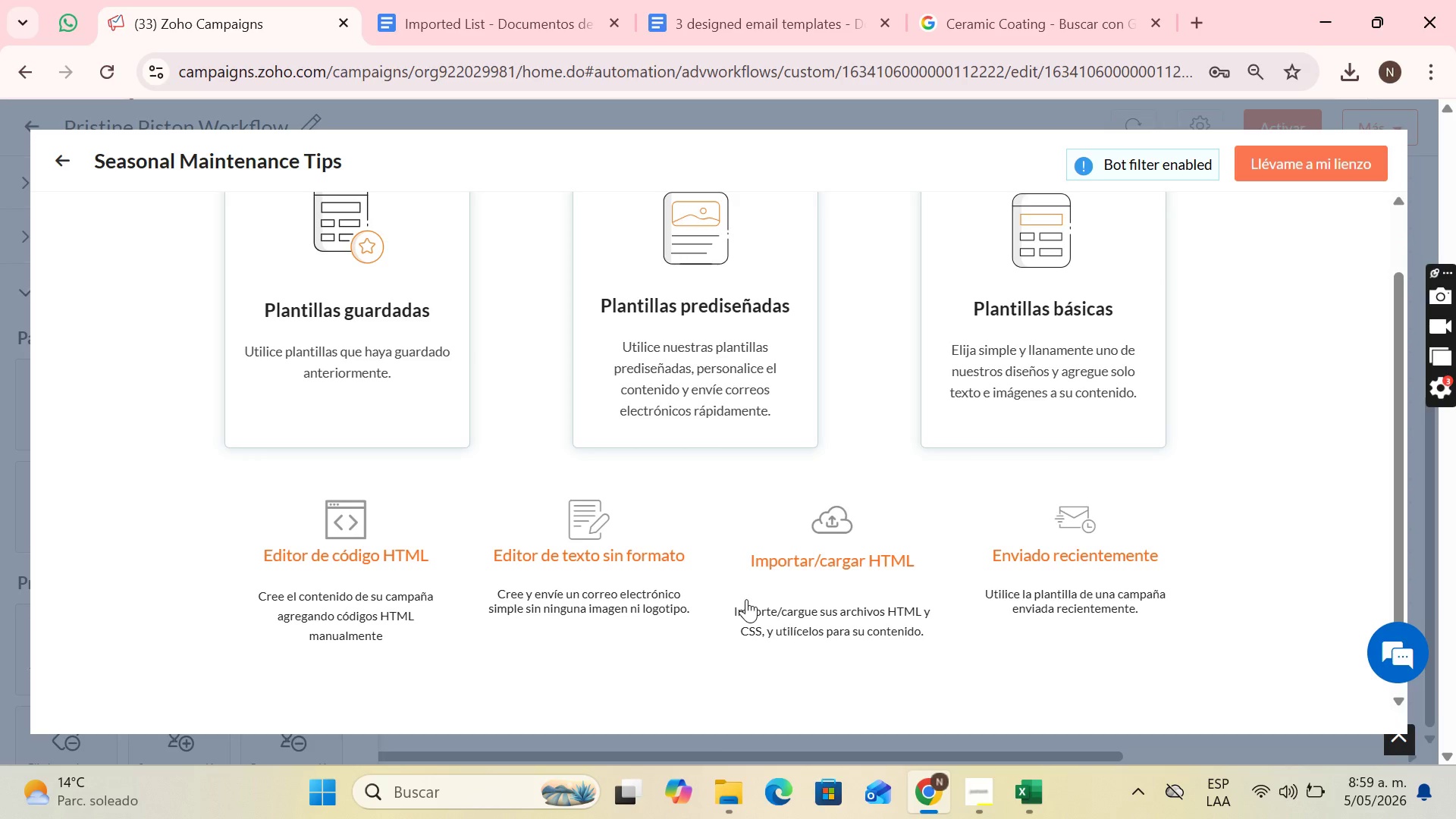 
wait(30.25)
 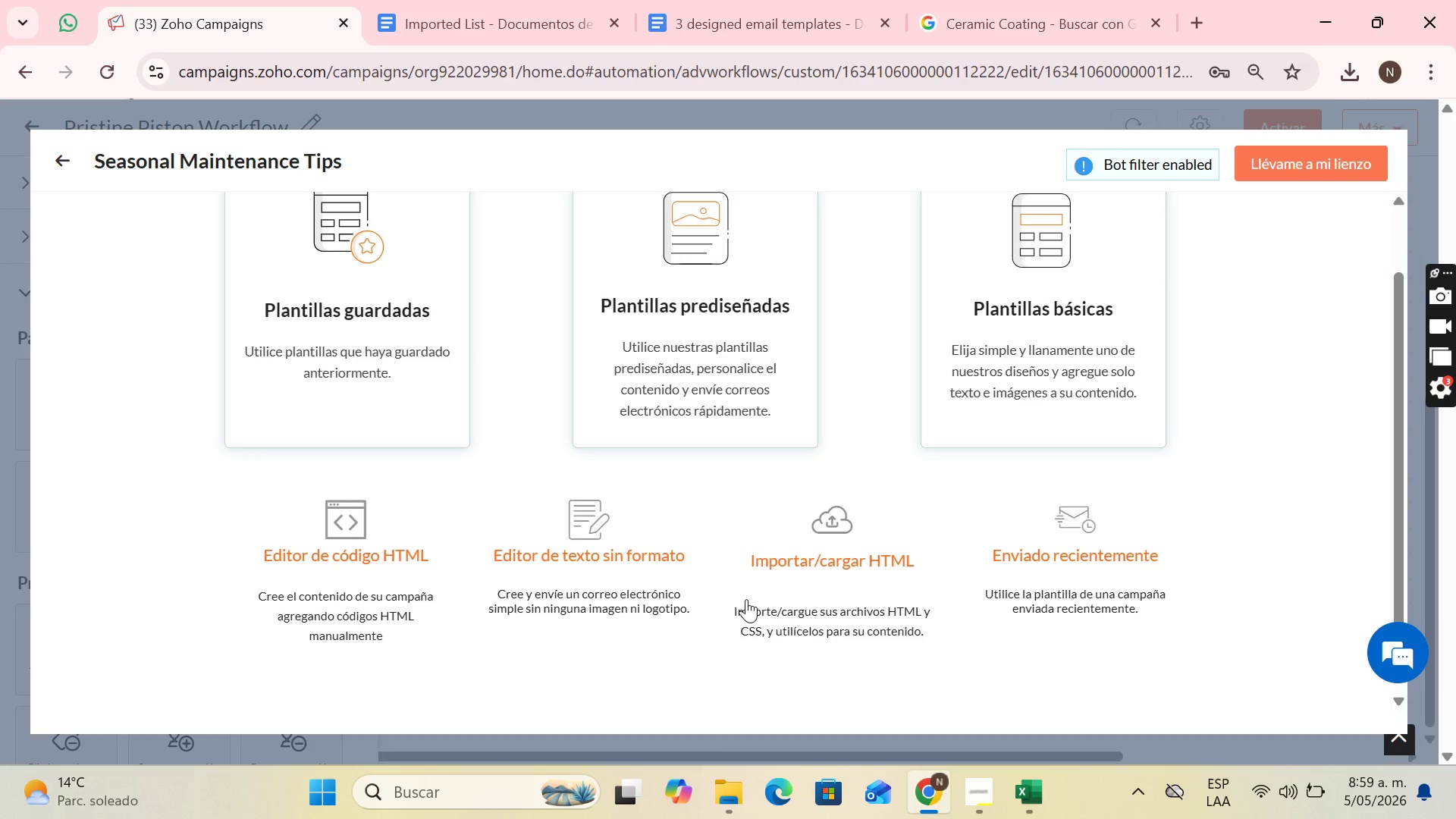 
left_click([382, 305])
 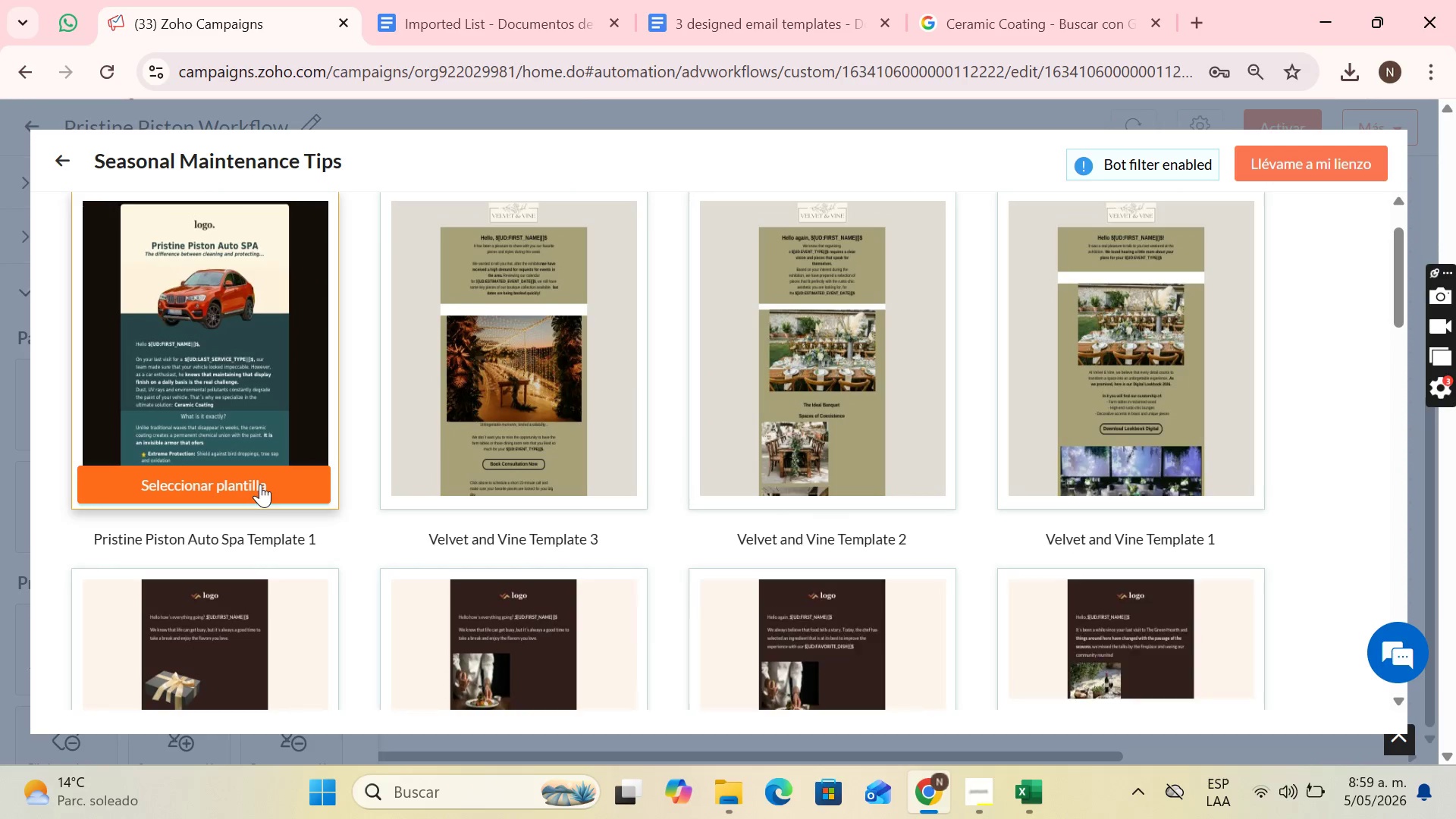 
left_click([253, 494])
 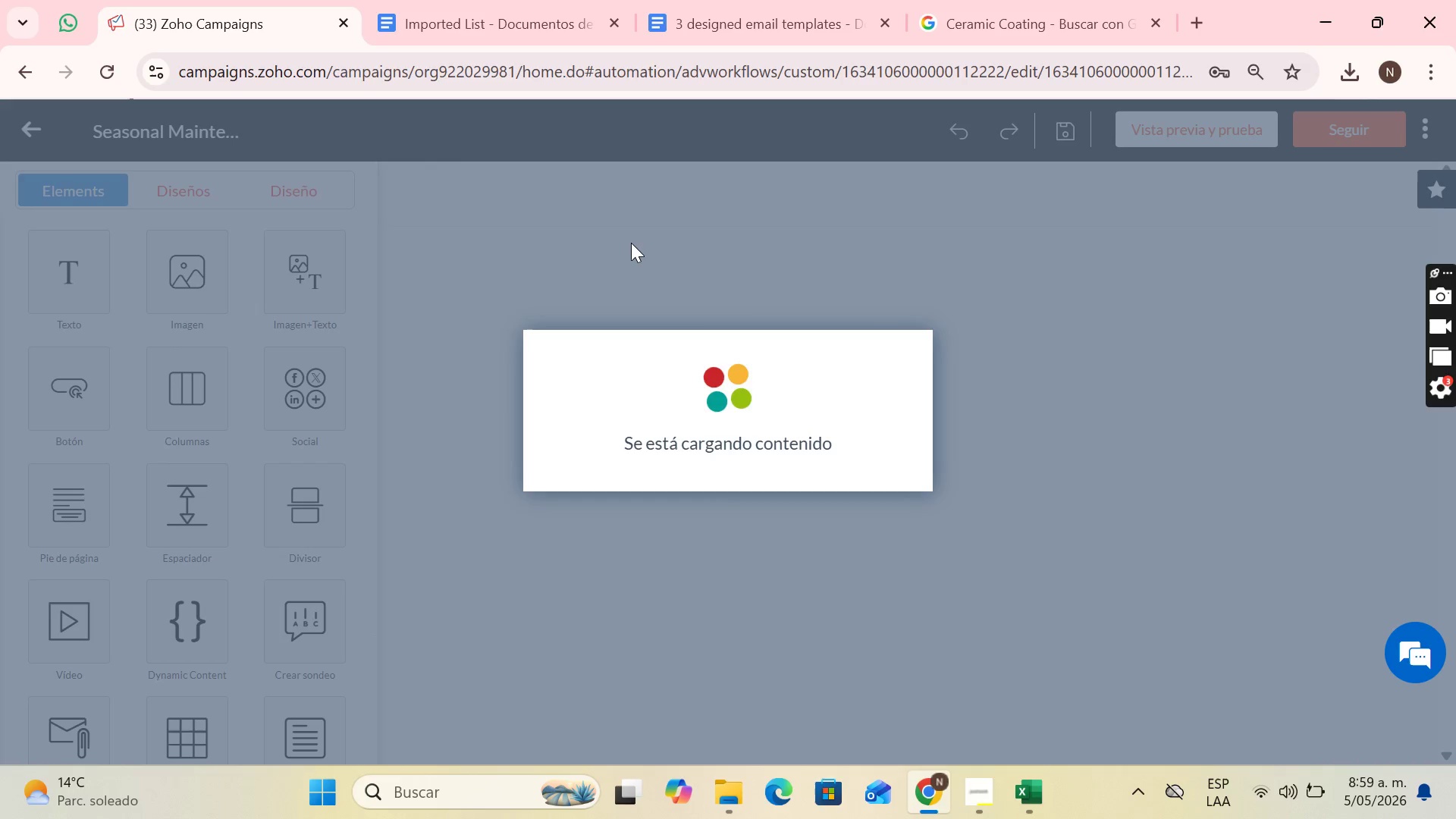 
wait(7.28)
 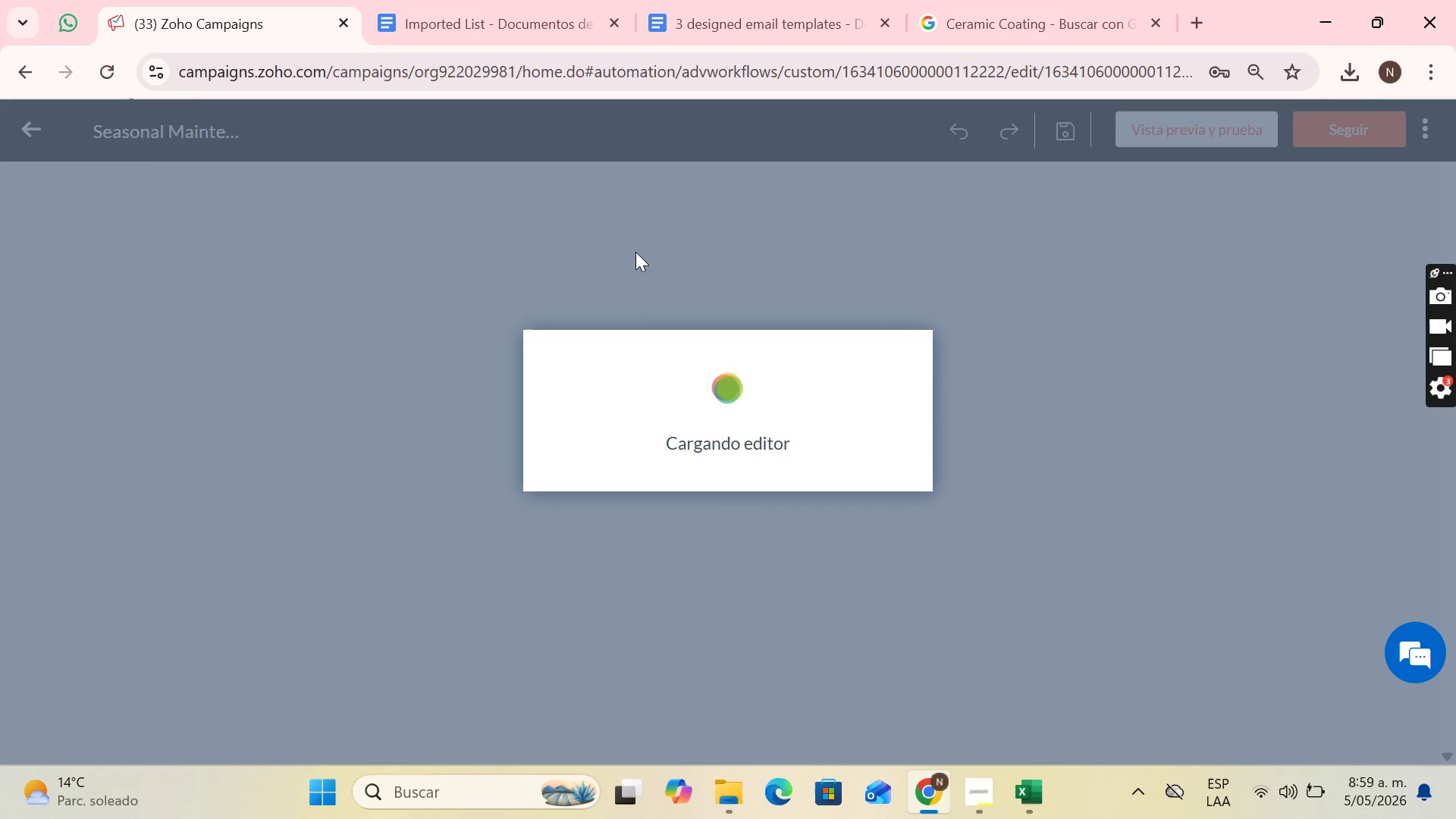 
left_click([1112, 441])
 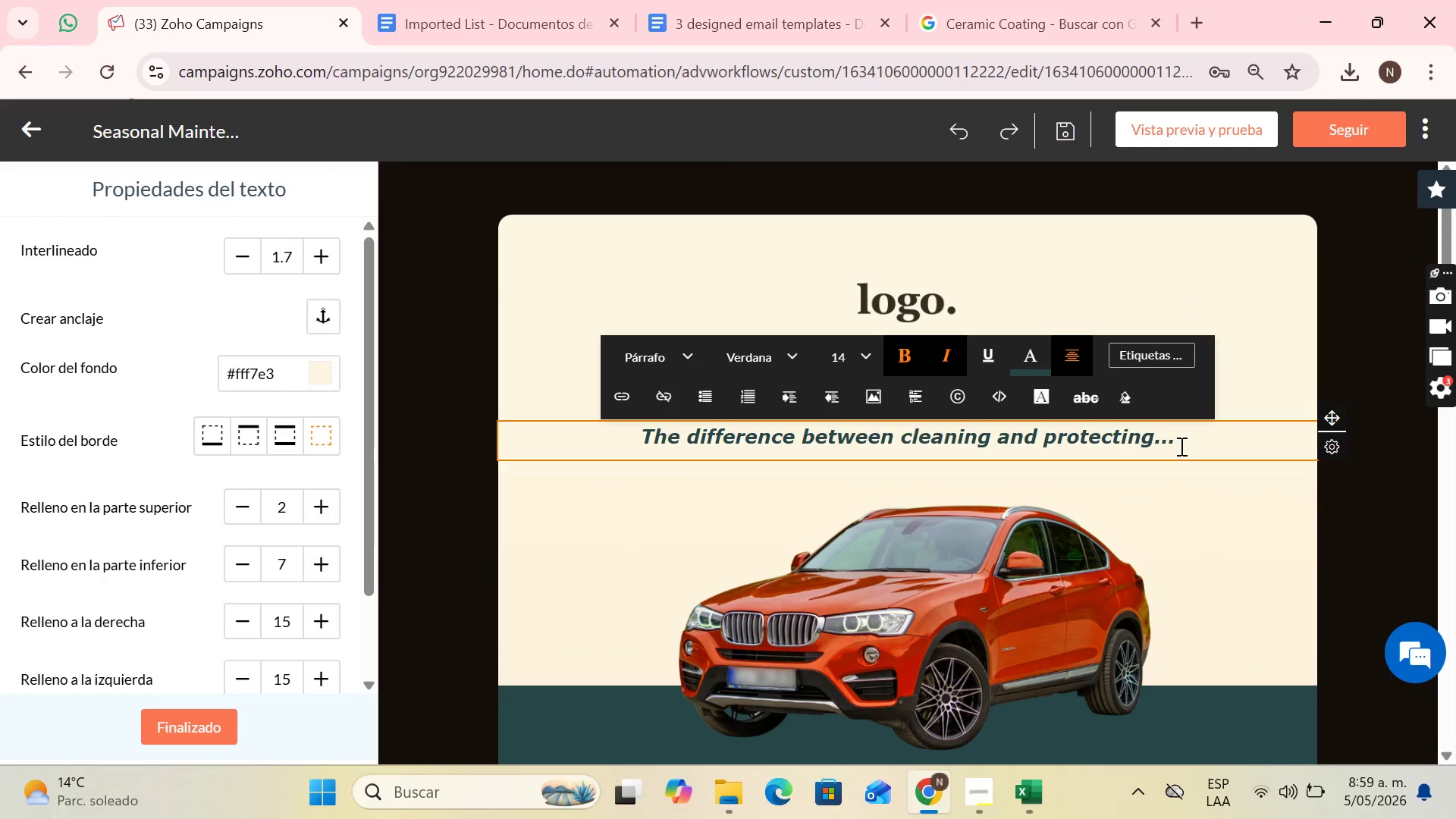 
left_click_drag(start_coordinate=[1180, 446], to_coordinate=[686, 441])
 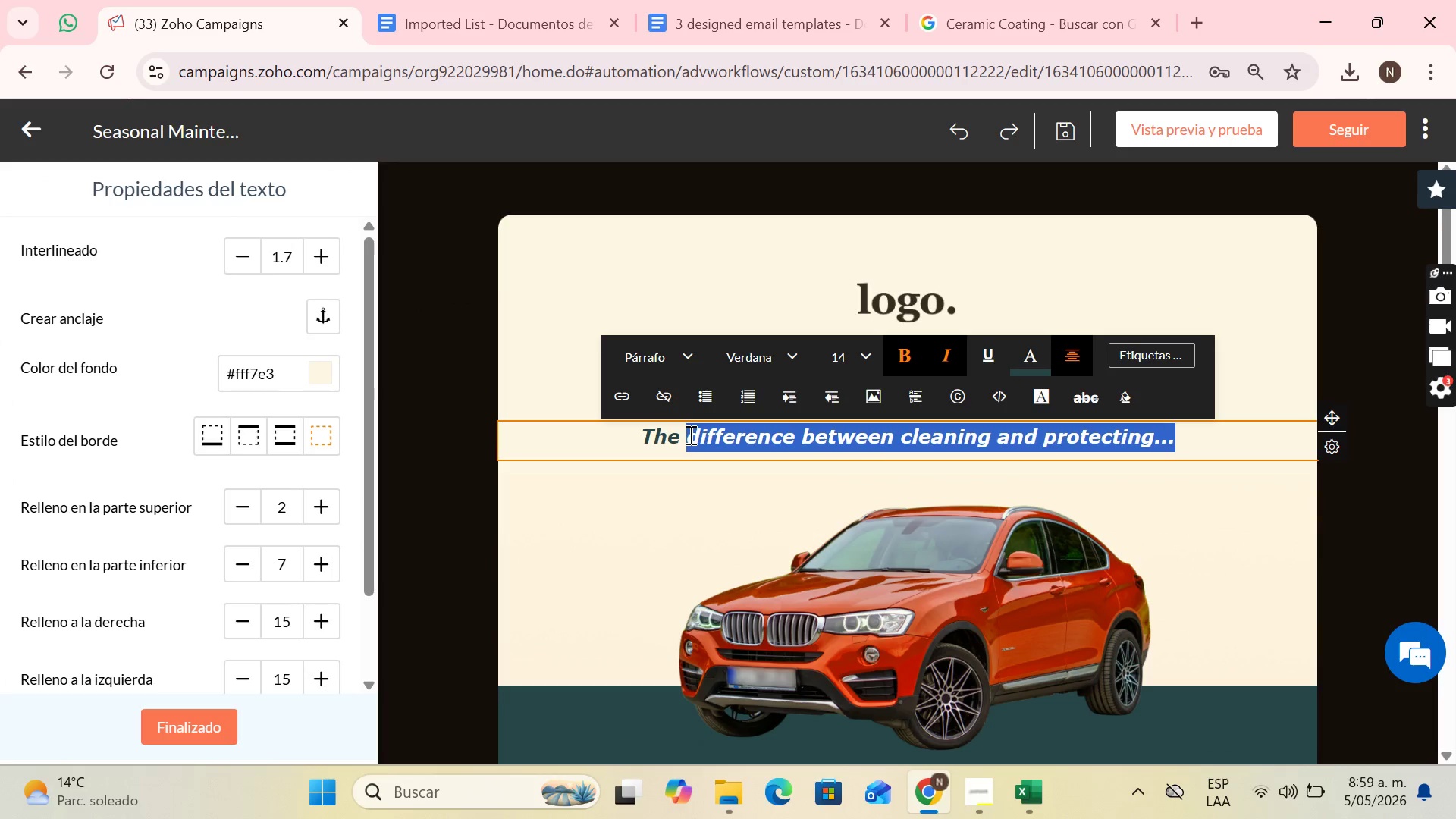 
key(Backspace)
type(climate changes, its protection su)
key(Backspace)
type(hould not.)
 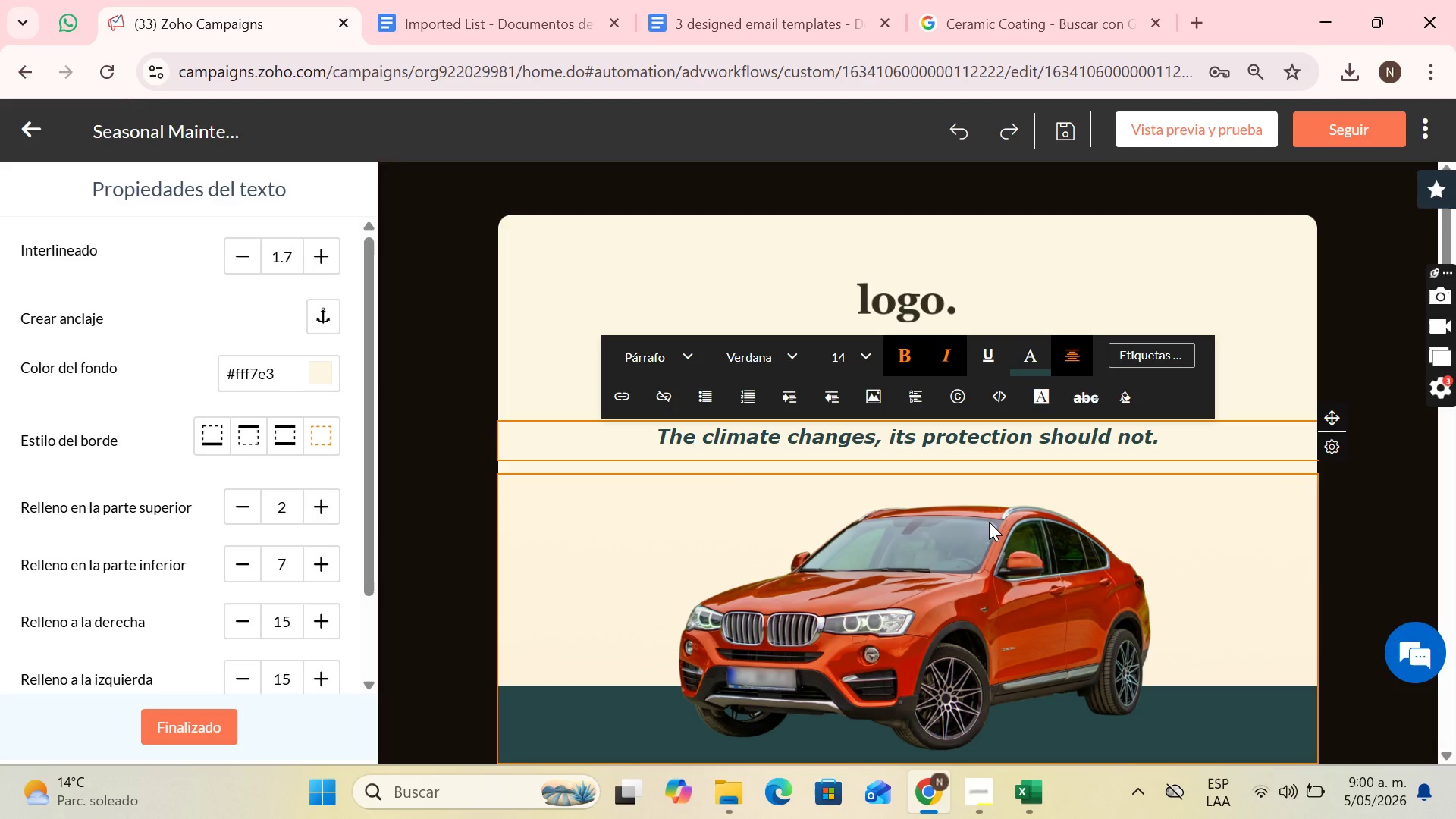 
scroll: coordinate [821, 527], scroll_direction: down, amount: 2.0
 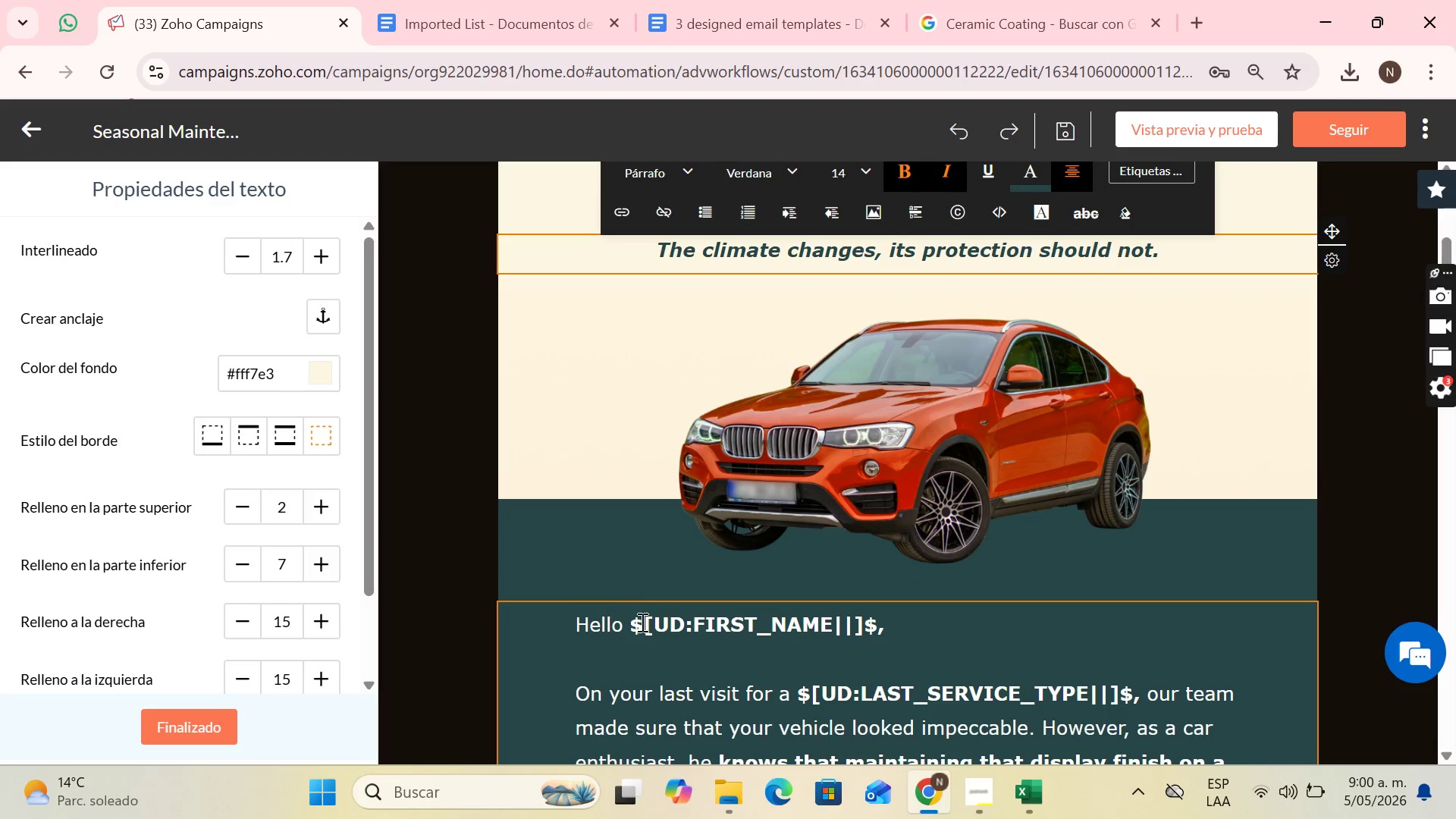 
left_click([621, 629])
 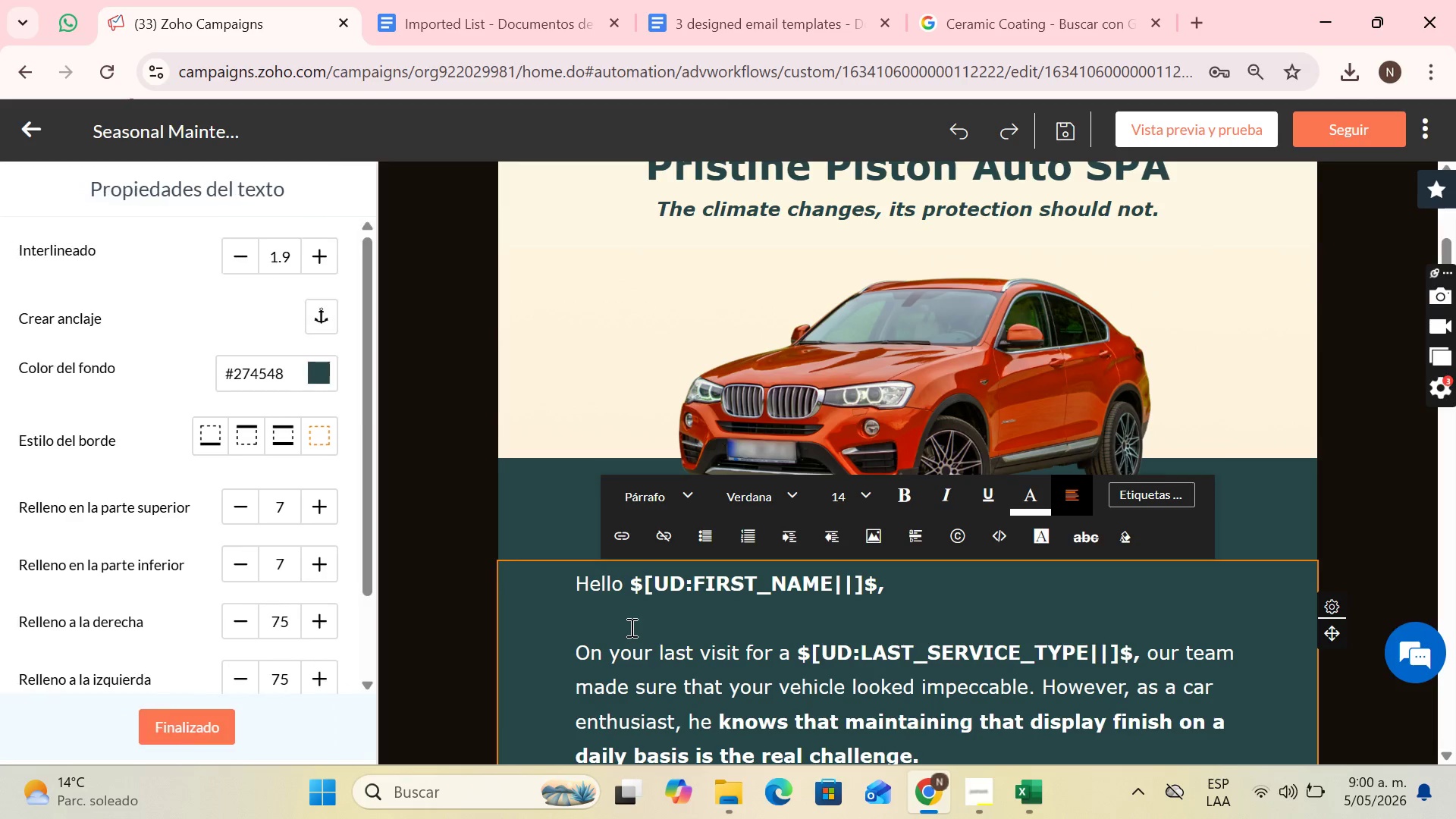 
type( again)
 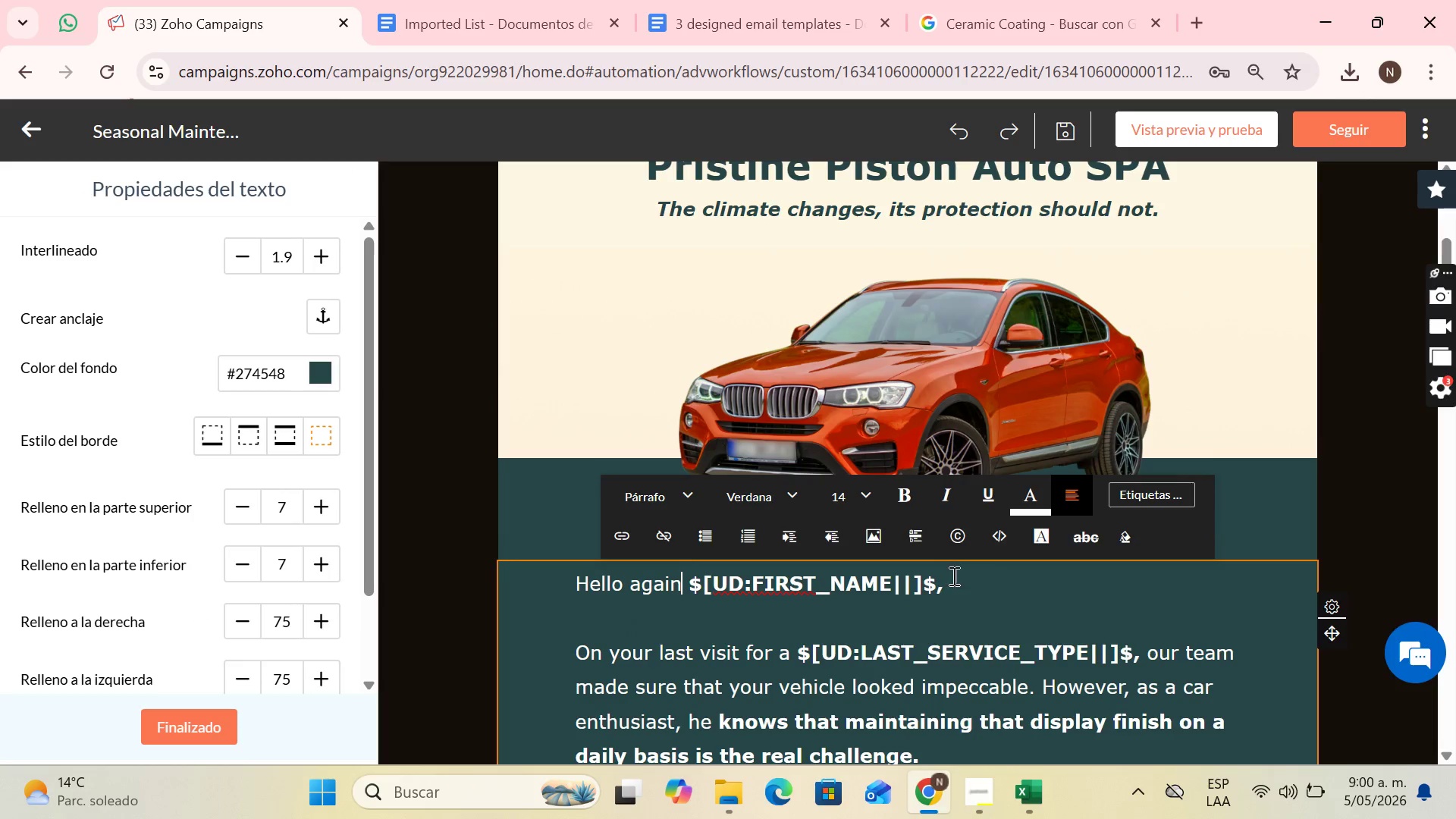 
left_click([934, 590])
 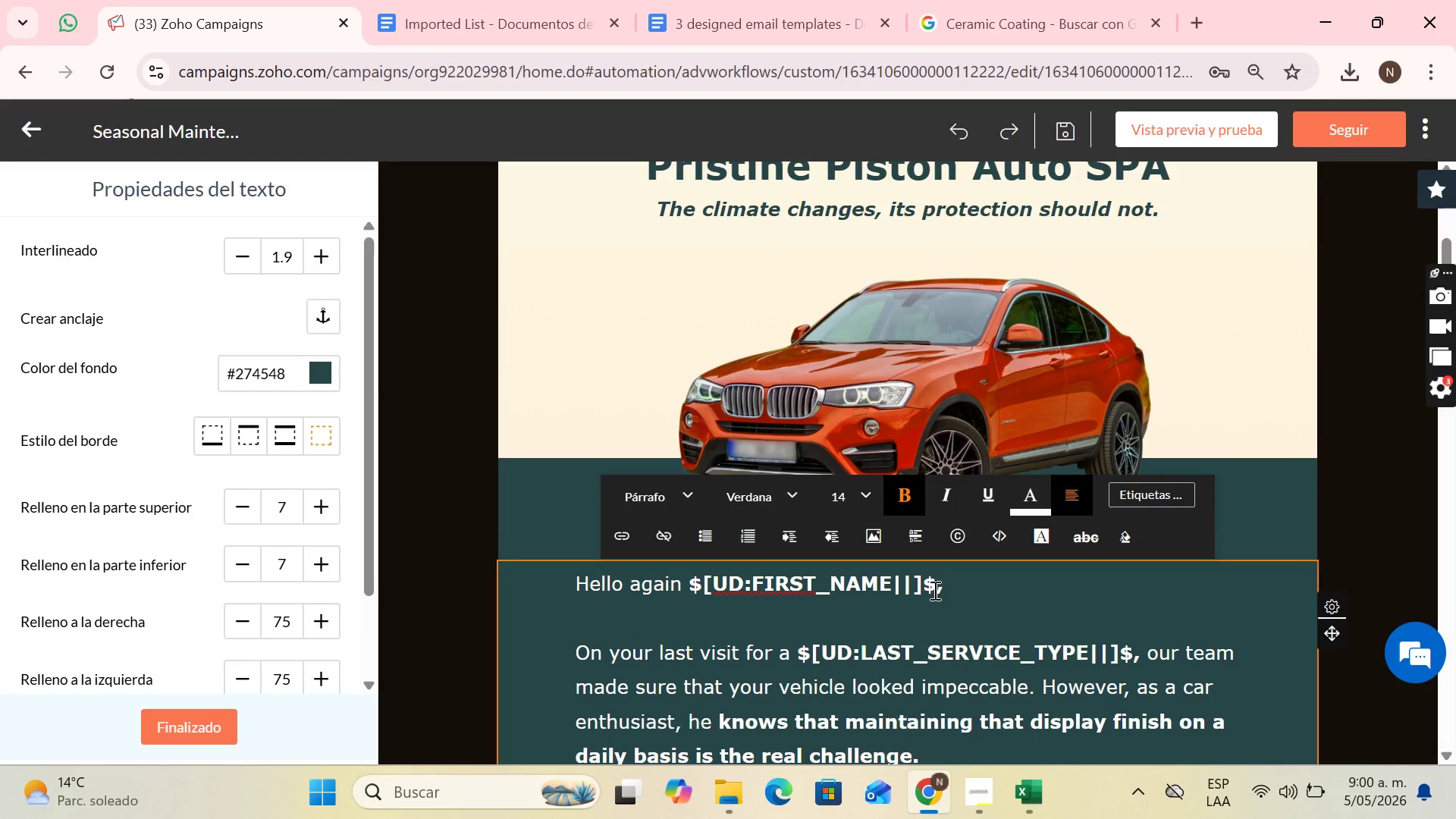 
key(Shift+1)
 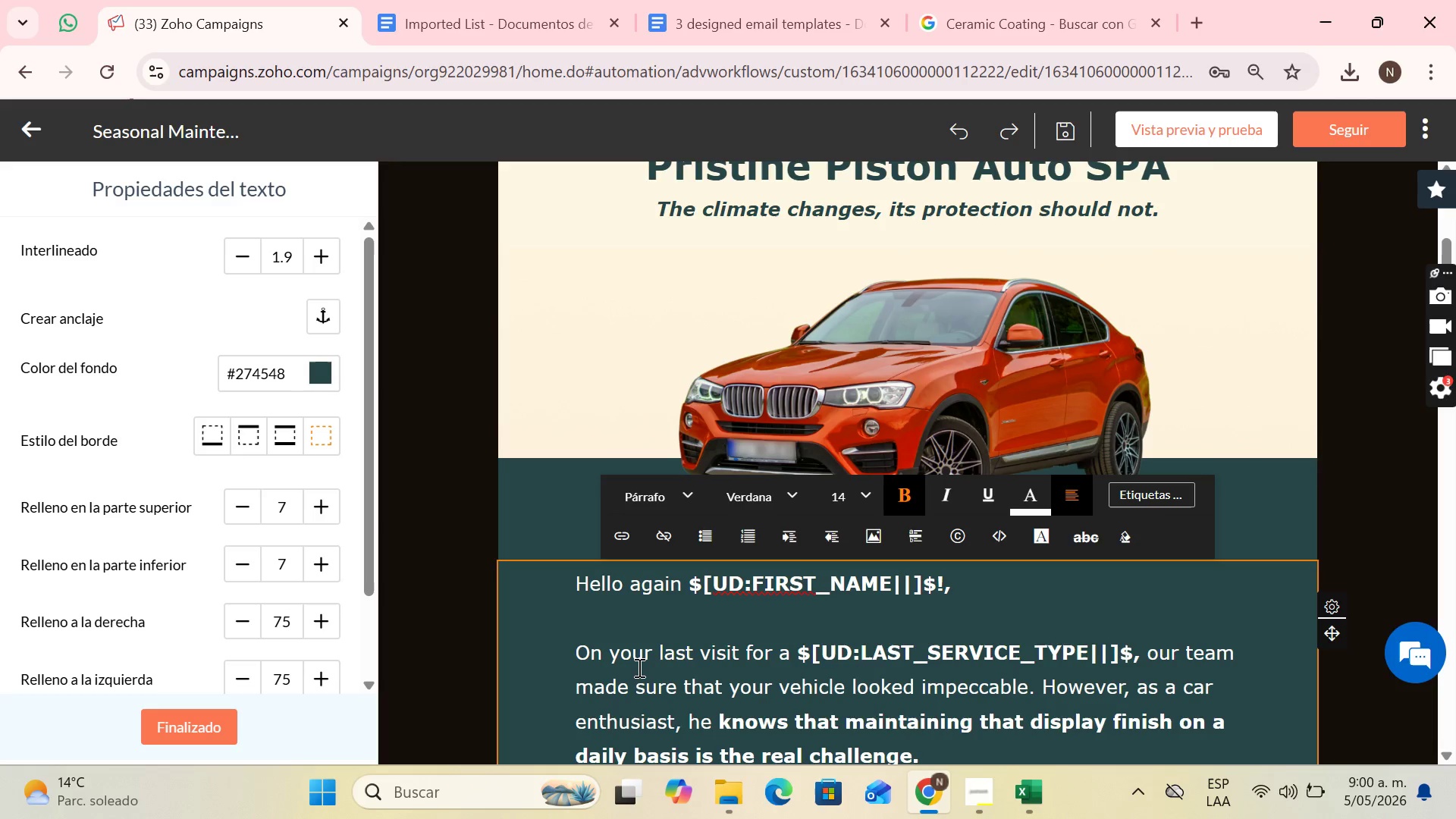 
left_click_drag(start_coordinate=[590, 652], to_coordinate=[798, 692])
 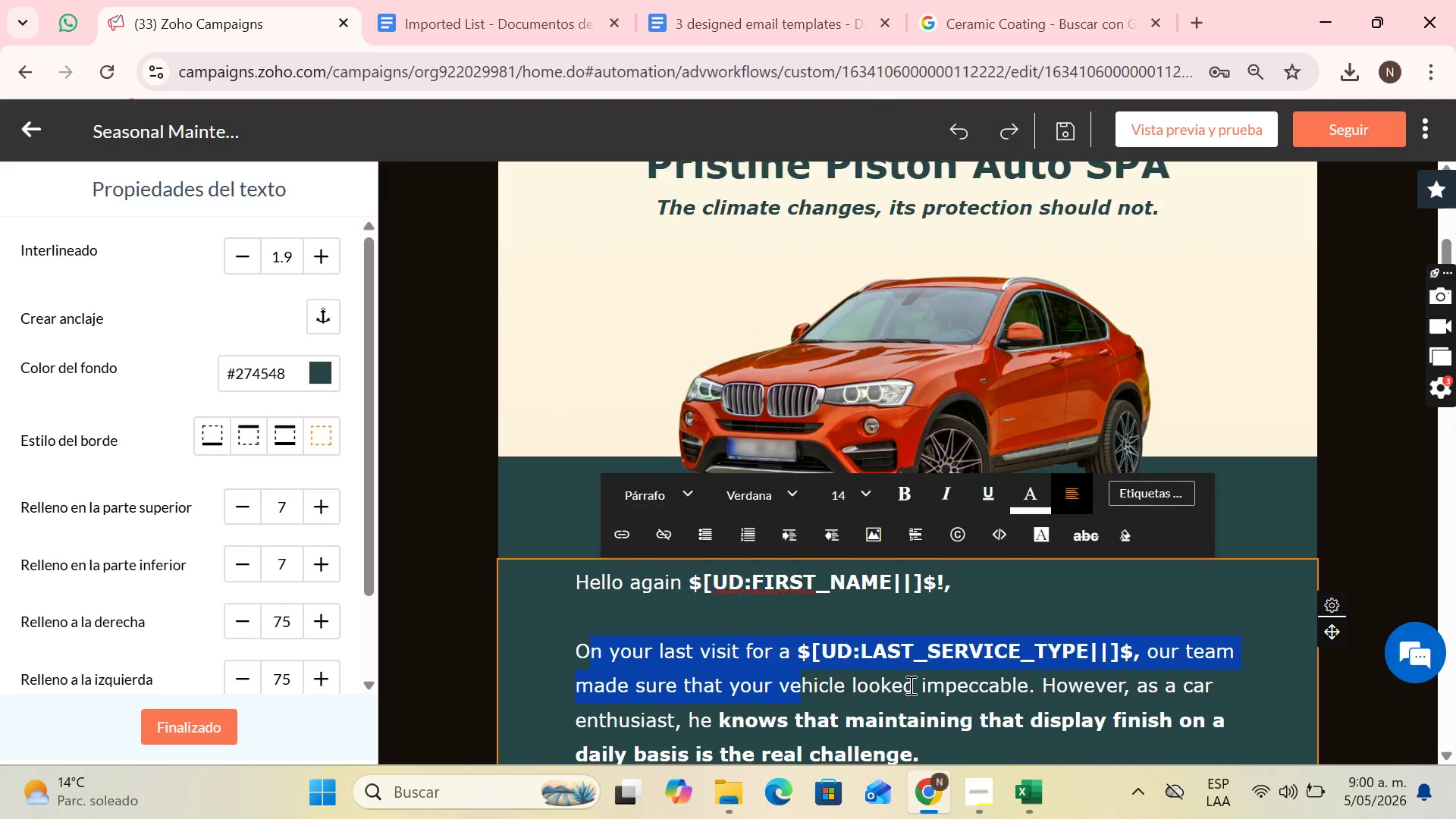 
scroll: coordinate [909, 685], scroll_direction: down, amount: 3.0
 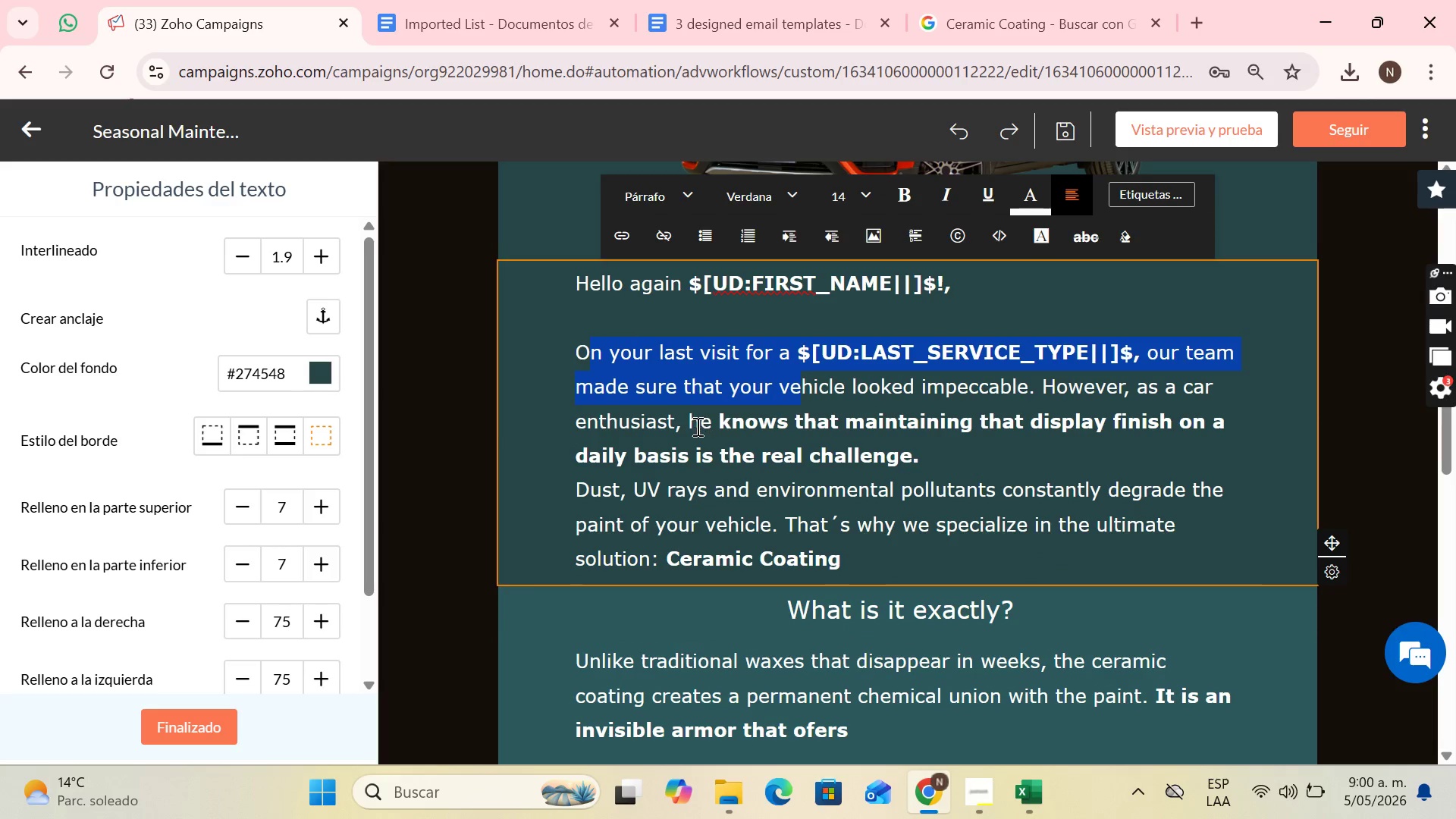 
left_click([676, 437])
 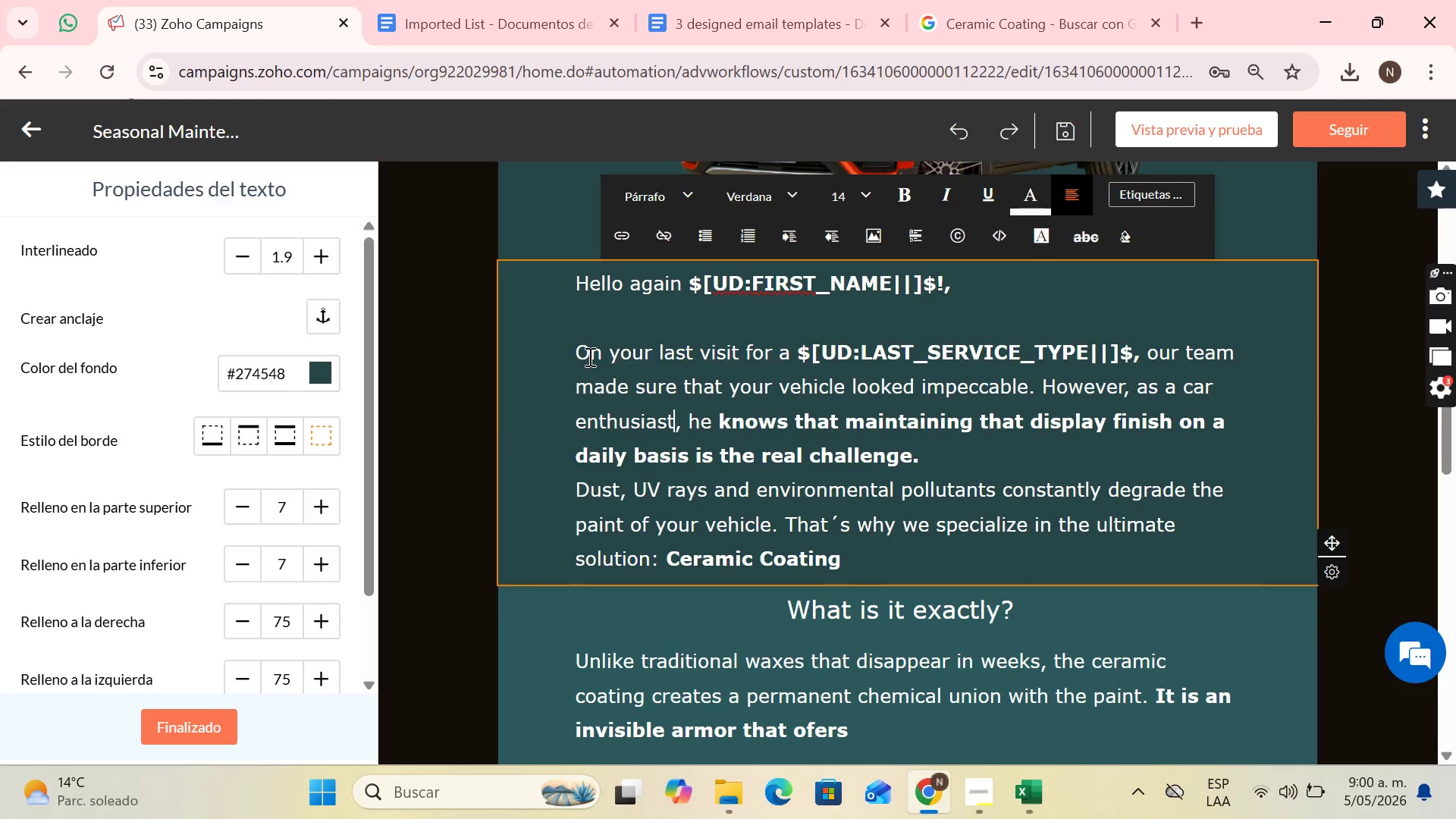 
left_click_drag(start_coordinate=[588, 354], to_coordinate=[994, 453])
 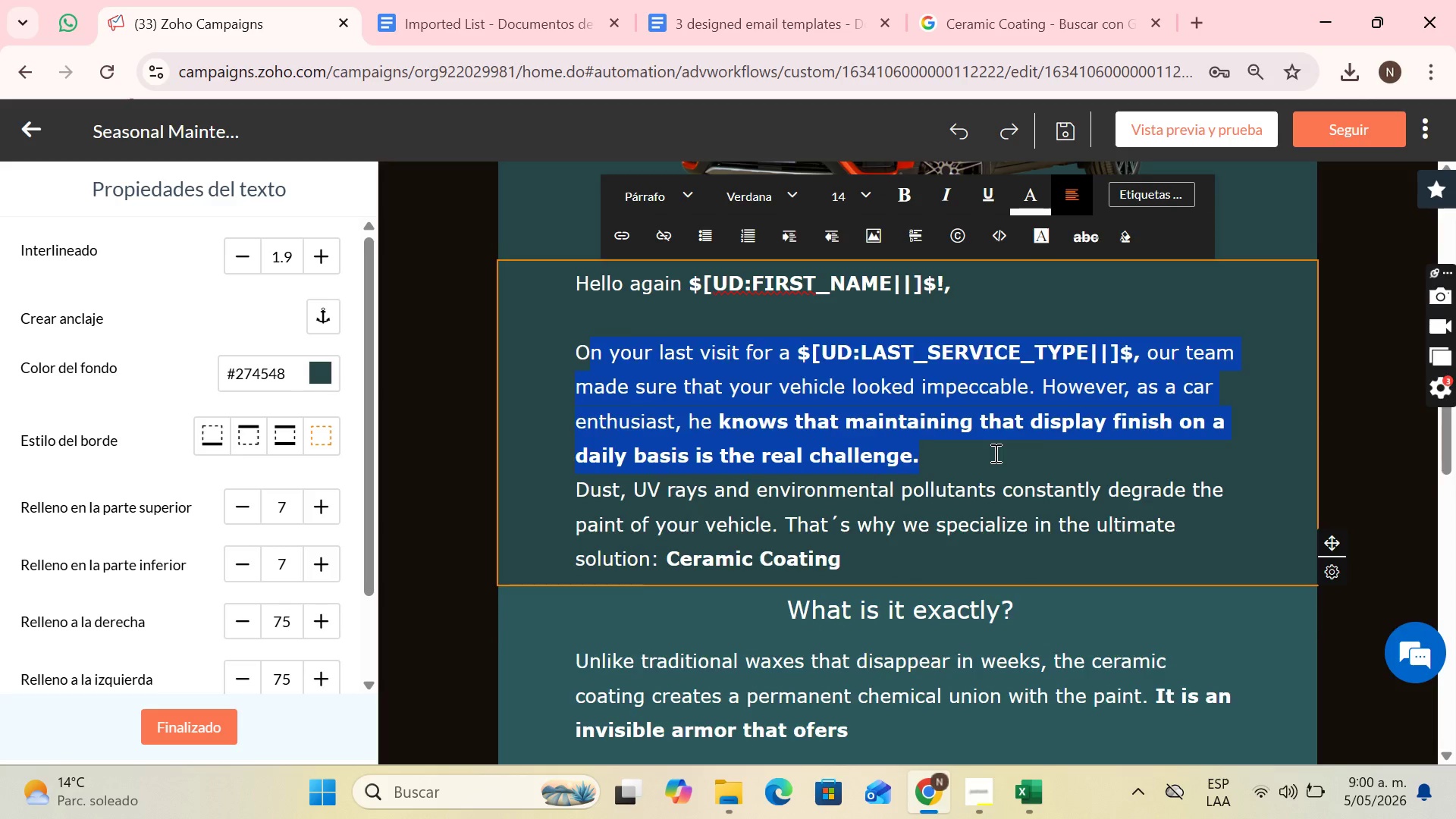 
key(Backspace)
 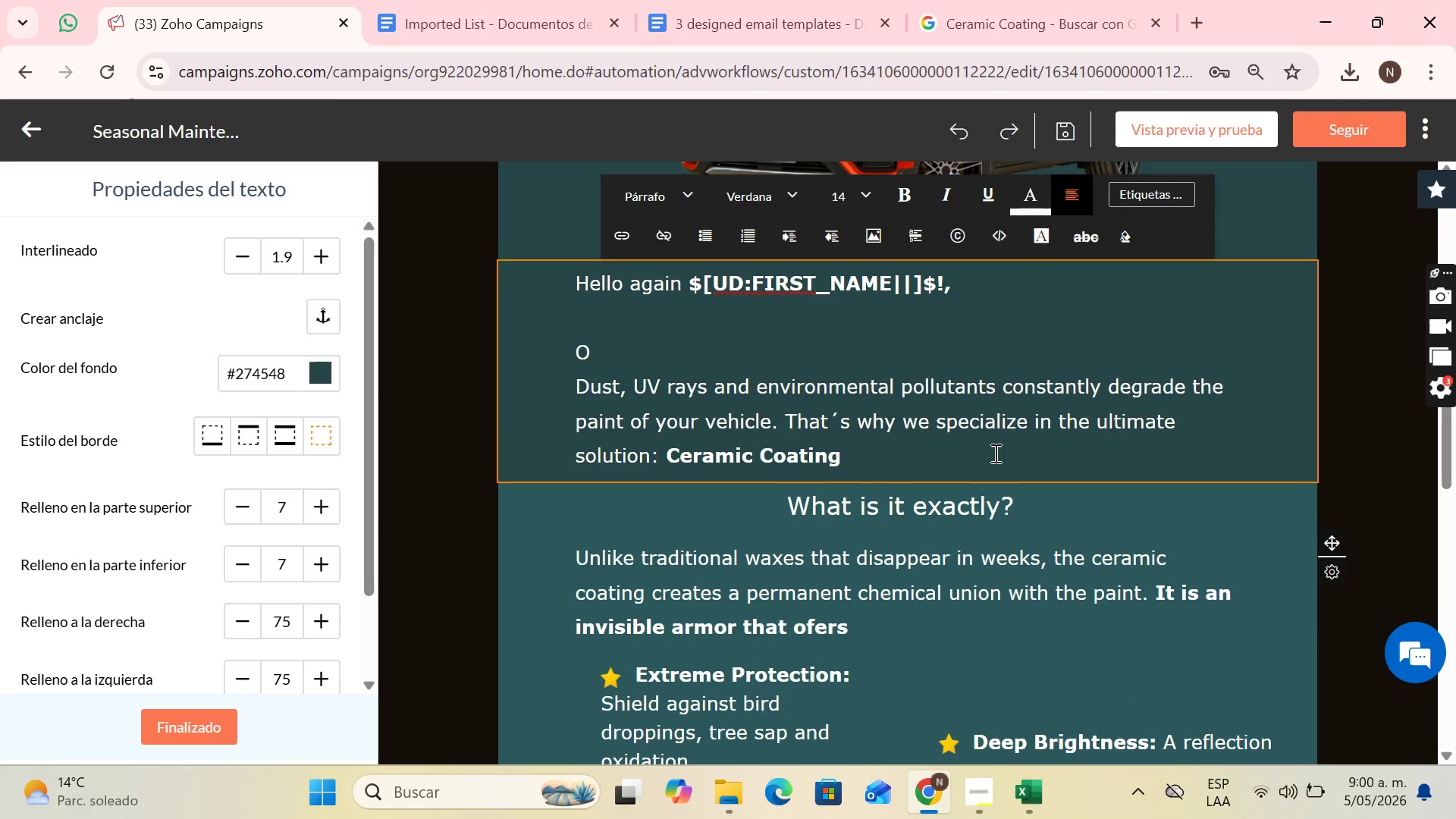 
key(CapsLock)
 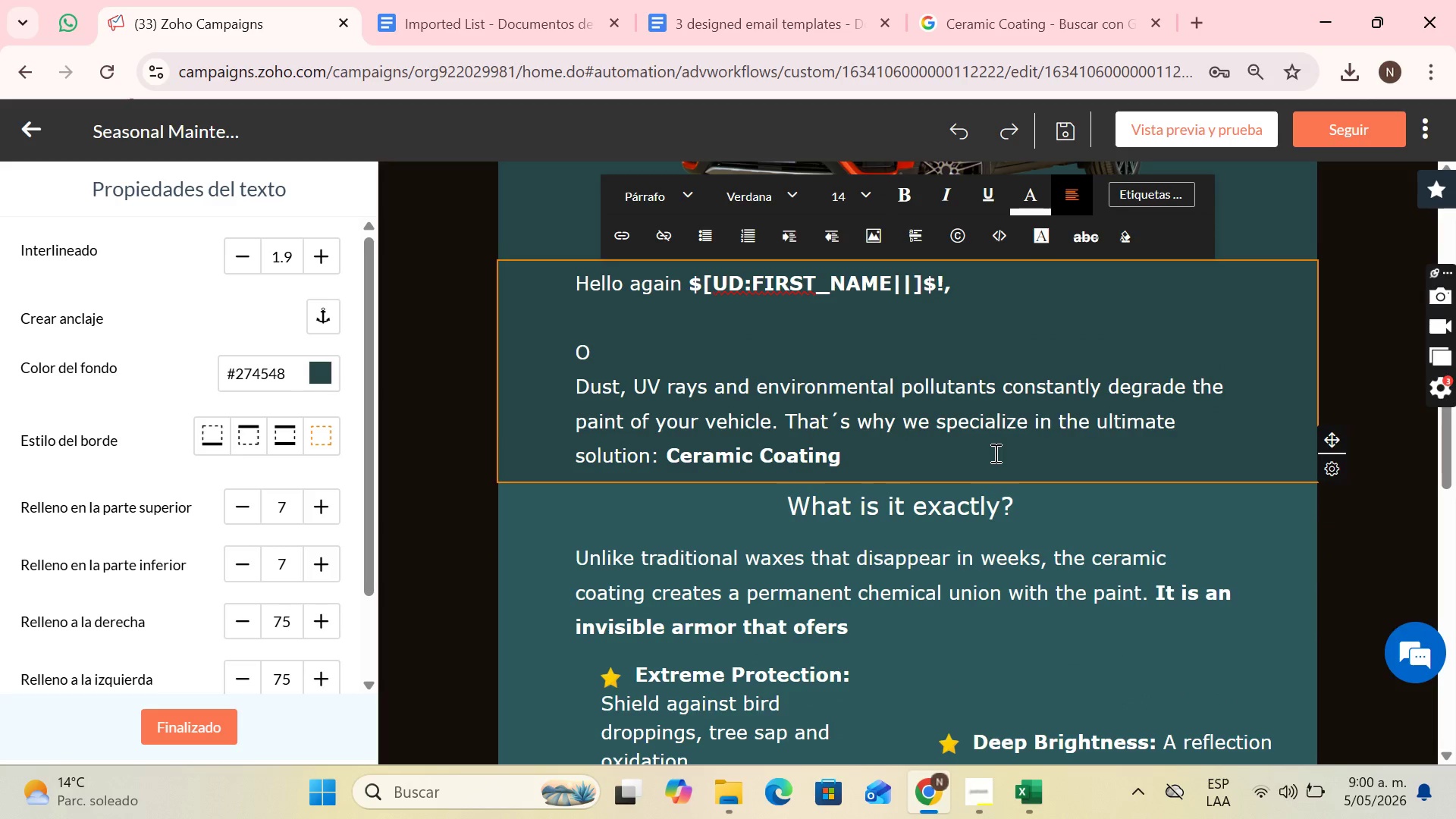 
key(W)
 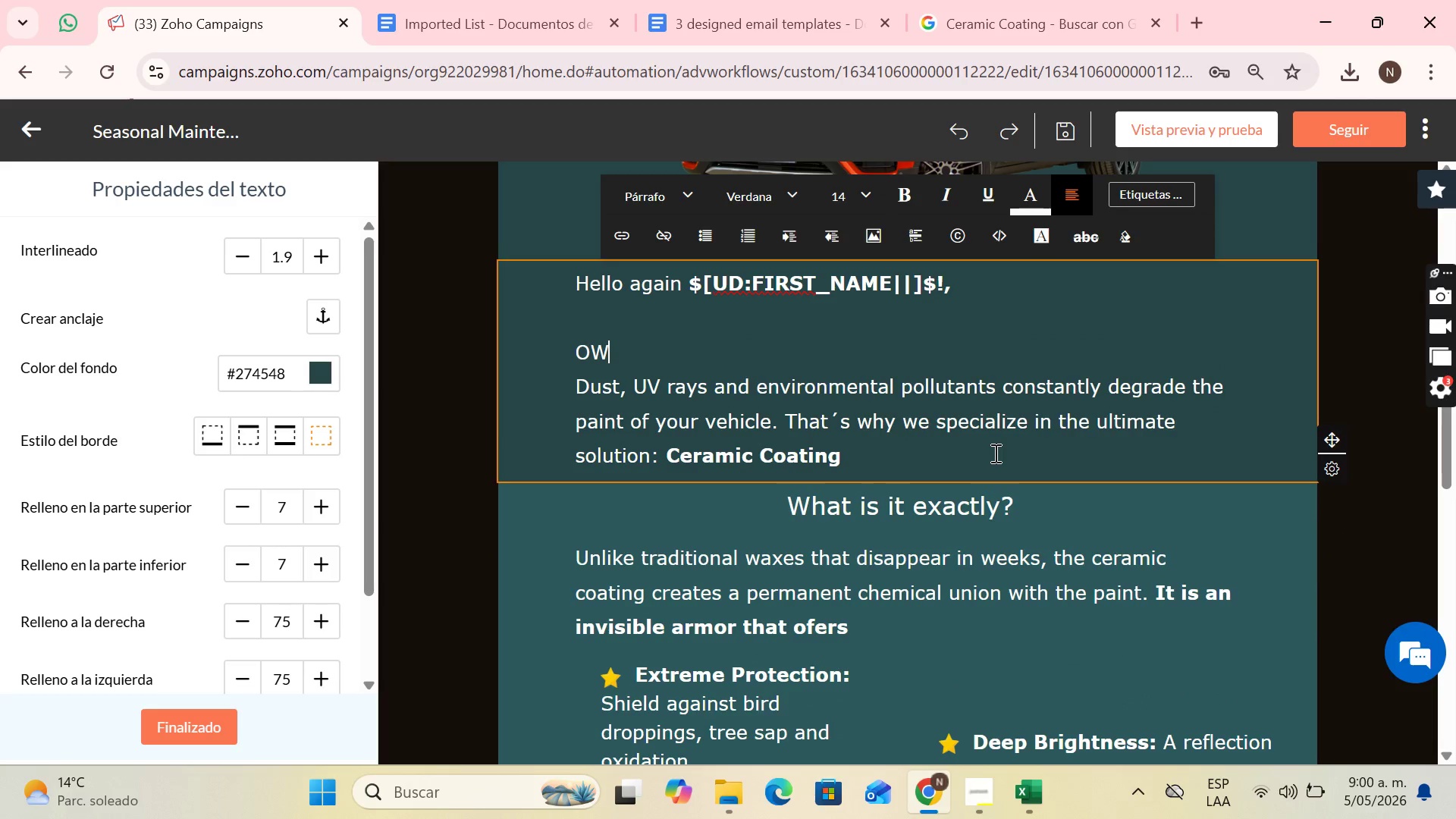 
key(CapsLock)
 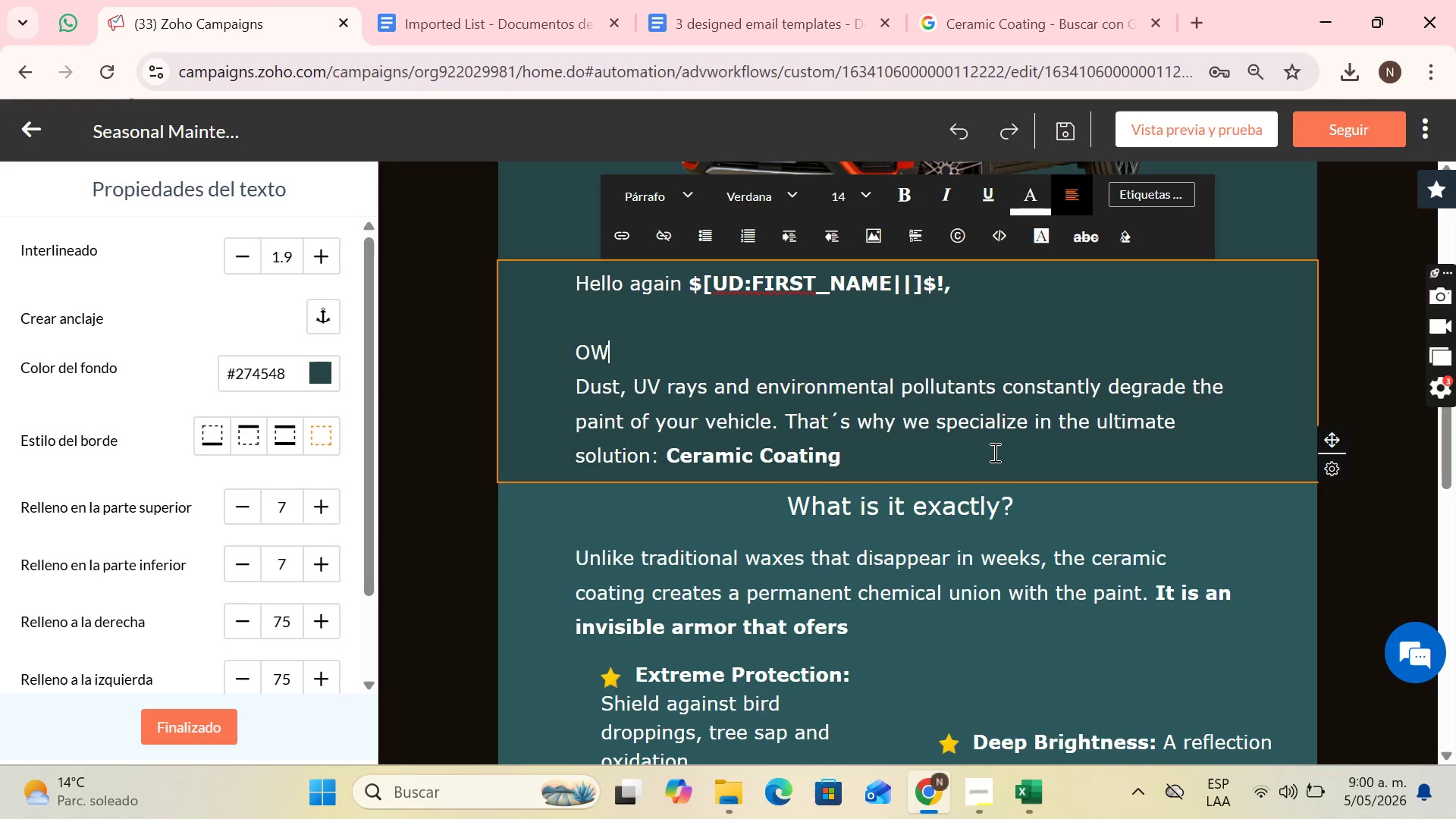 
key(ArrowLeft)
 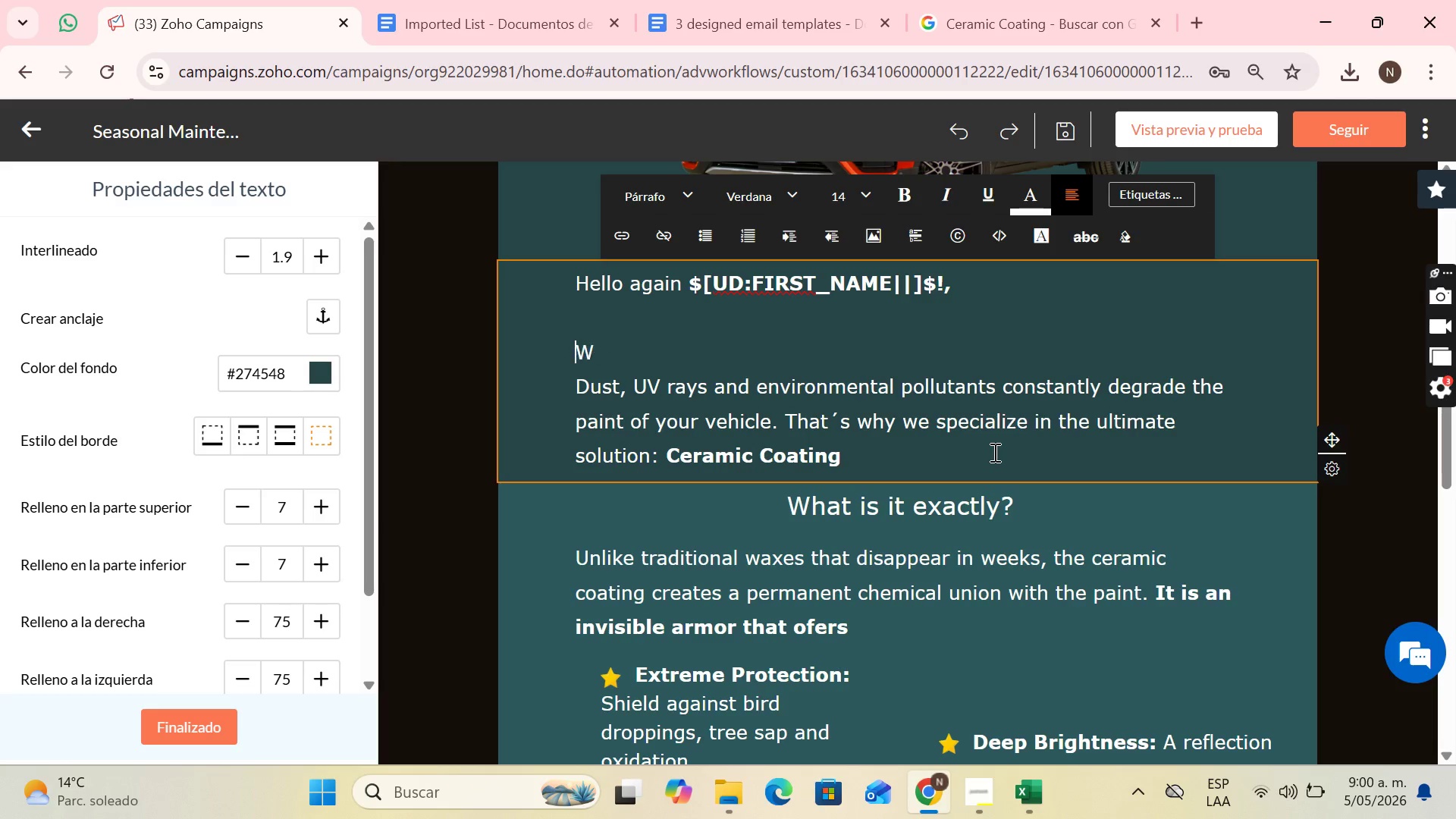 
key(Backspace)
 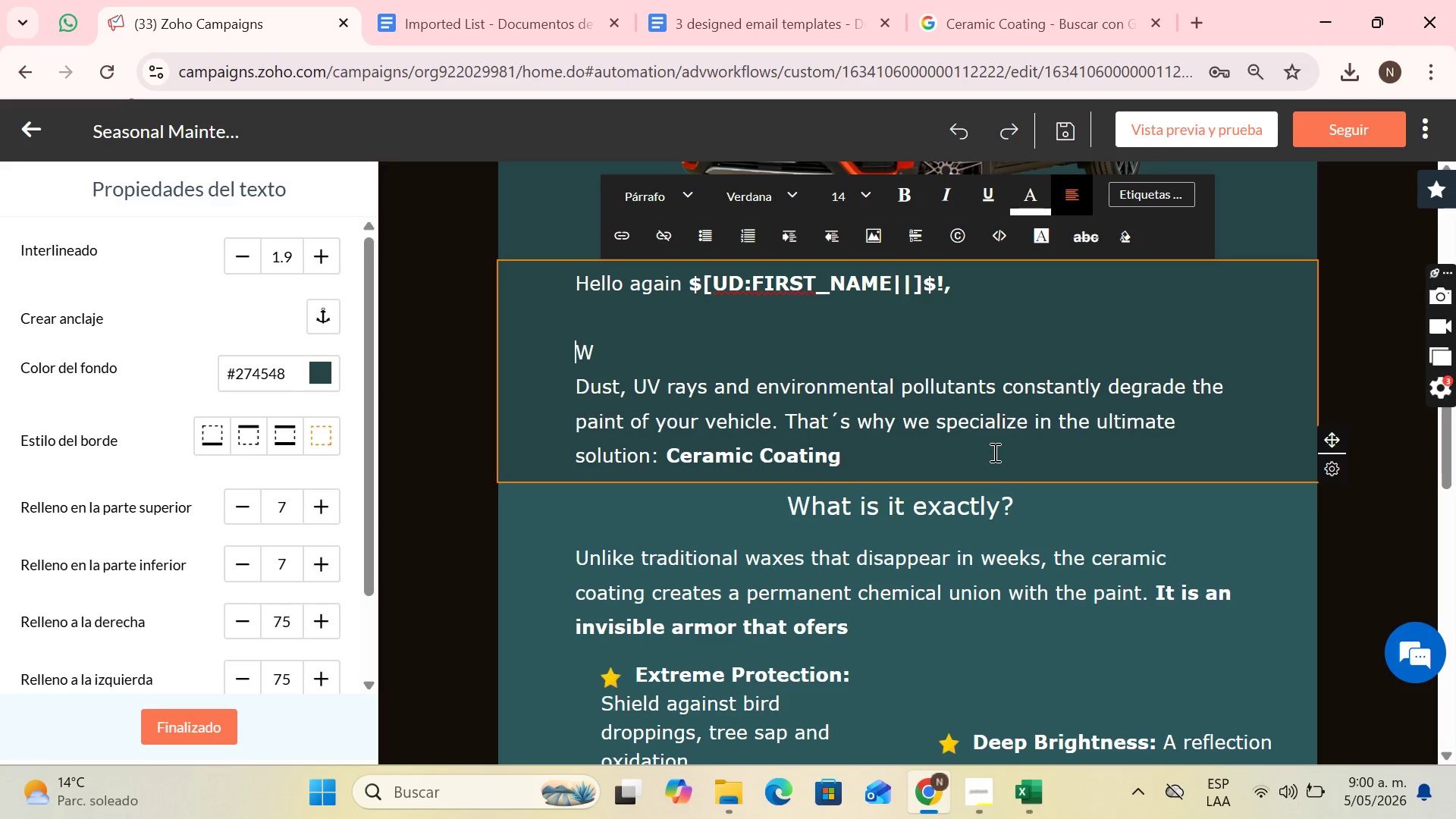 
key(ArrowRight)
 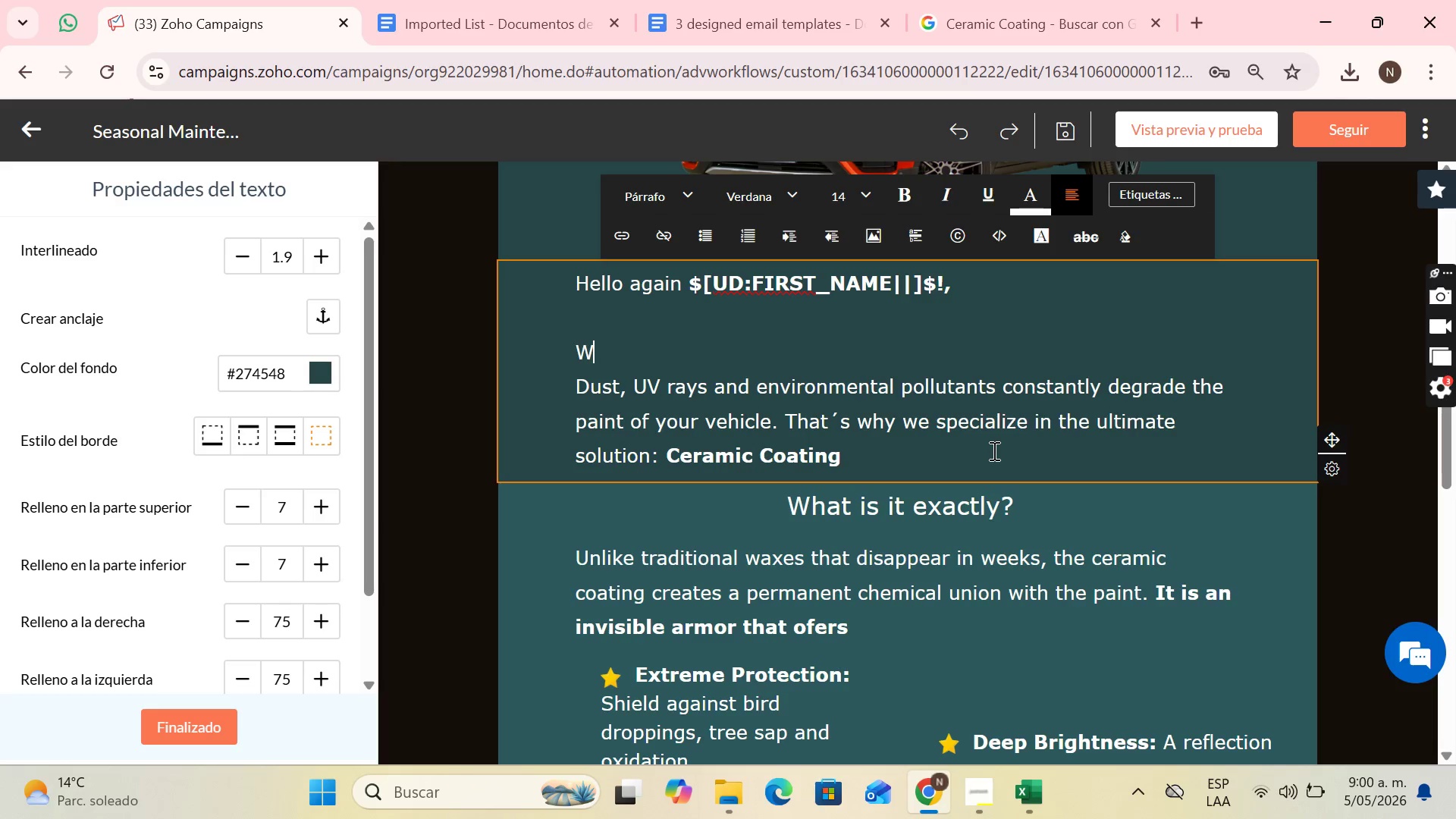 
type(e know that)
 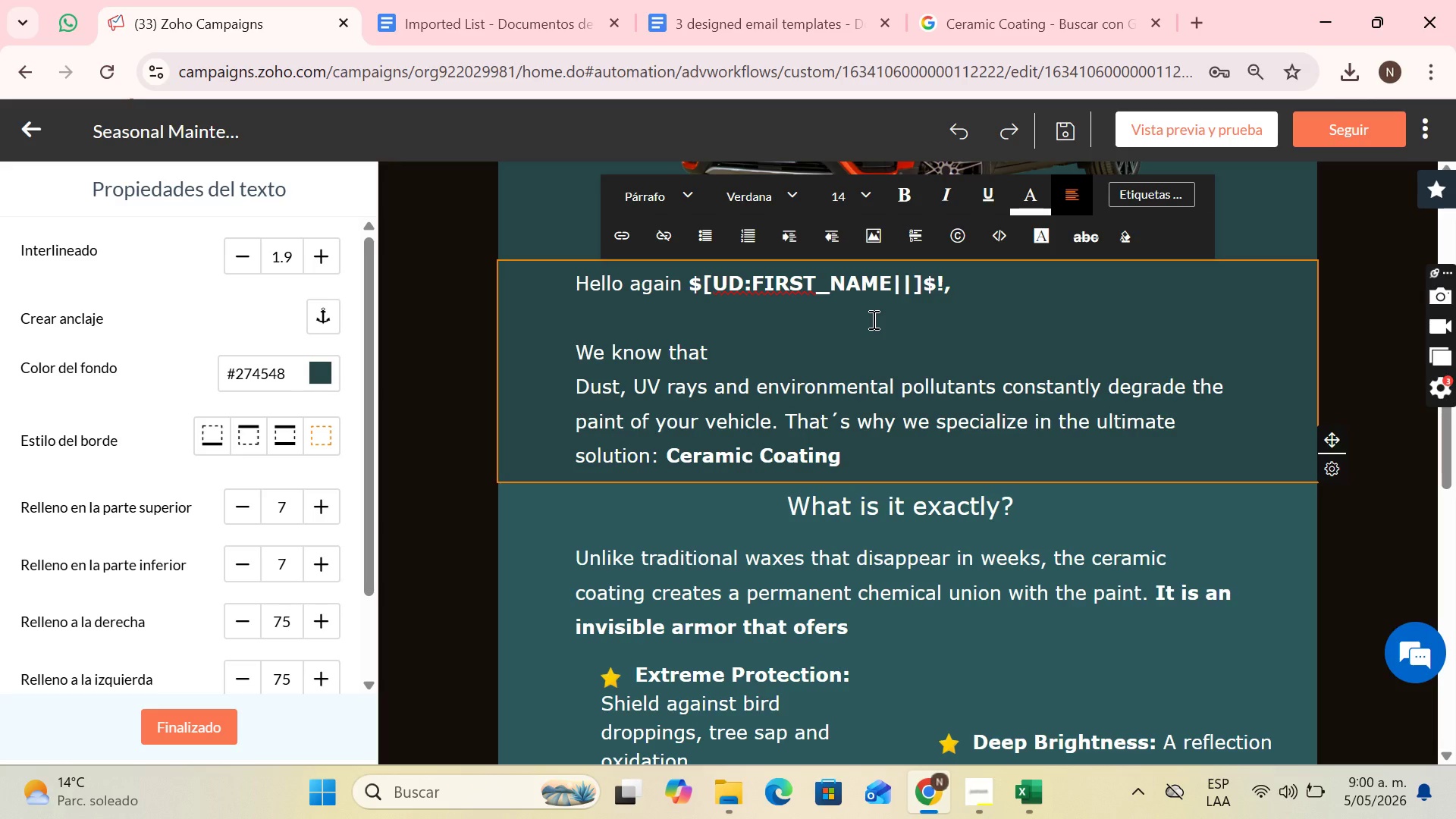 
type( after y)
 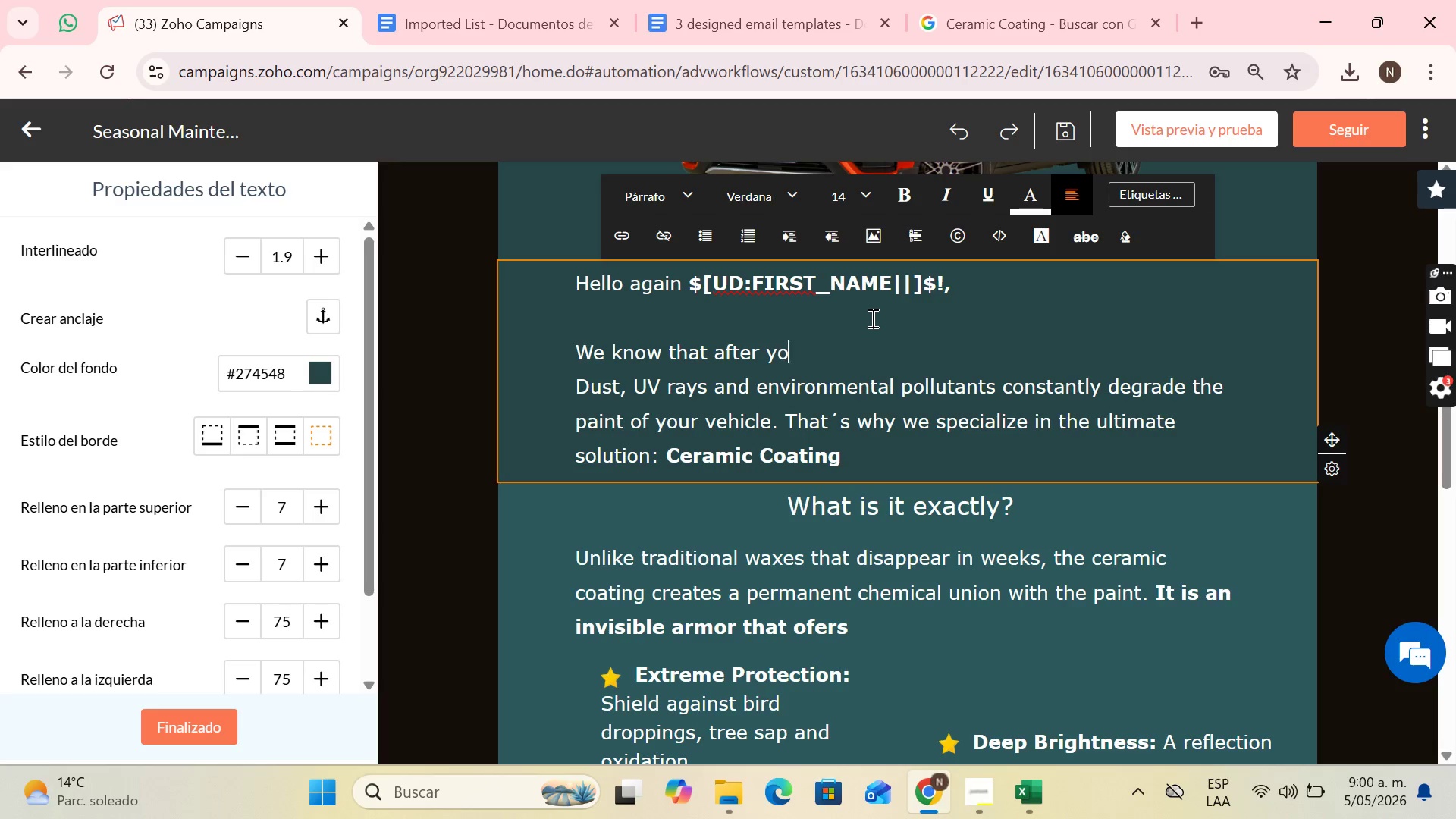 
type(our last )
 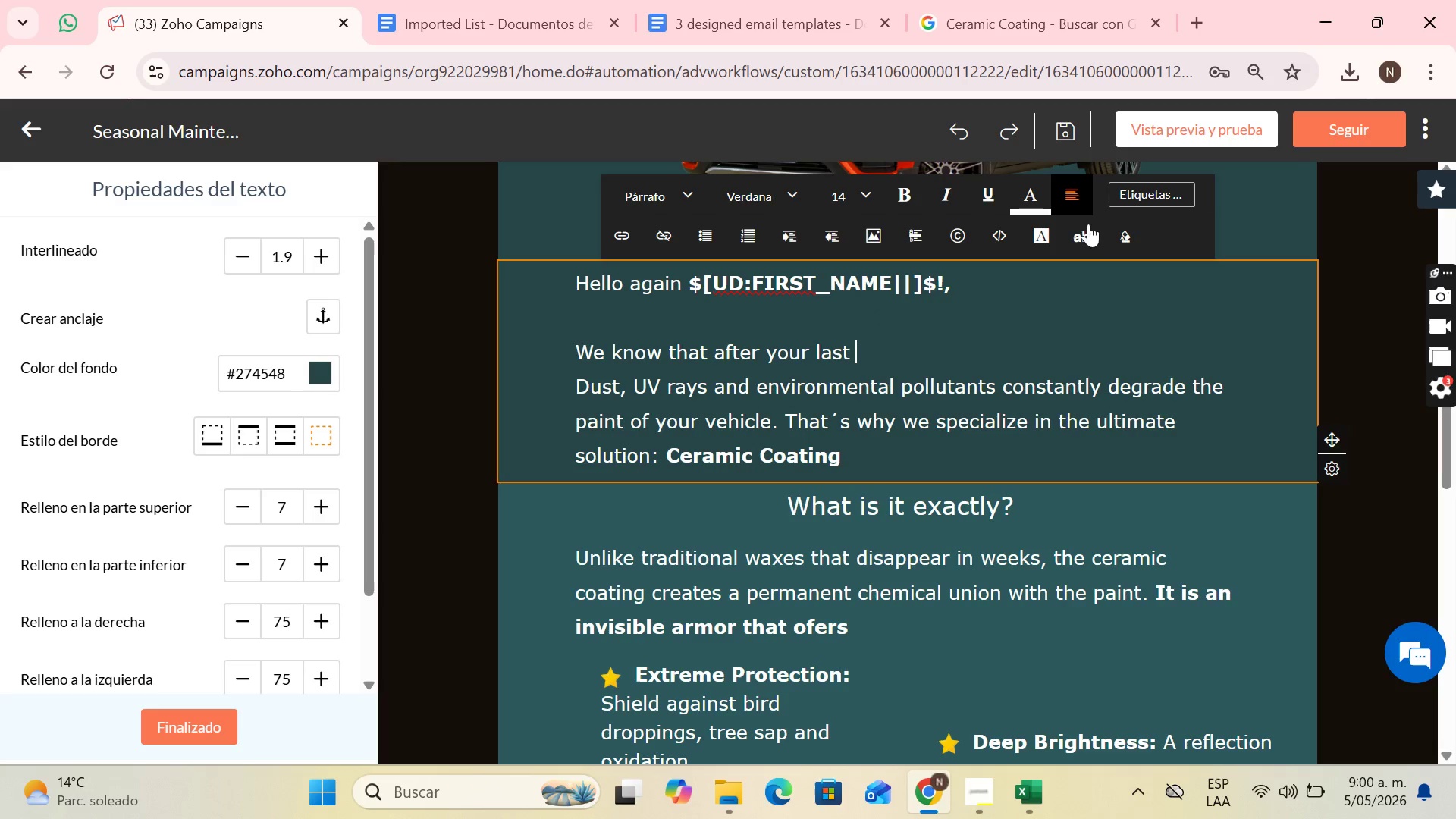 
left_click([1134, 191])
 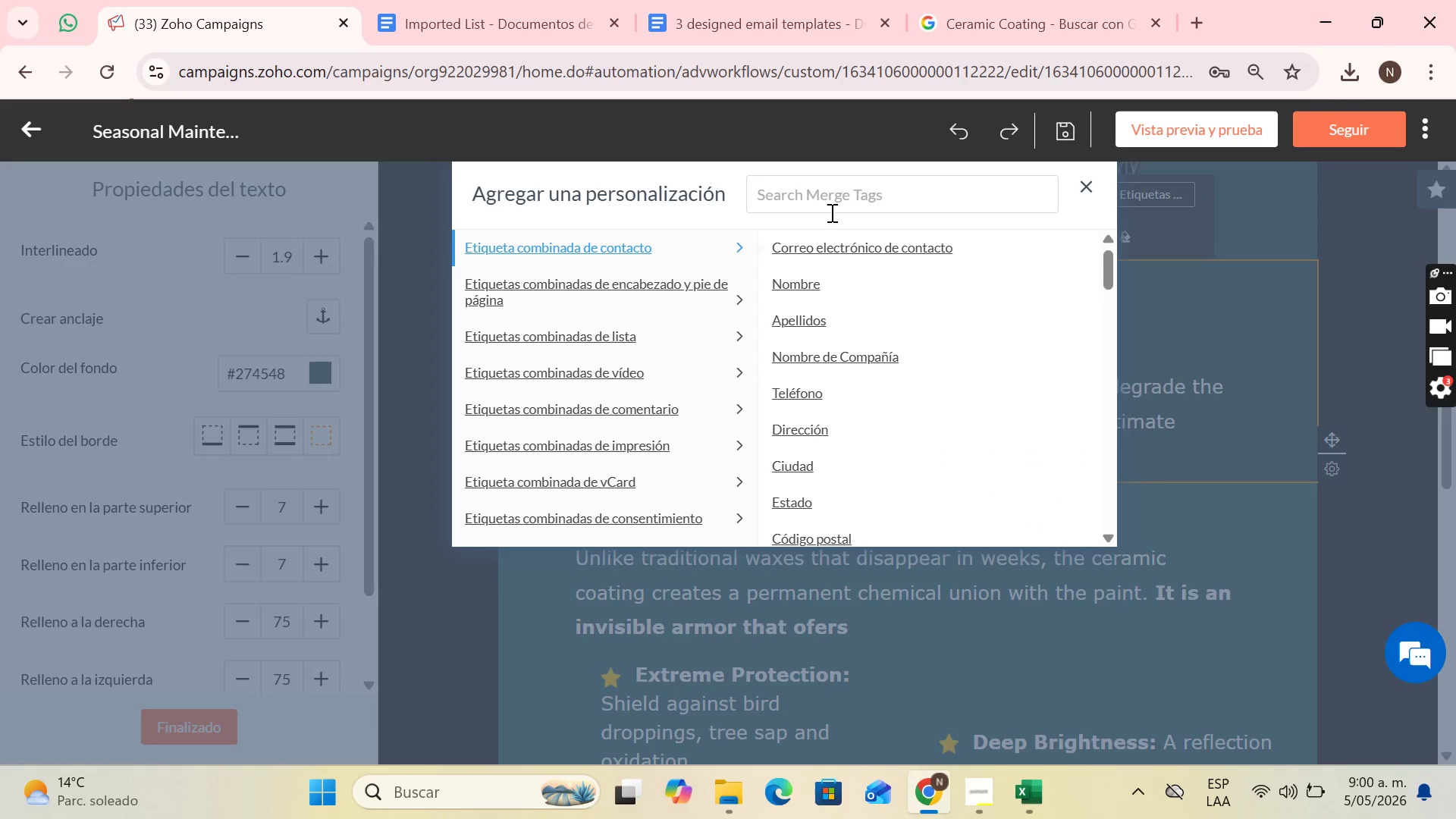 
left_click([832, 209])
 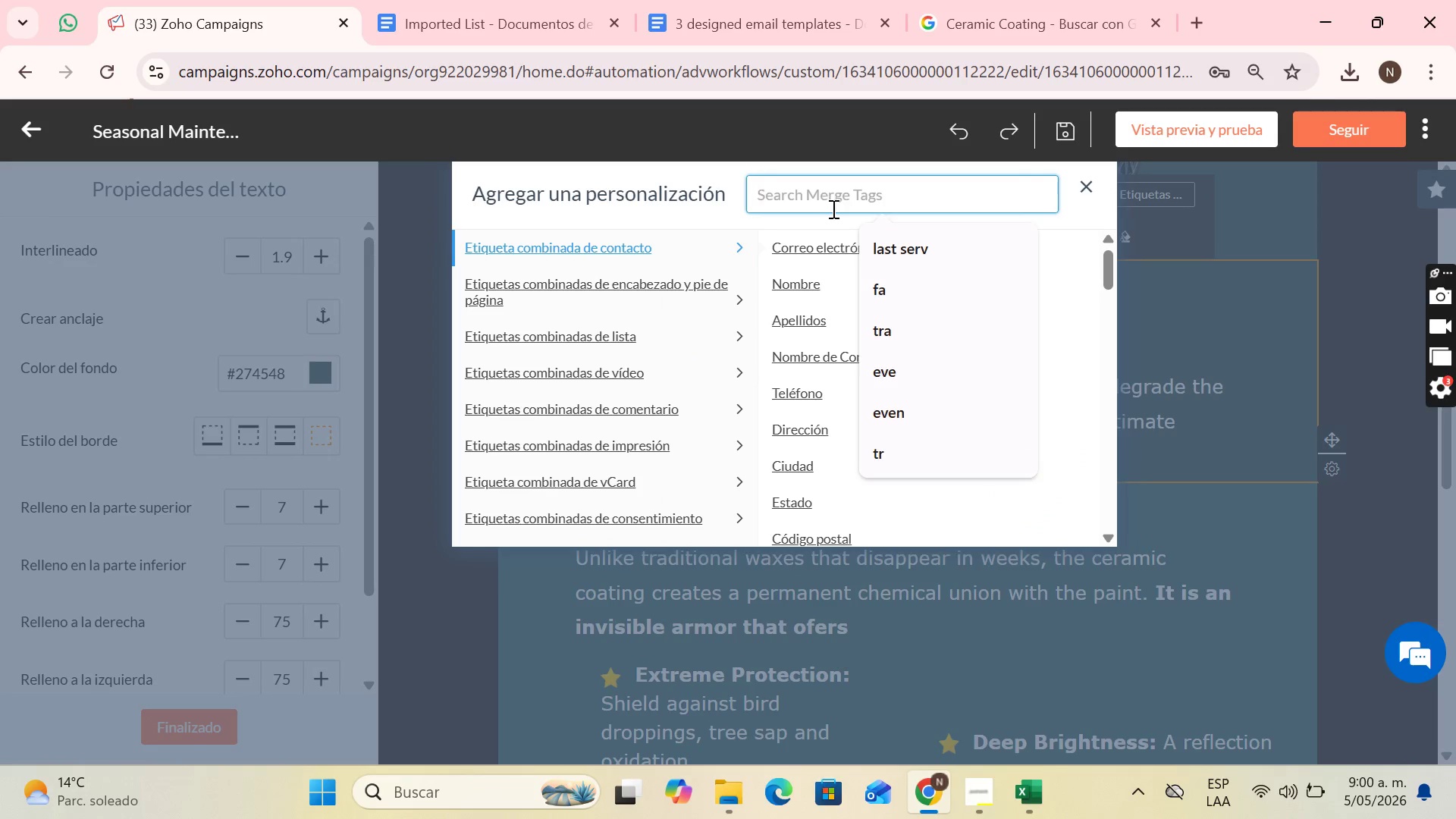 
type(las t)
key(Backspace)
type(s)
key(Backspace)
key(Backspace)
type(s)
key(Backspace)
type(t)
 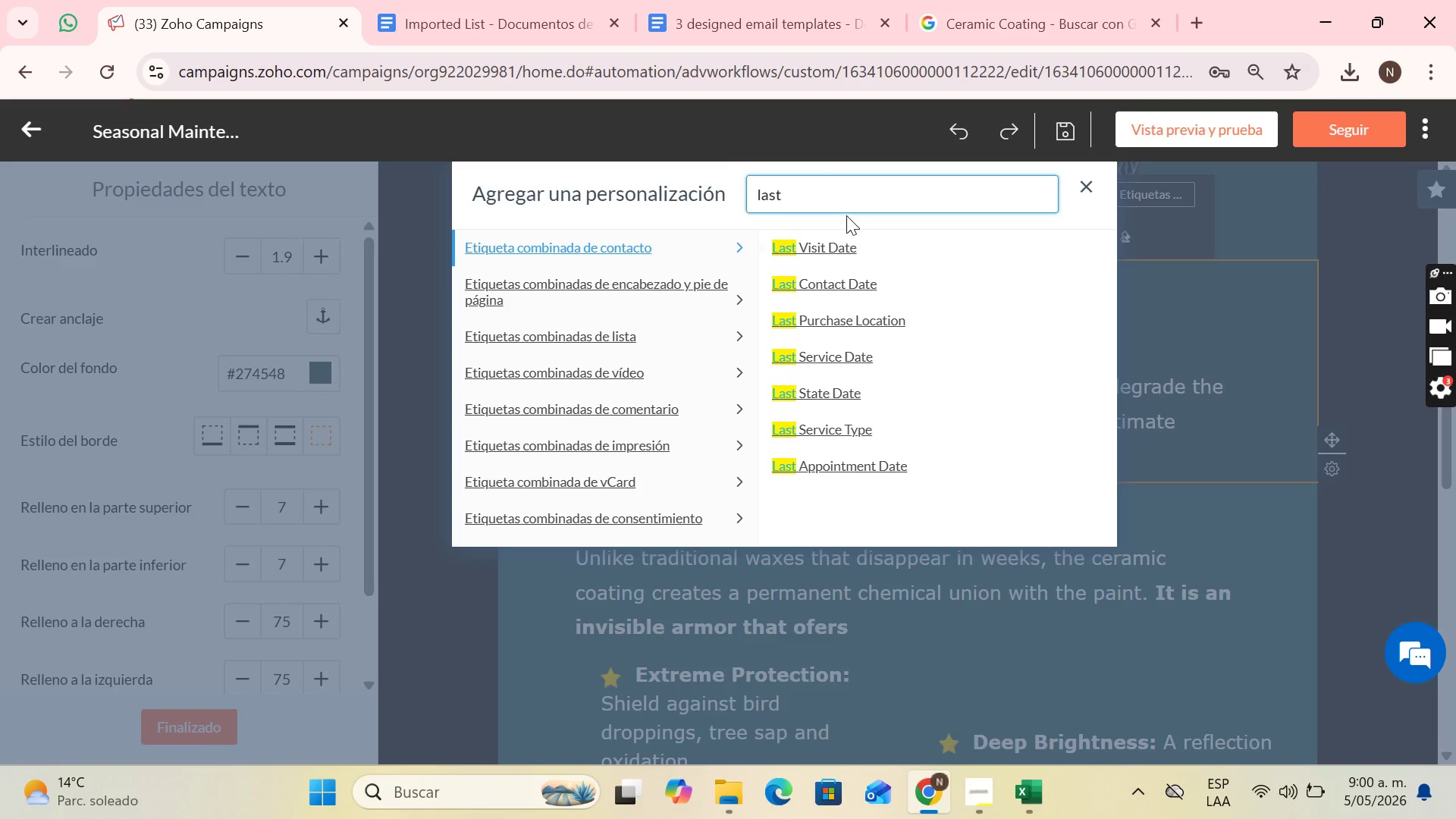 
key(Space)
 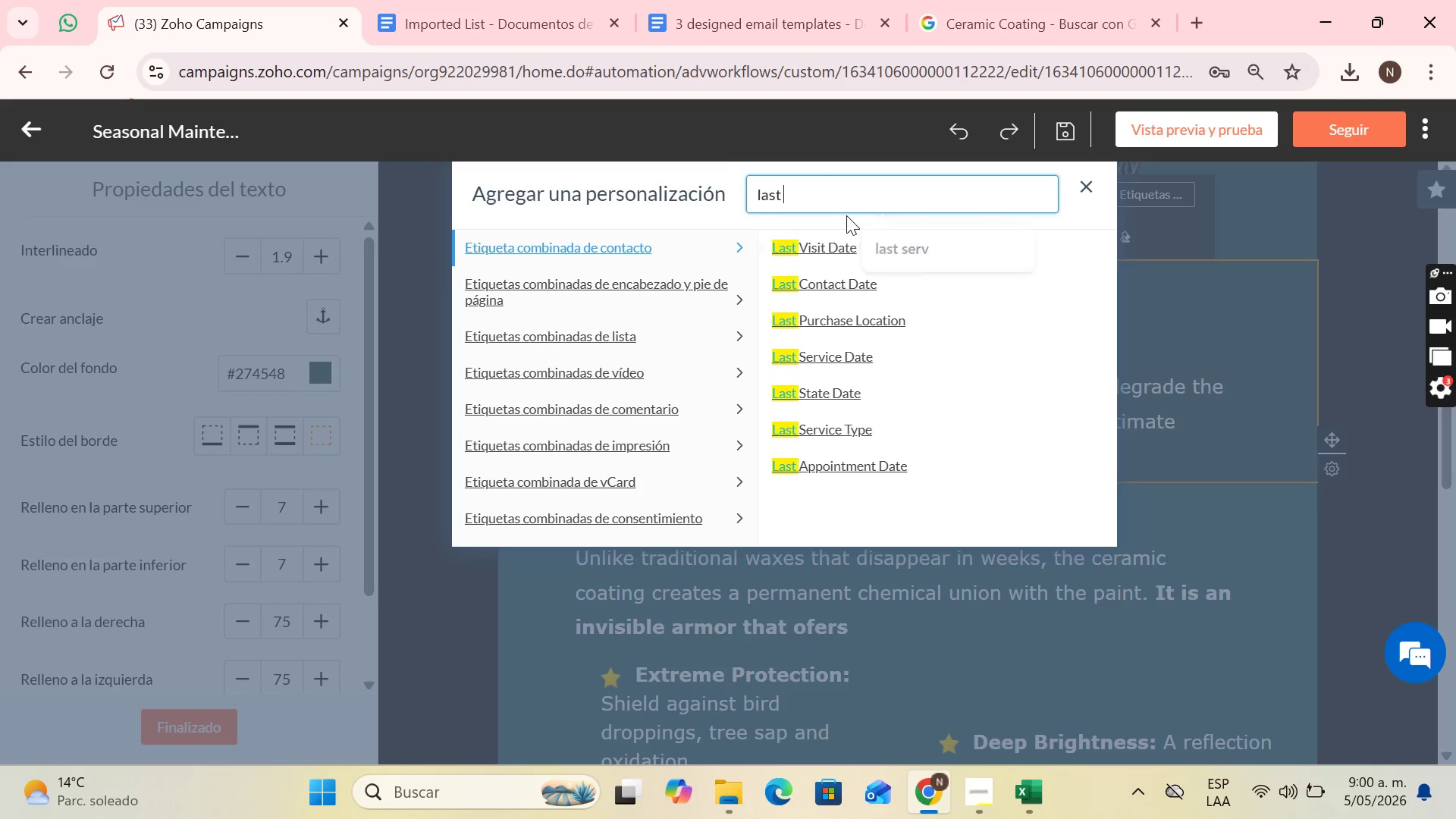 
key(S)
 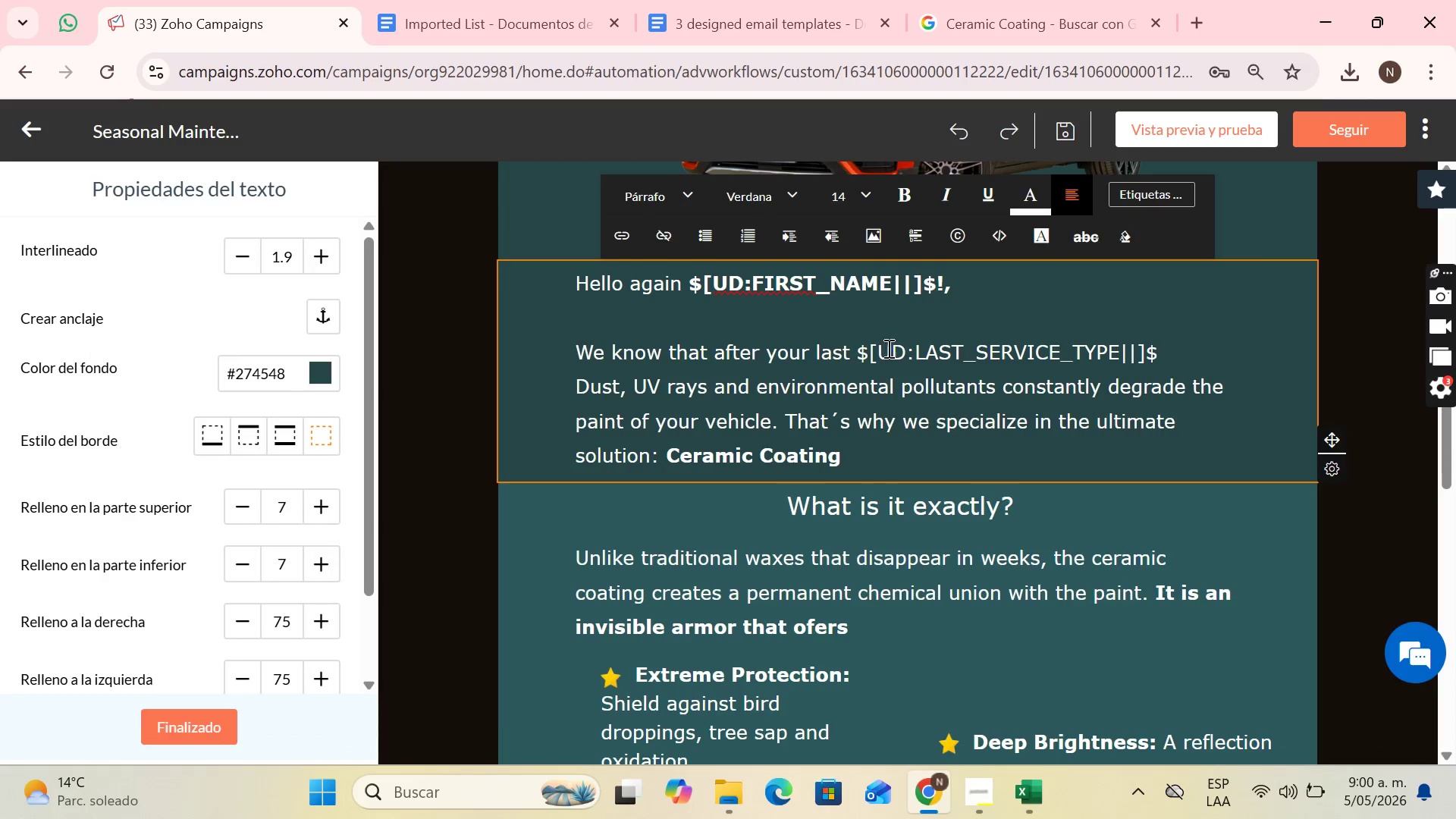 
wait(8.09)
 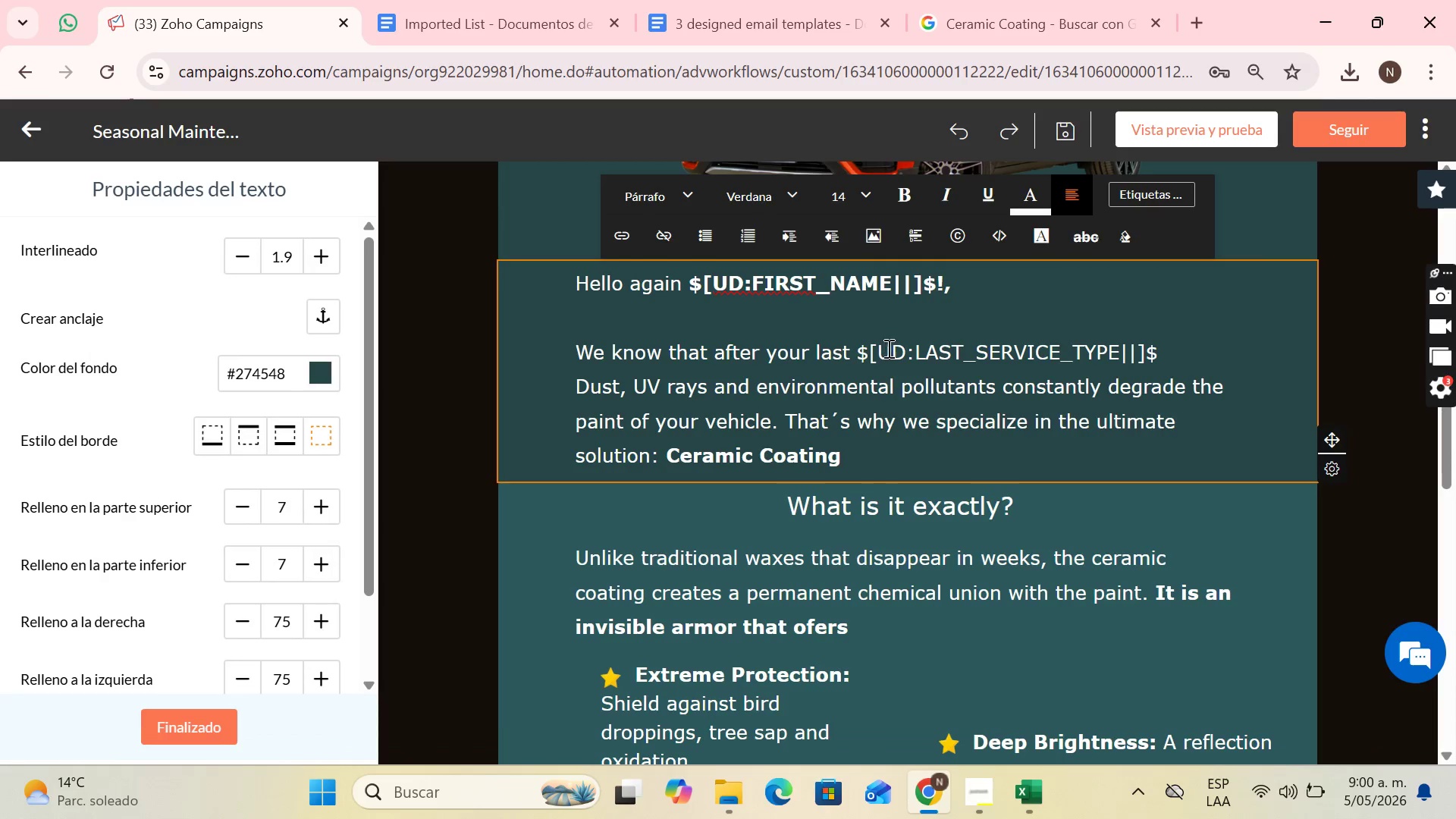 
left_click([1345, 0])
 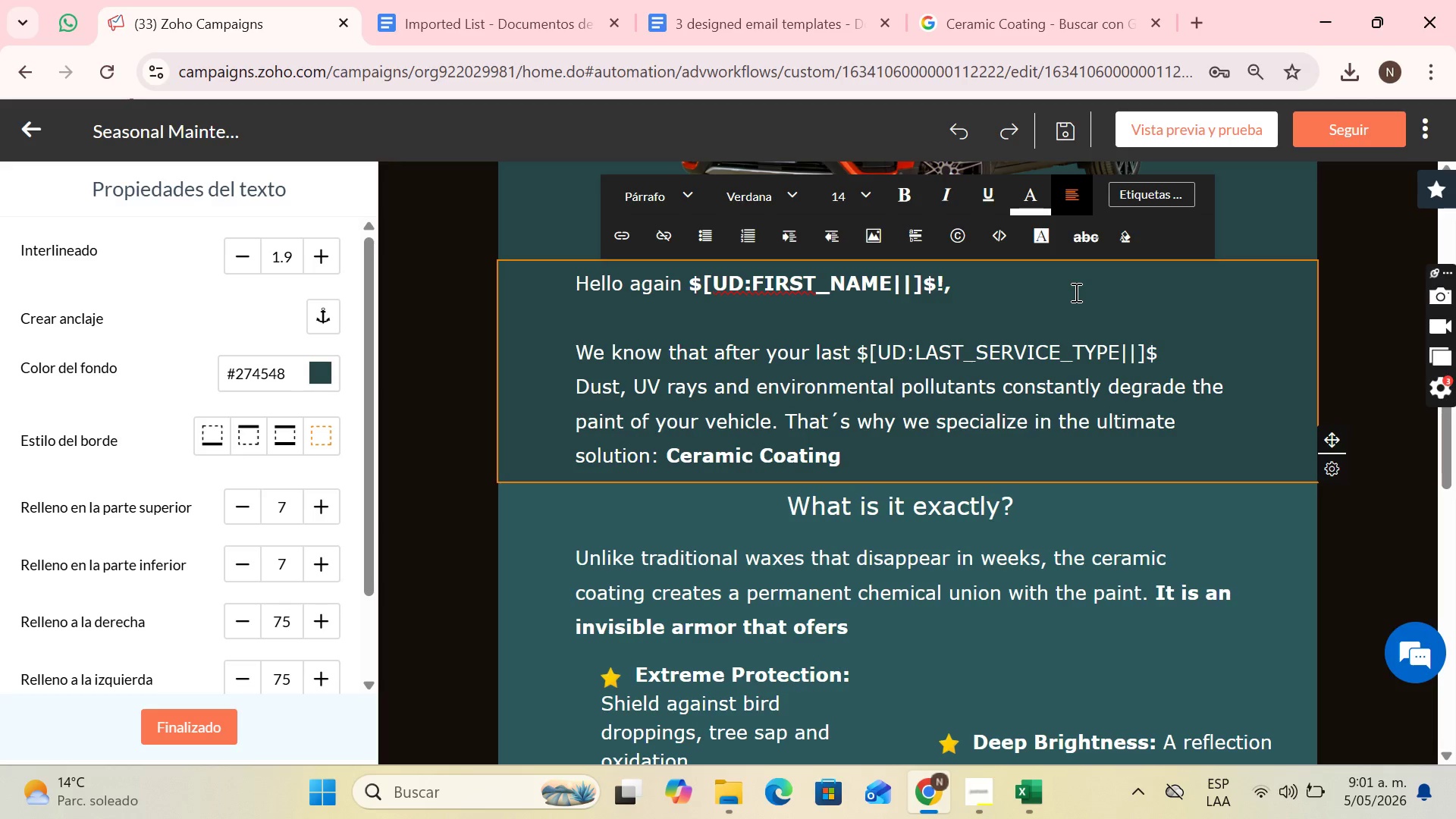 
type(, the )
 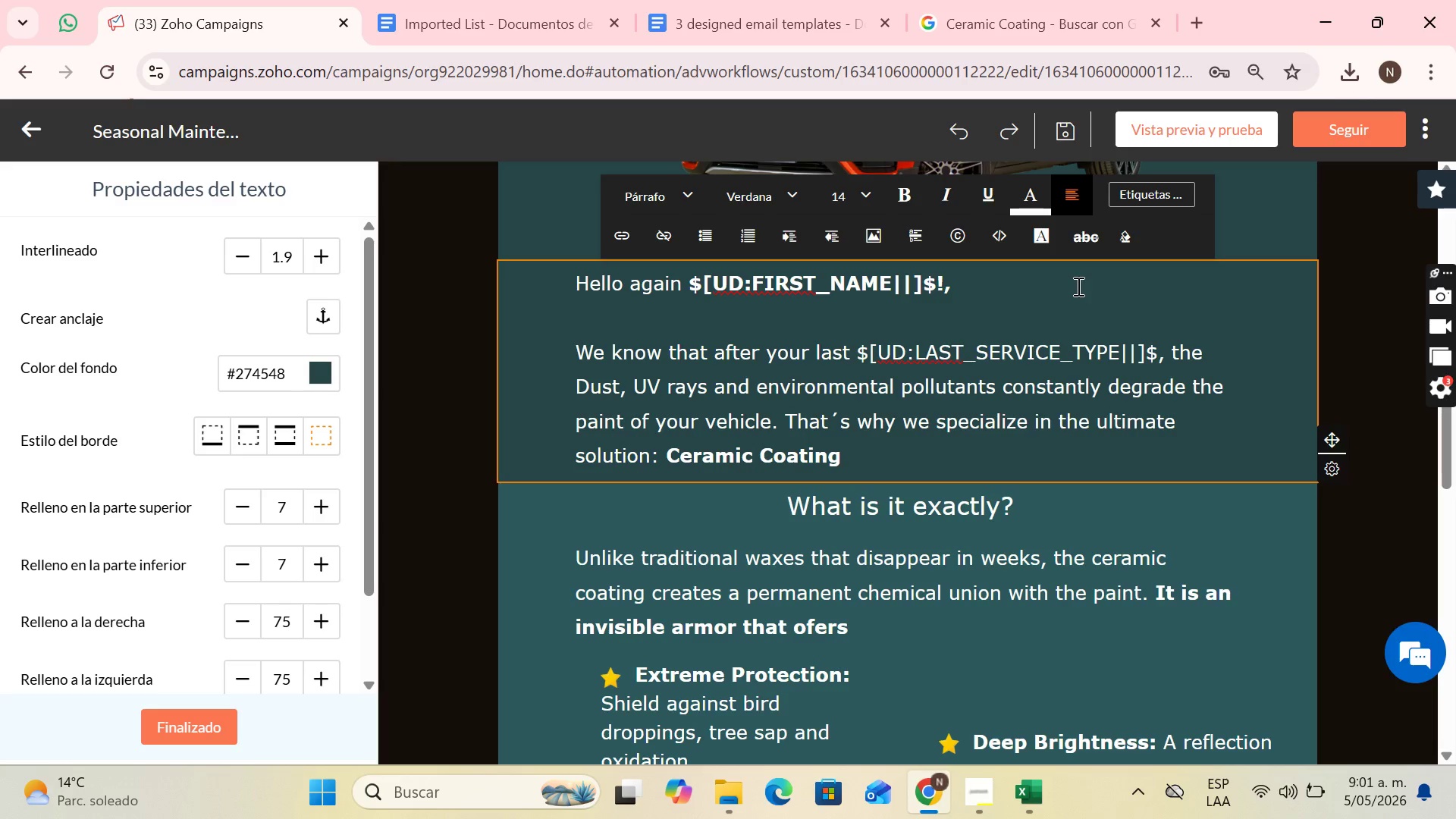 
type(apper)
key(Backspace)
type(area)
key(Backspace)
key(Backspace)
key(Backspace)
type(rance of yu)
key(Backspace)
type(our vehicle was impeccable. h)
key(Backspace)
type(However )
key(Backspace)
type(, each season brings with it uniqur c)
key(Backspace)
key(Backspace)
key(Backspace)
type(e challenges forp)
 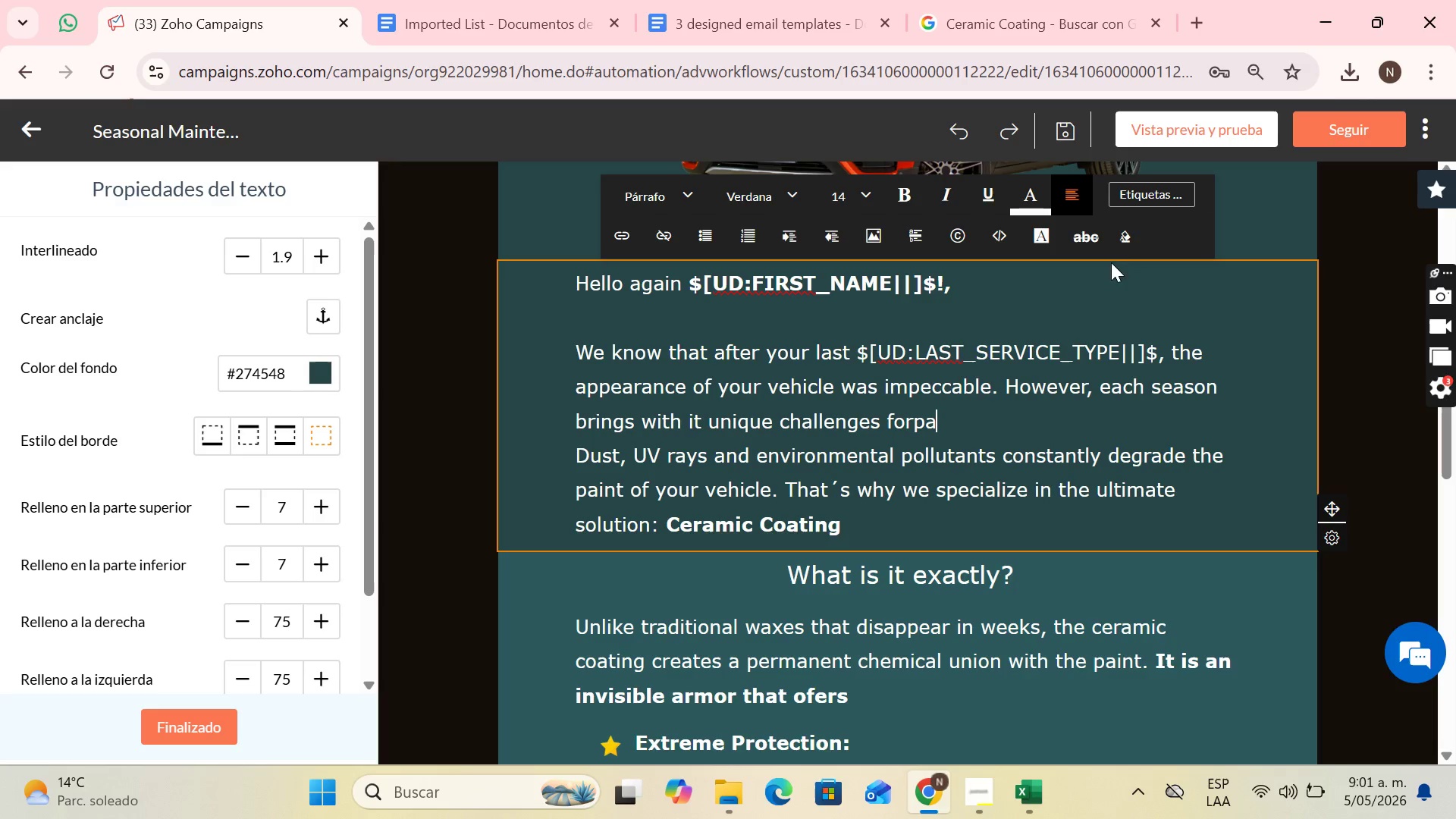 
key(A)
 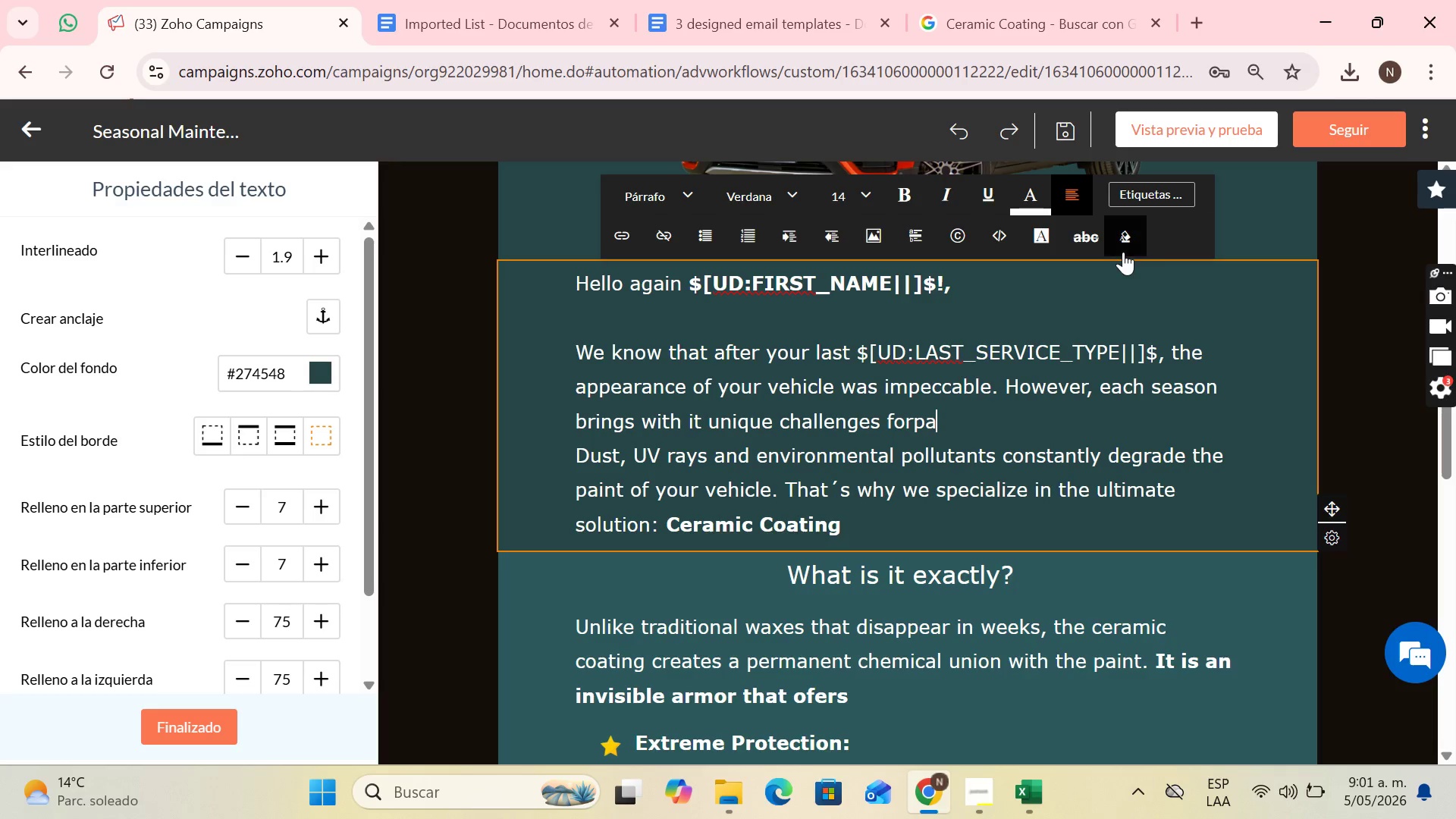 
key(Backspace)
 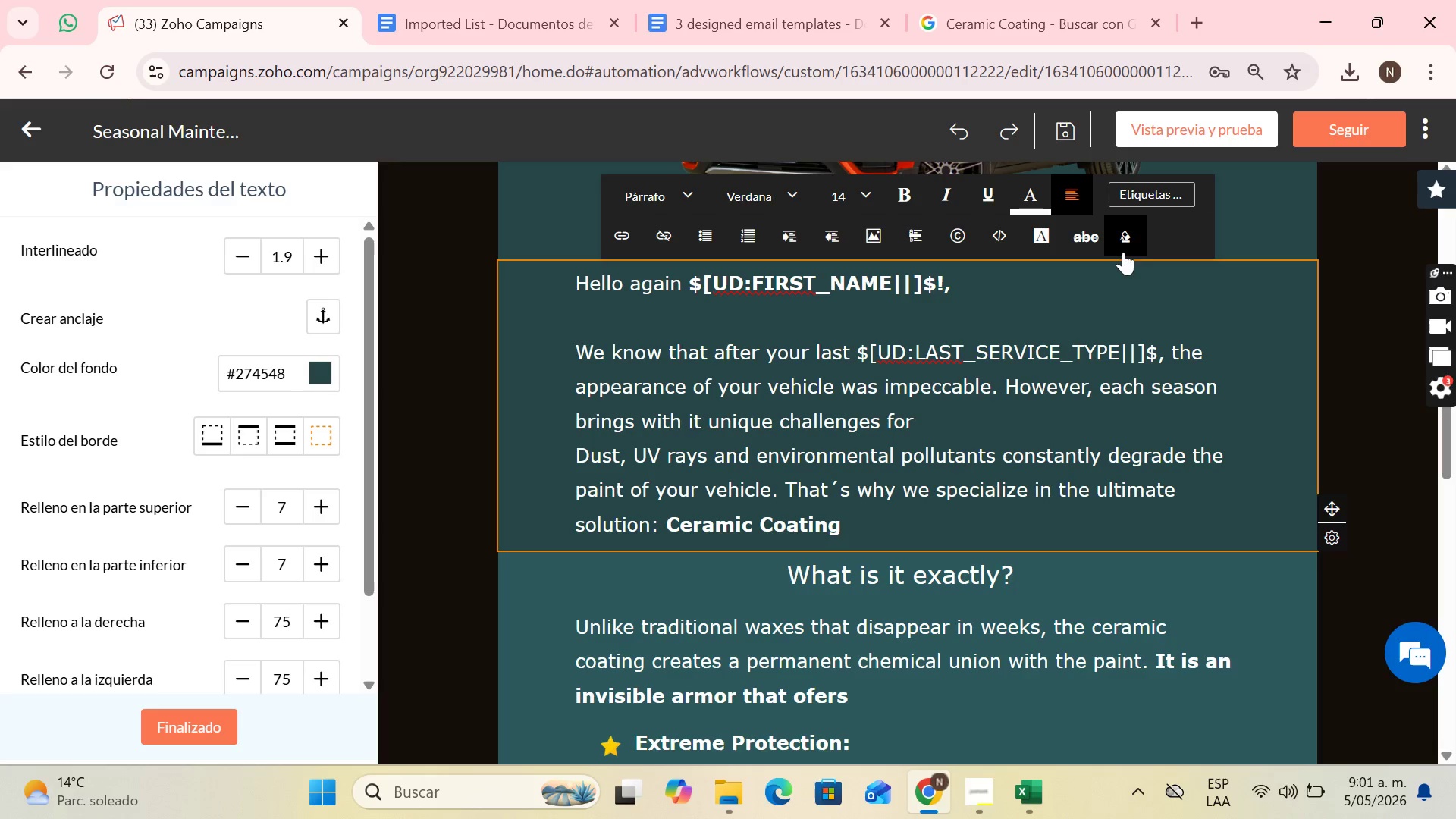 
key(Backspace)
 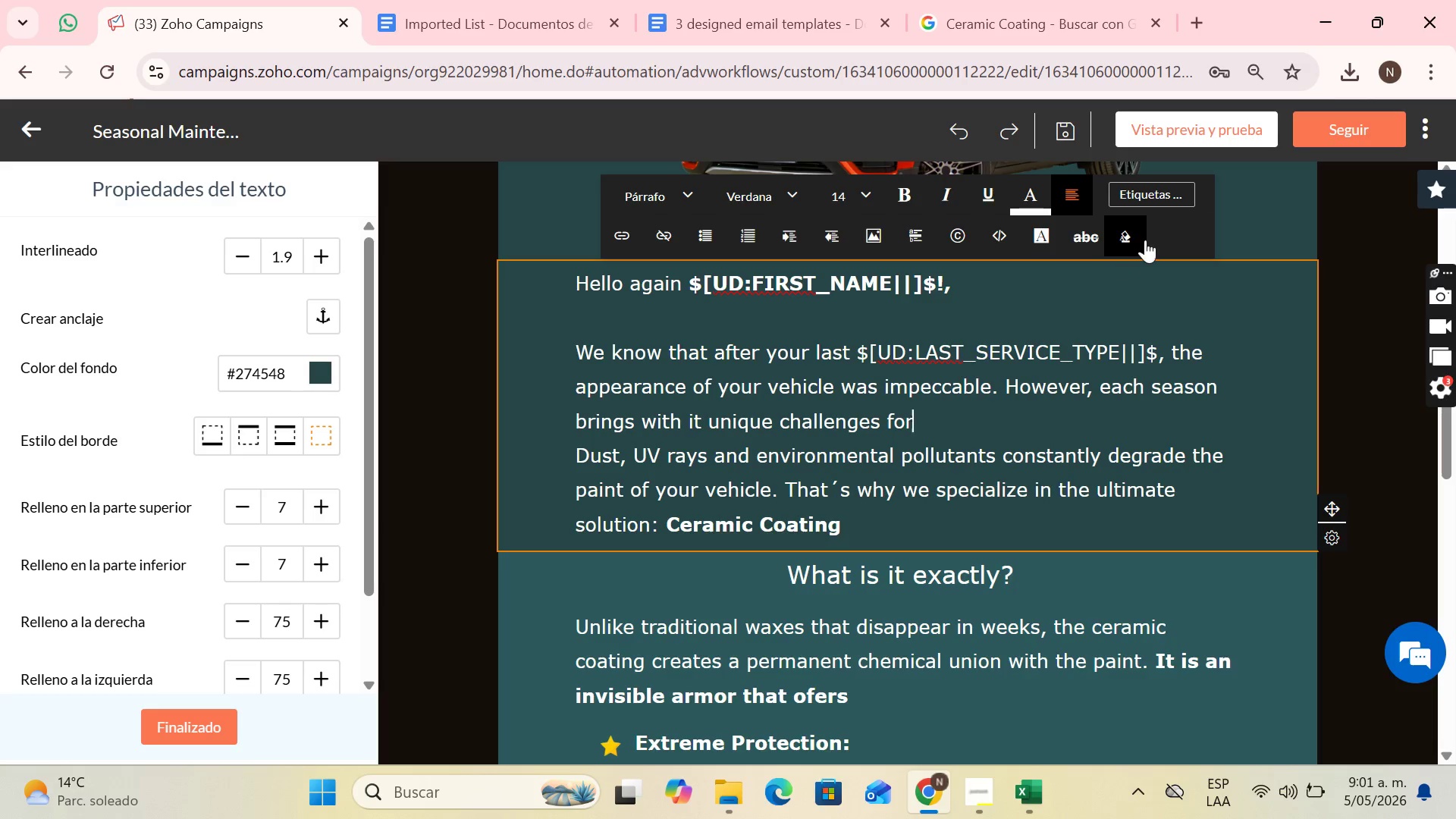 
type( painting>)
 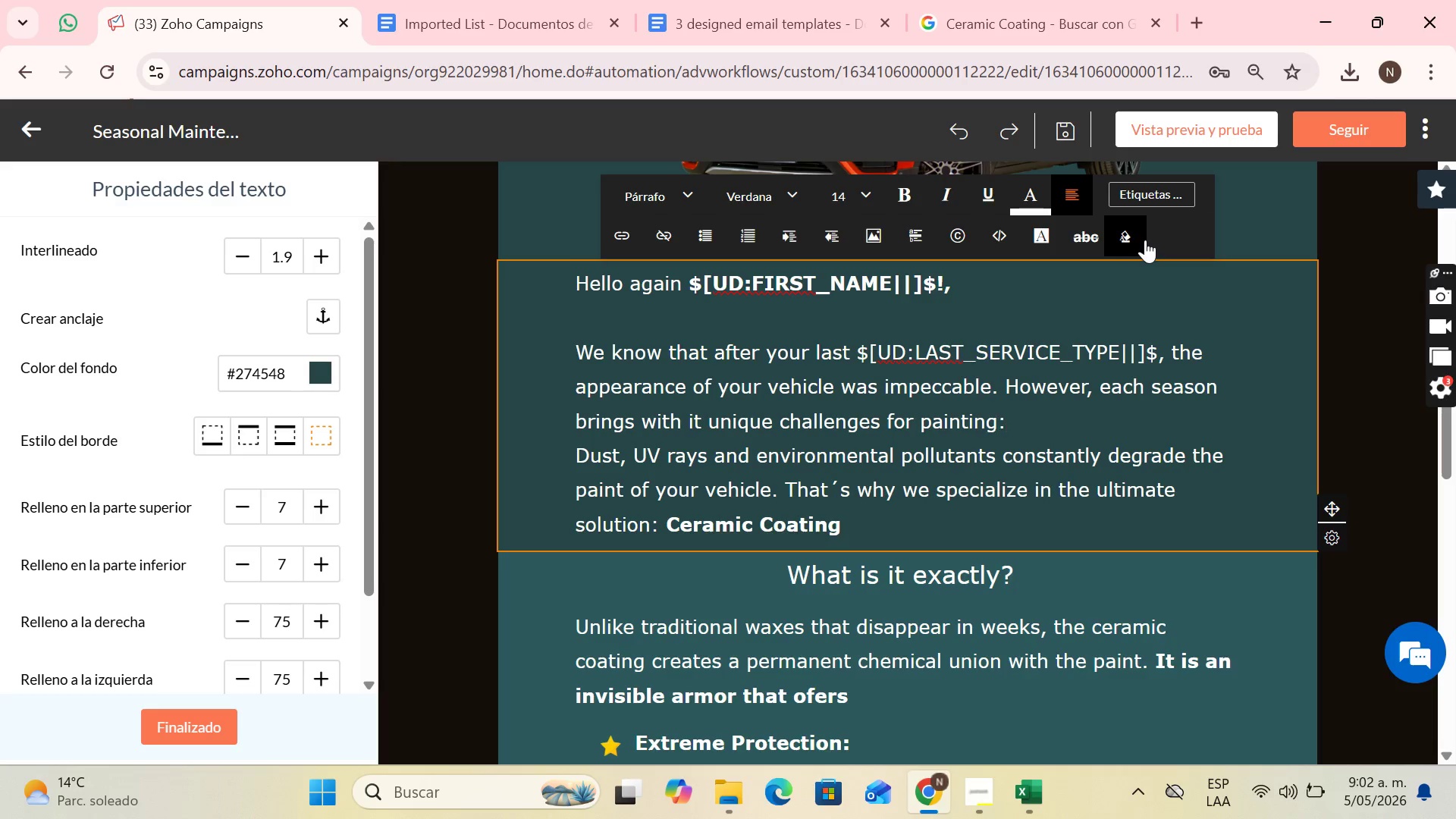 
wait(5.72)
 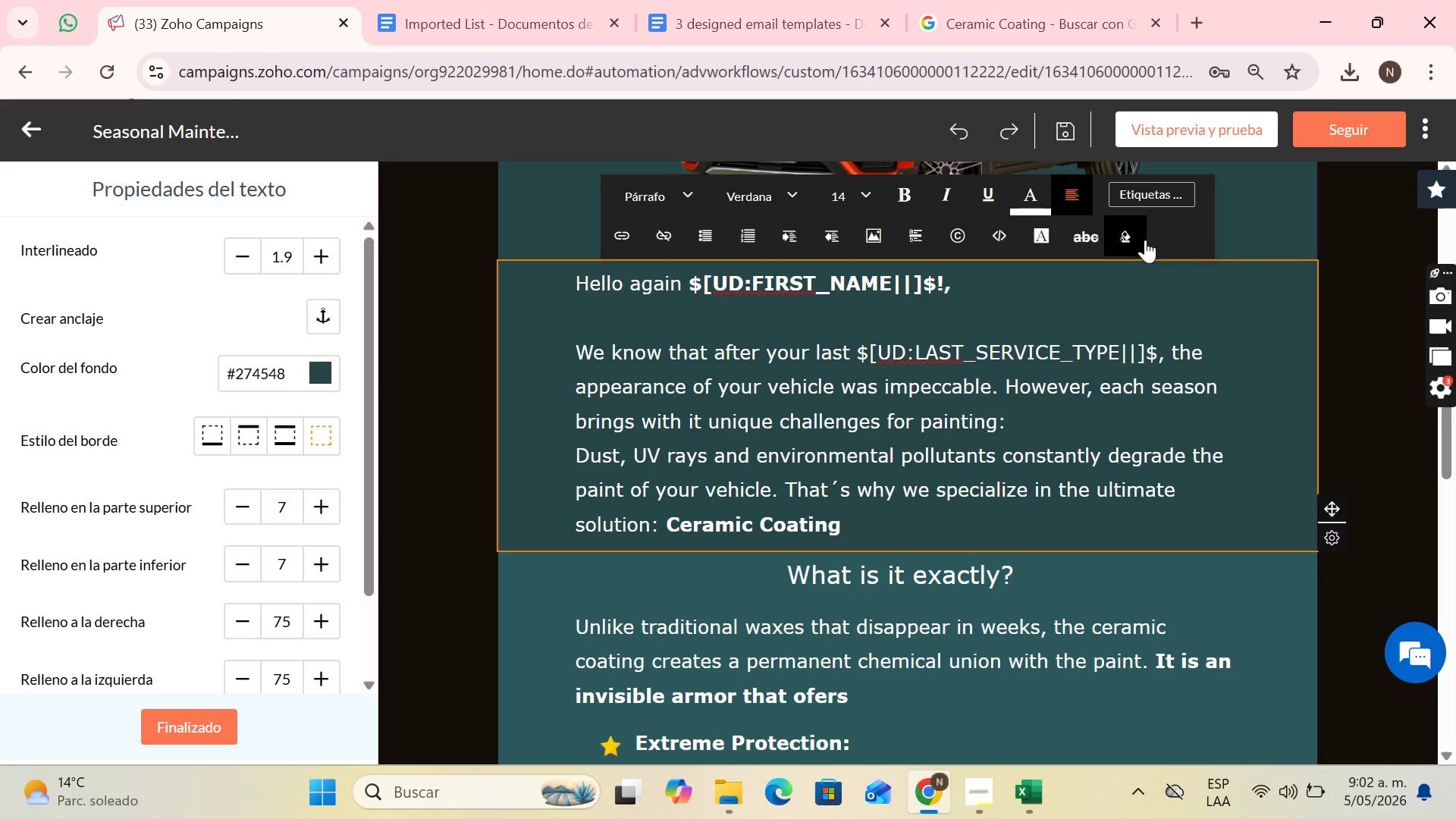 
type( form the imc)
key(Backspace)
key(Backspace)
type(nclement)
 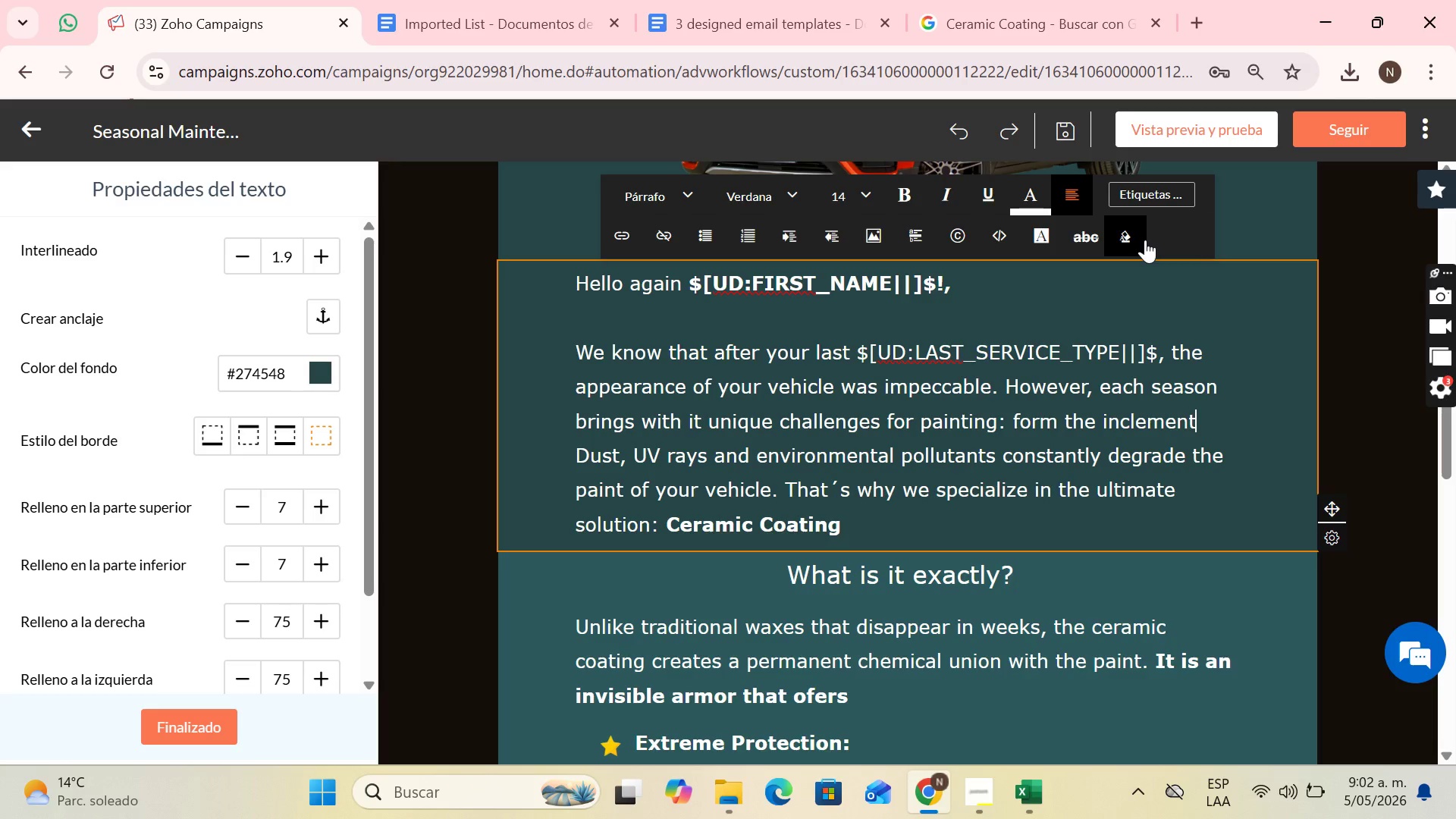 
wait(9.59)
 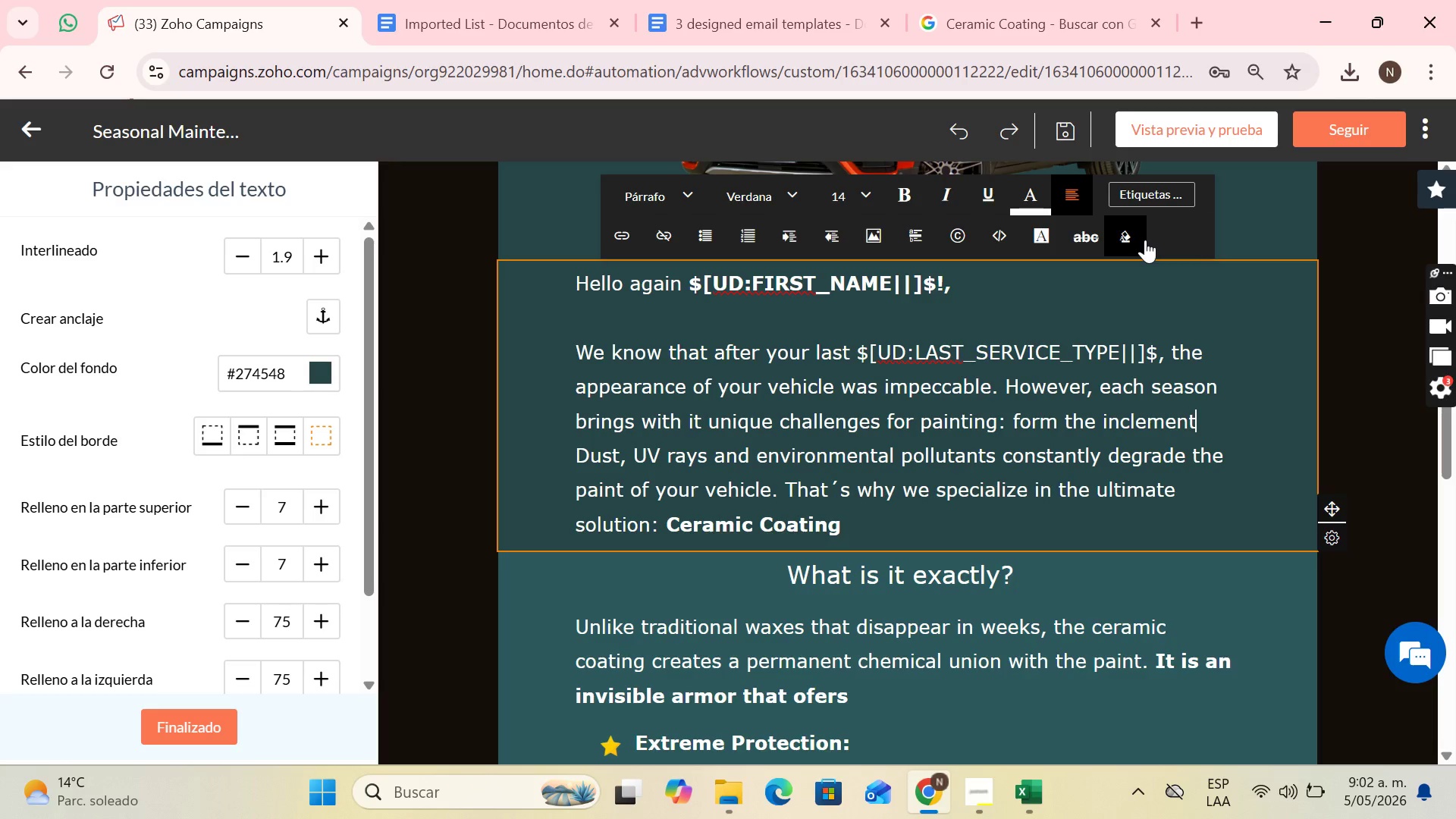 
type( sun that)
 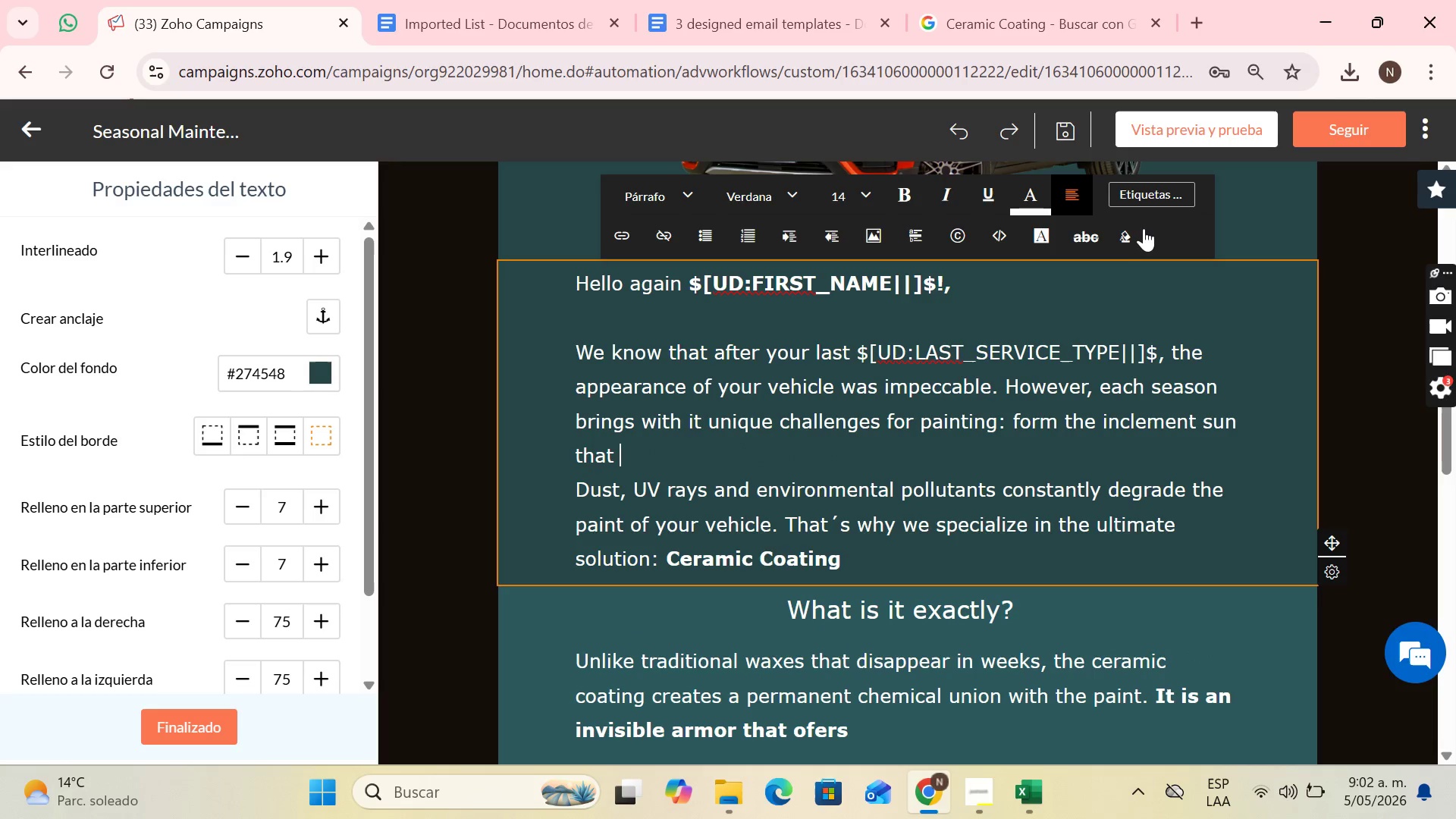 
type( oxidizes)
 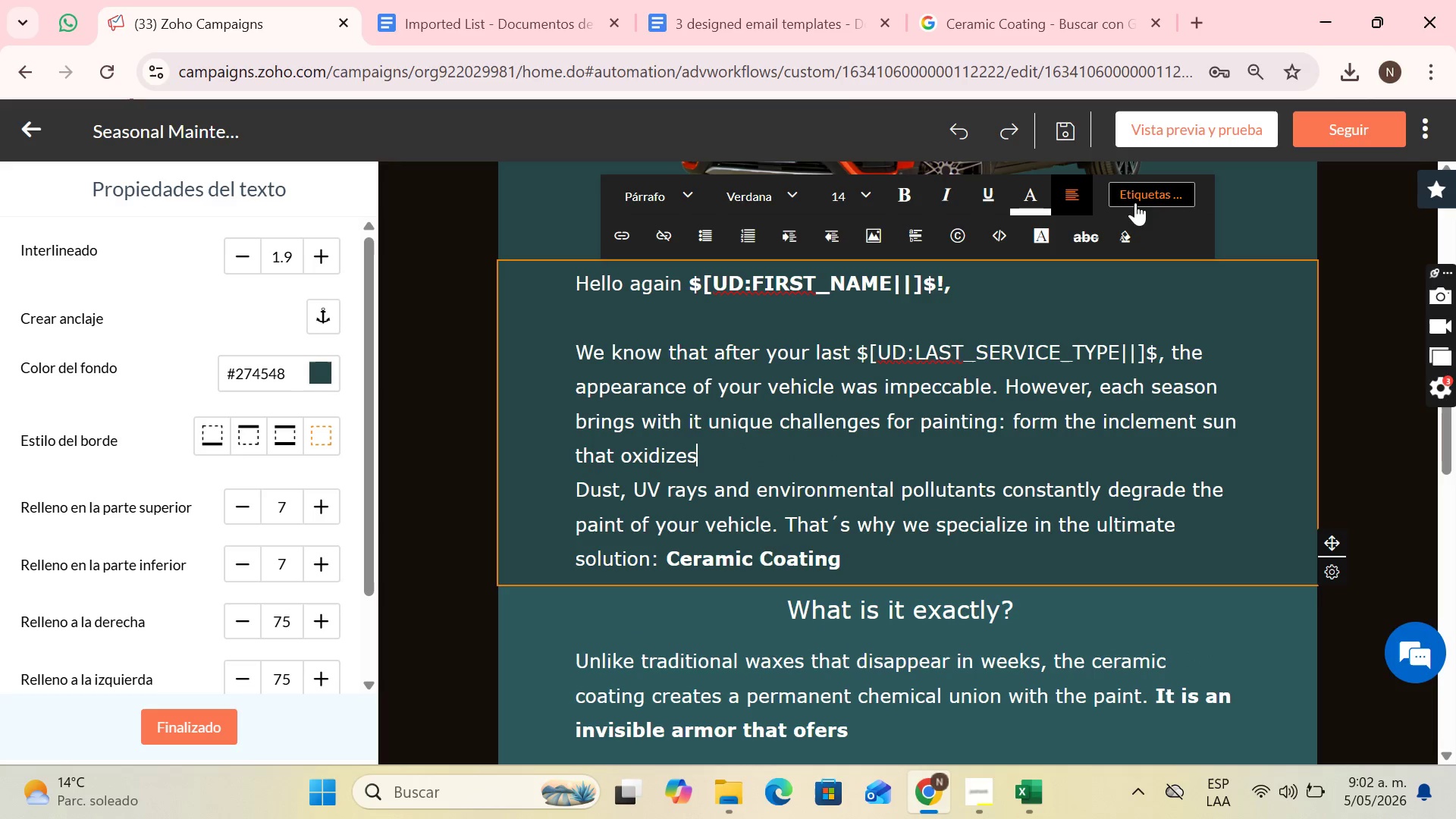 
type( the laq)
key(Backspace)
type(cquer )
key(Backspace)
type(, tp)
 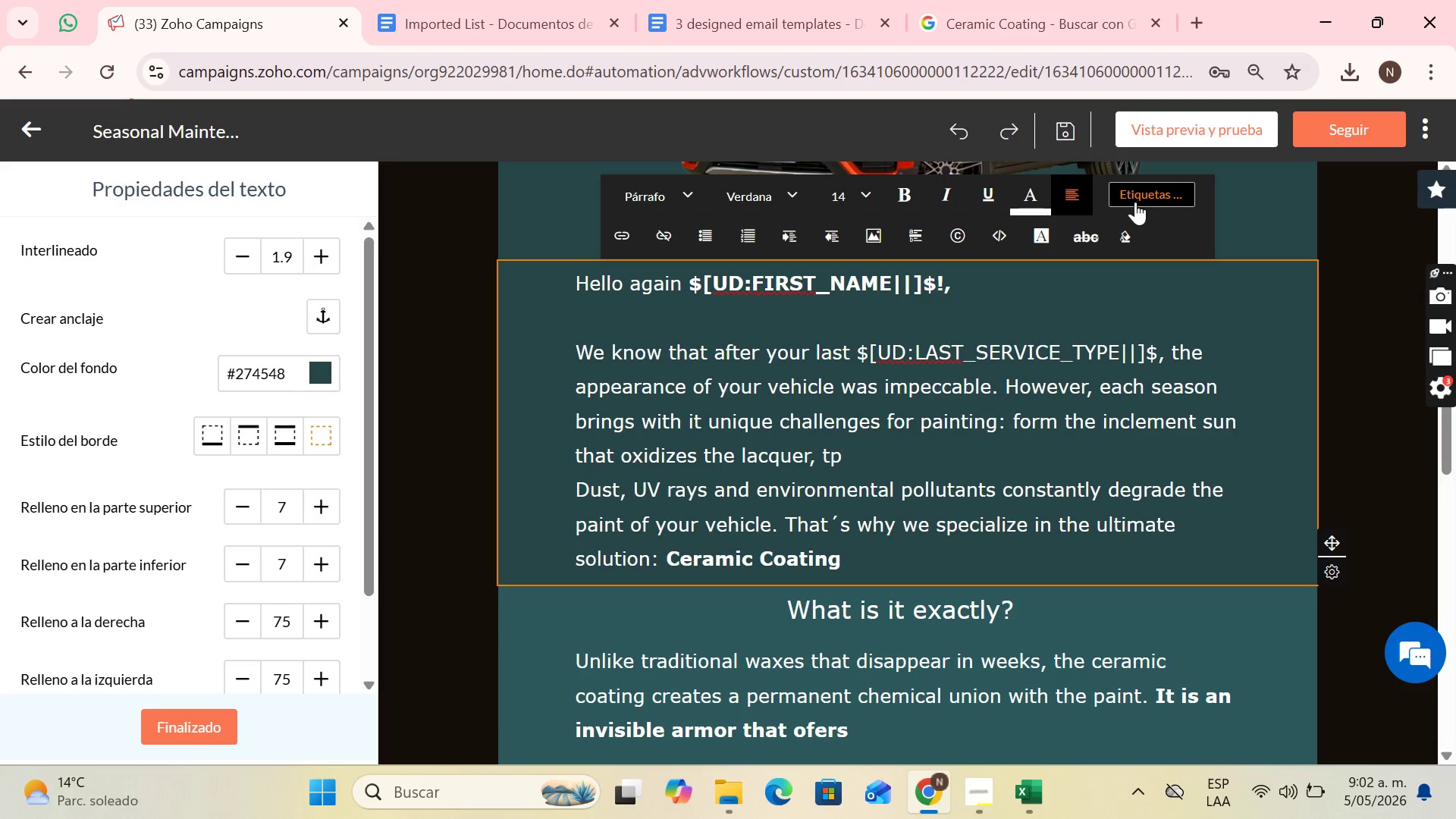 
key(Backspace)
type(o acid rain and seasonal pollutt)
key(Backspace)
type(tan)
key(Backspace)
key(Backspace)
key(Backspace)
type(ants.)
 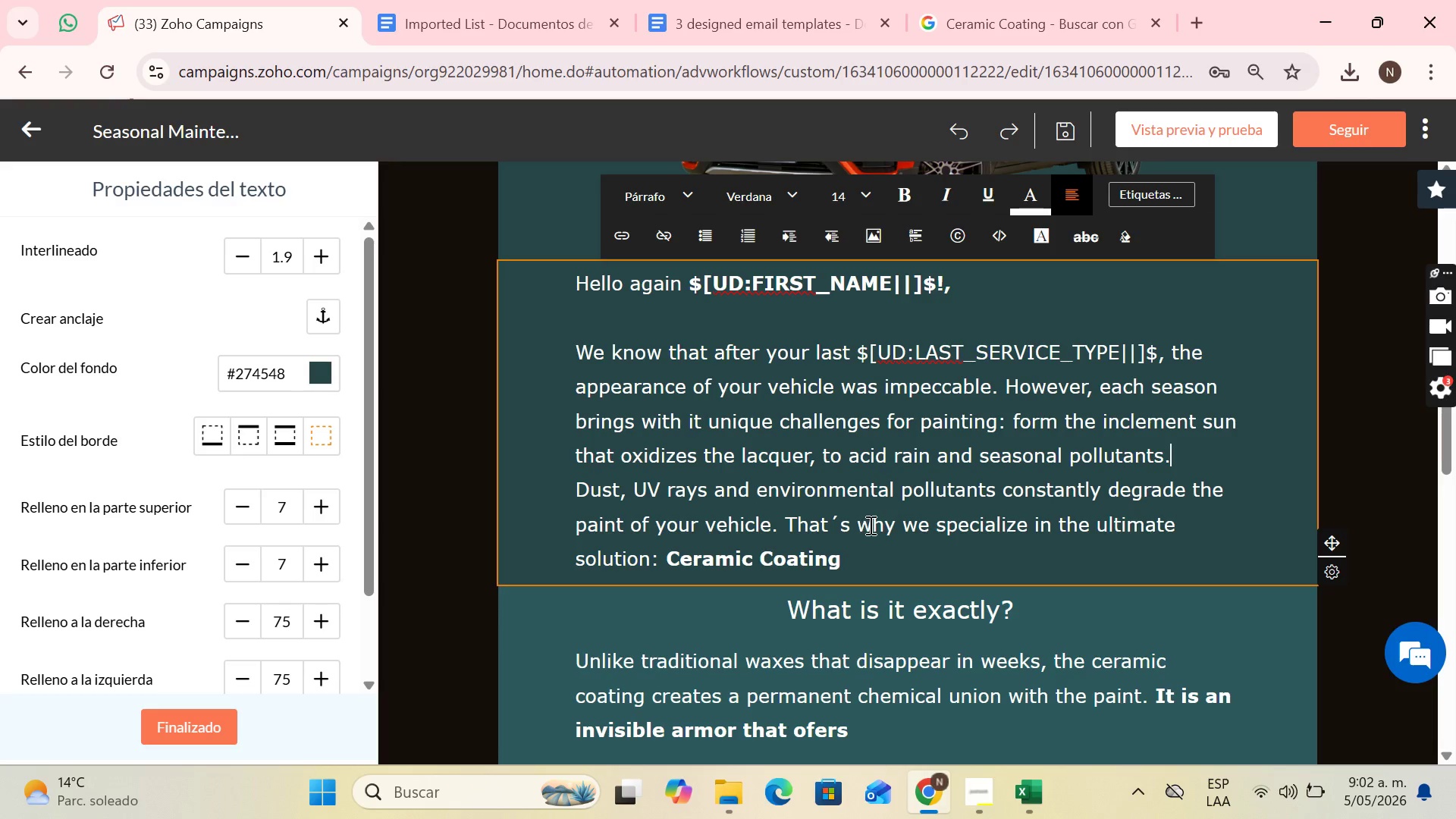 
left_click_drag(start_coordinate=[871, 563], to_coordinate=[604, 488])
 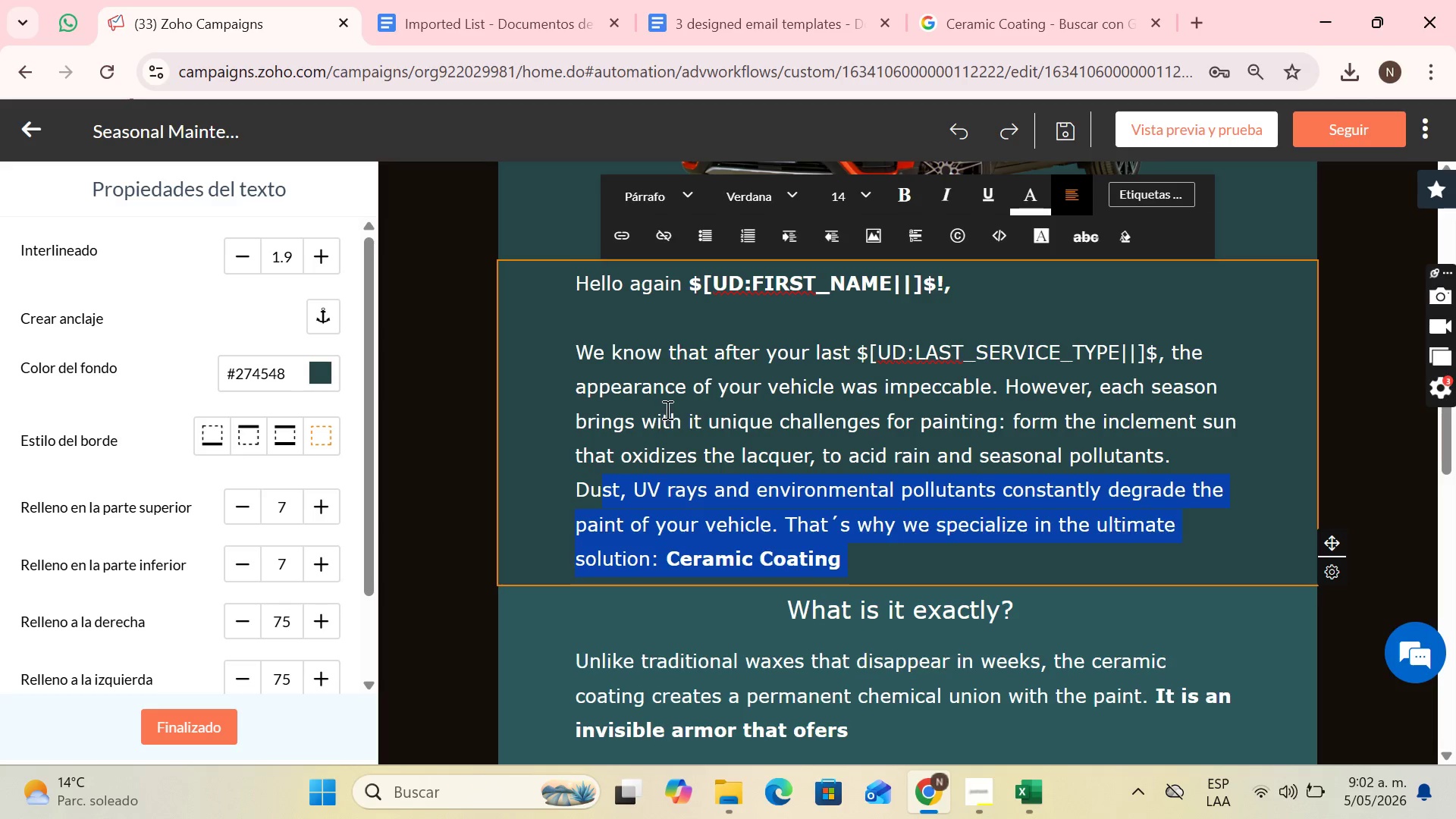 
key(Backspace)
key(Backspace)
key(Backspace)
type(To mait)
key(Backspace)
type(ntain that )
 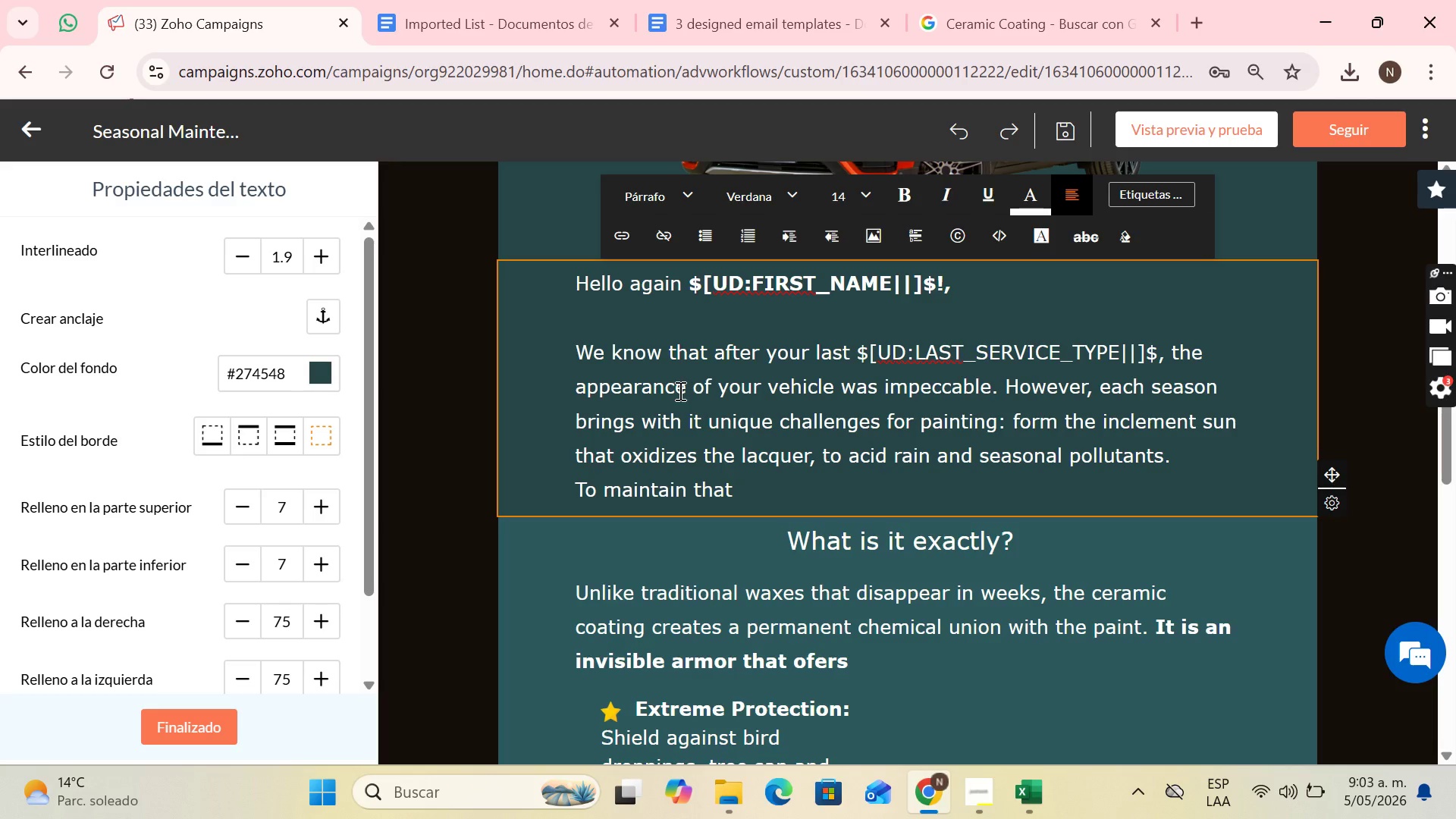 
type(resake value )
 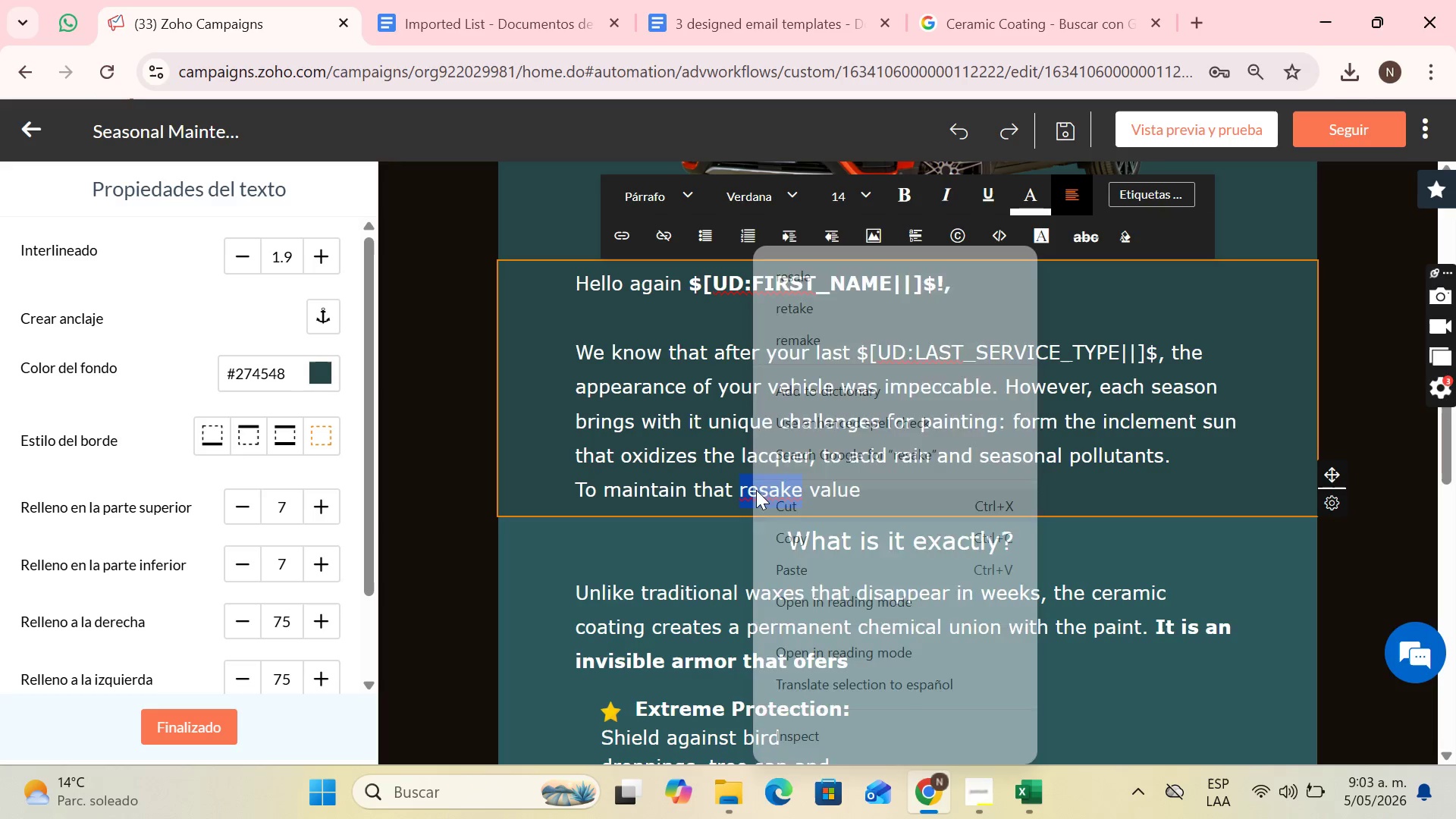 
left_click([849, 279])
 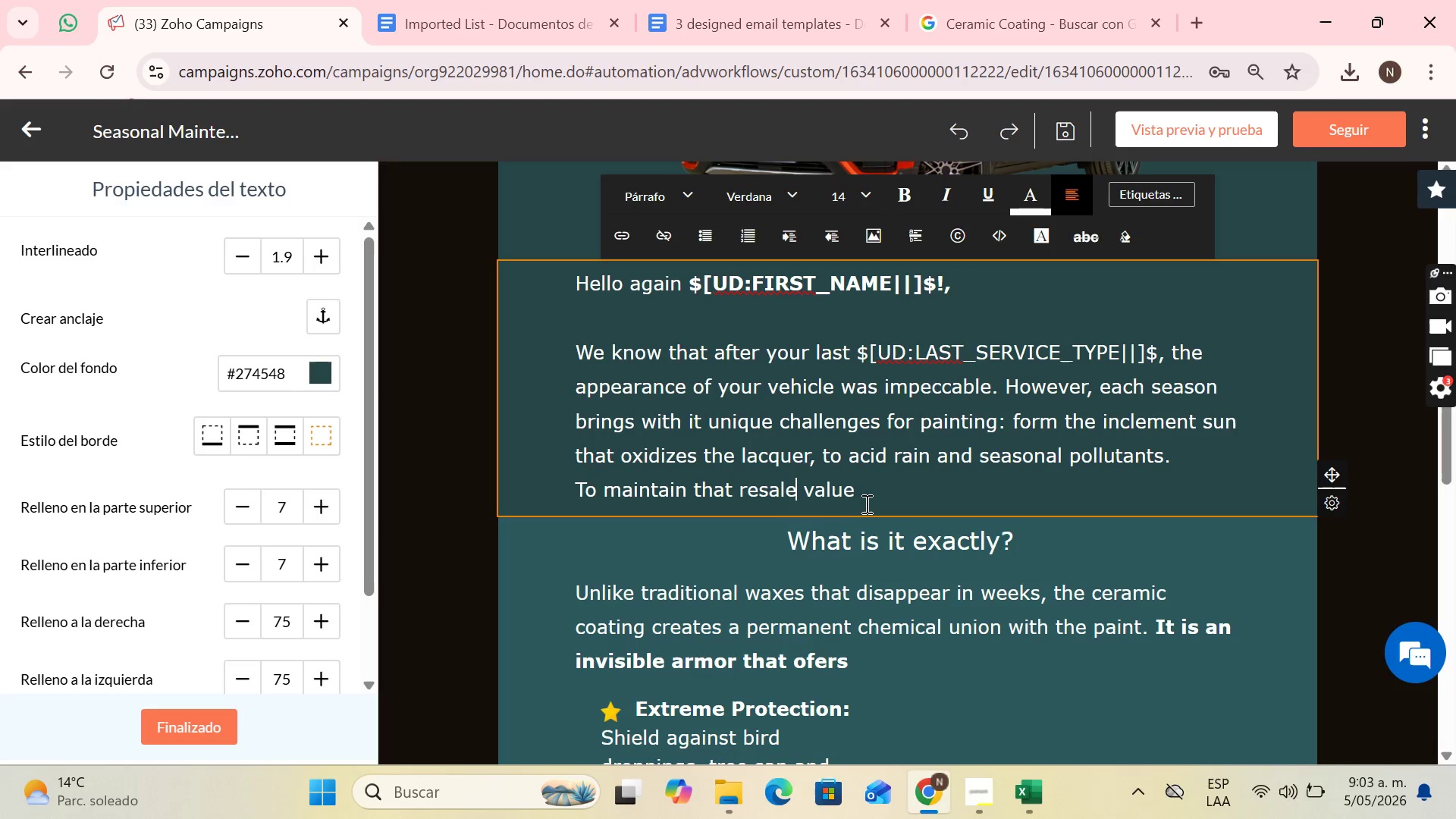 
left_click([866, 504])
 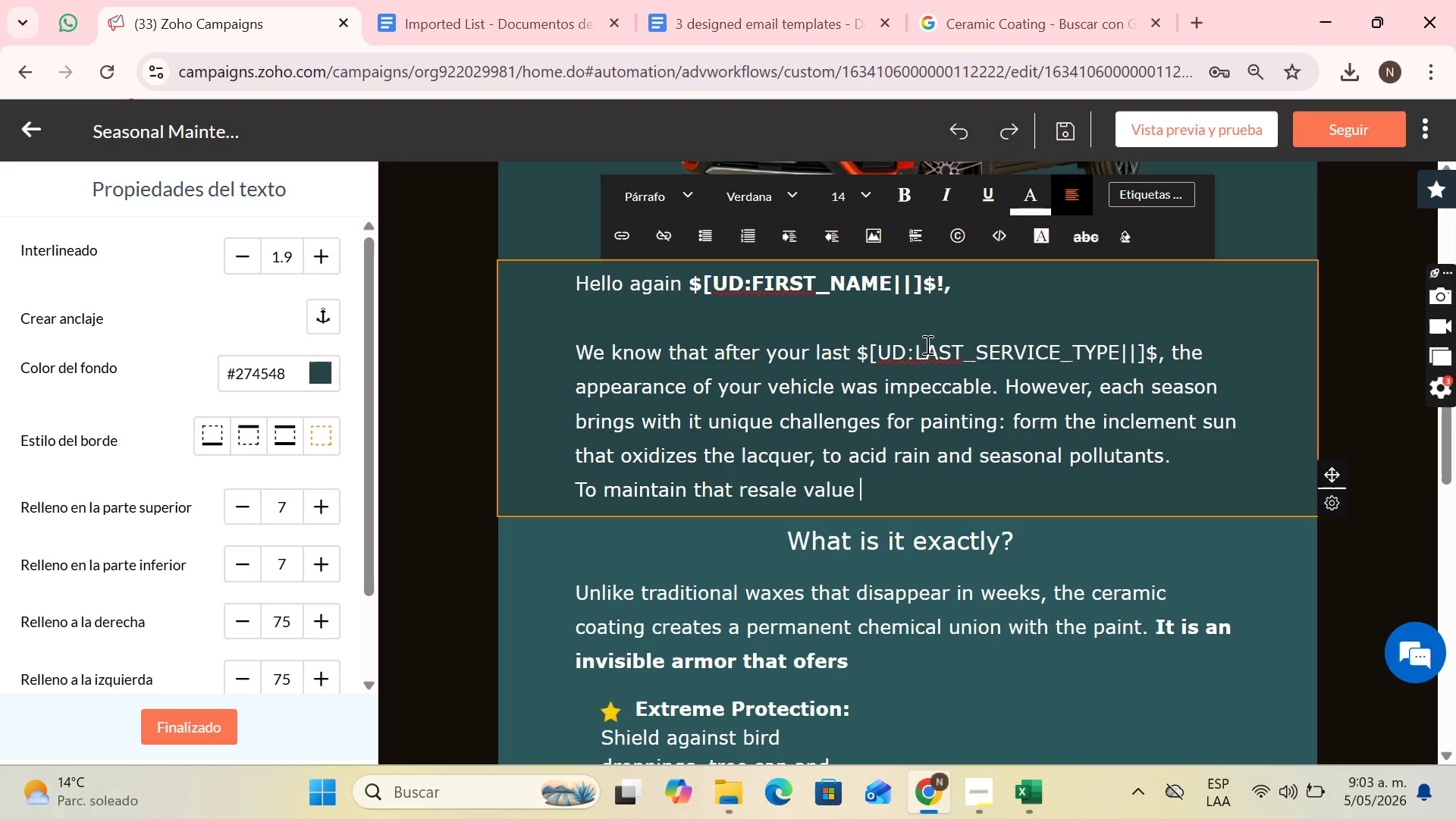 
key(Backspace)
 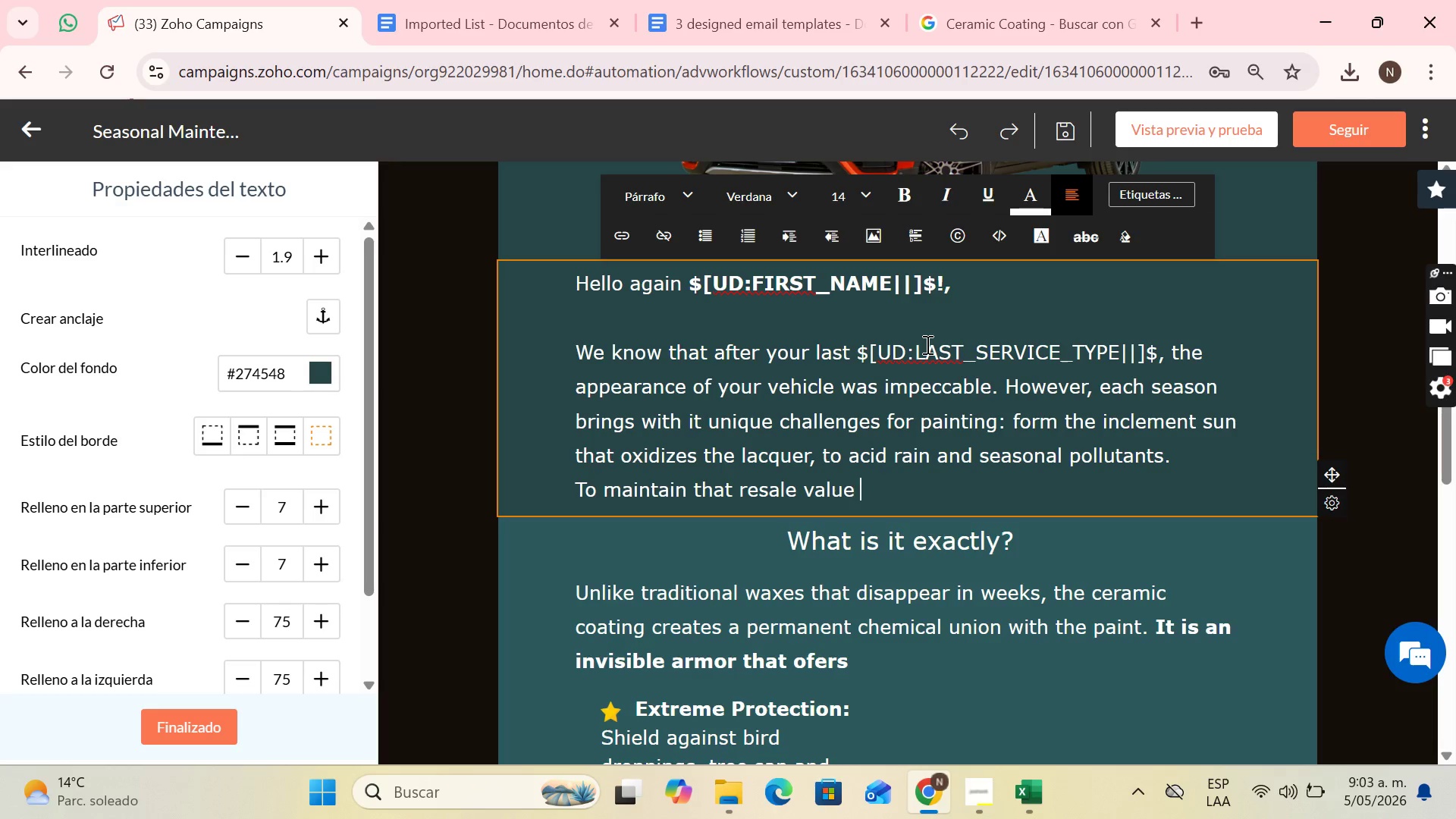 
key(Space)
 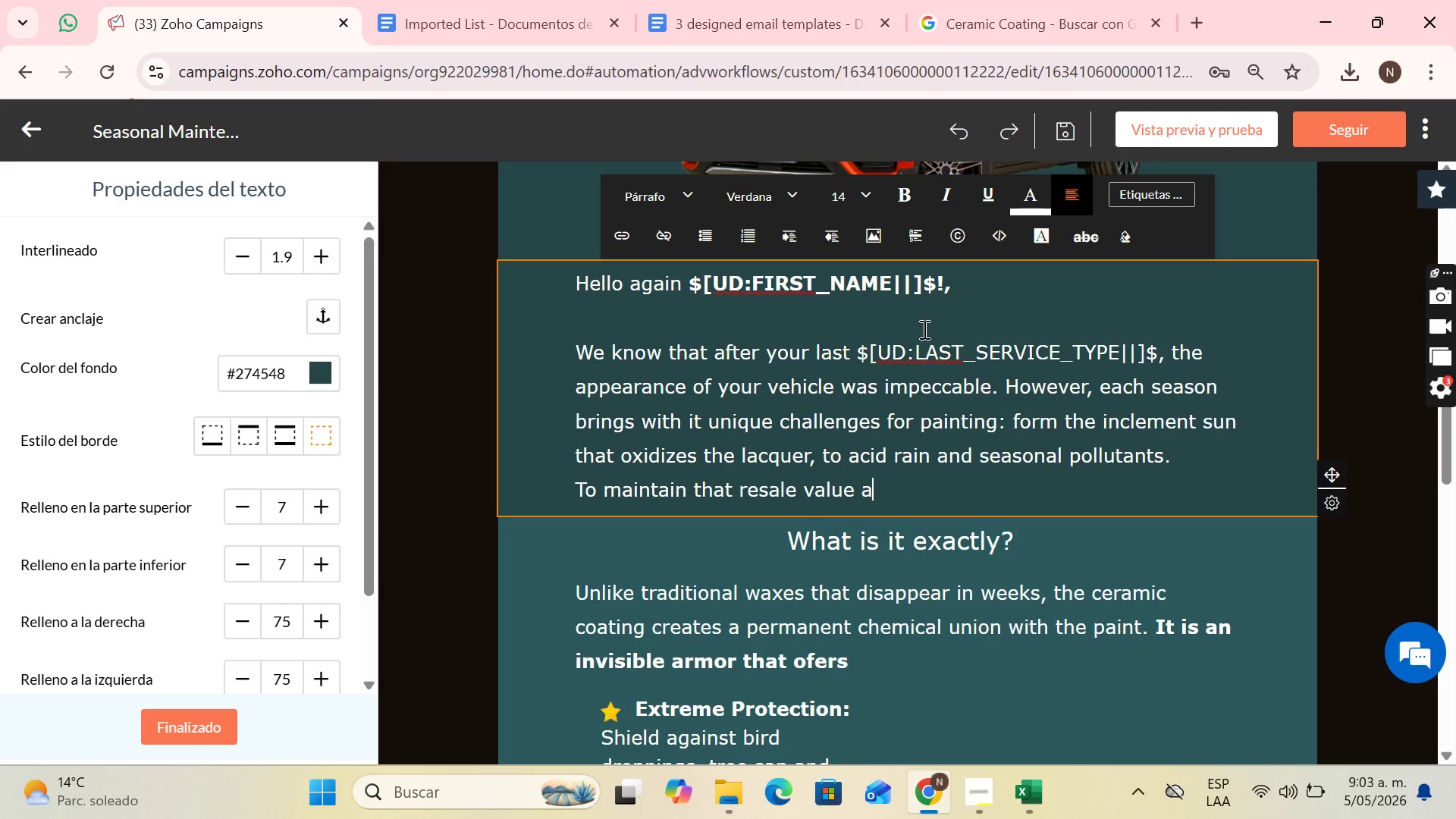 
type(and )
 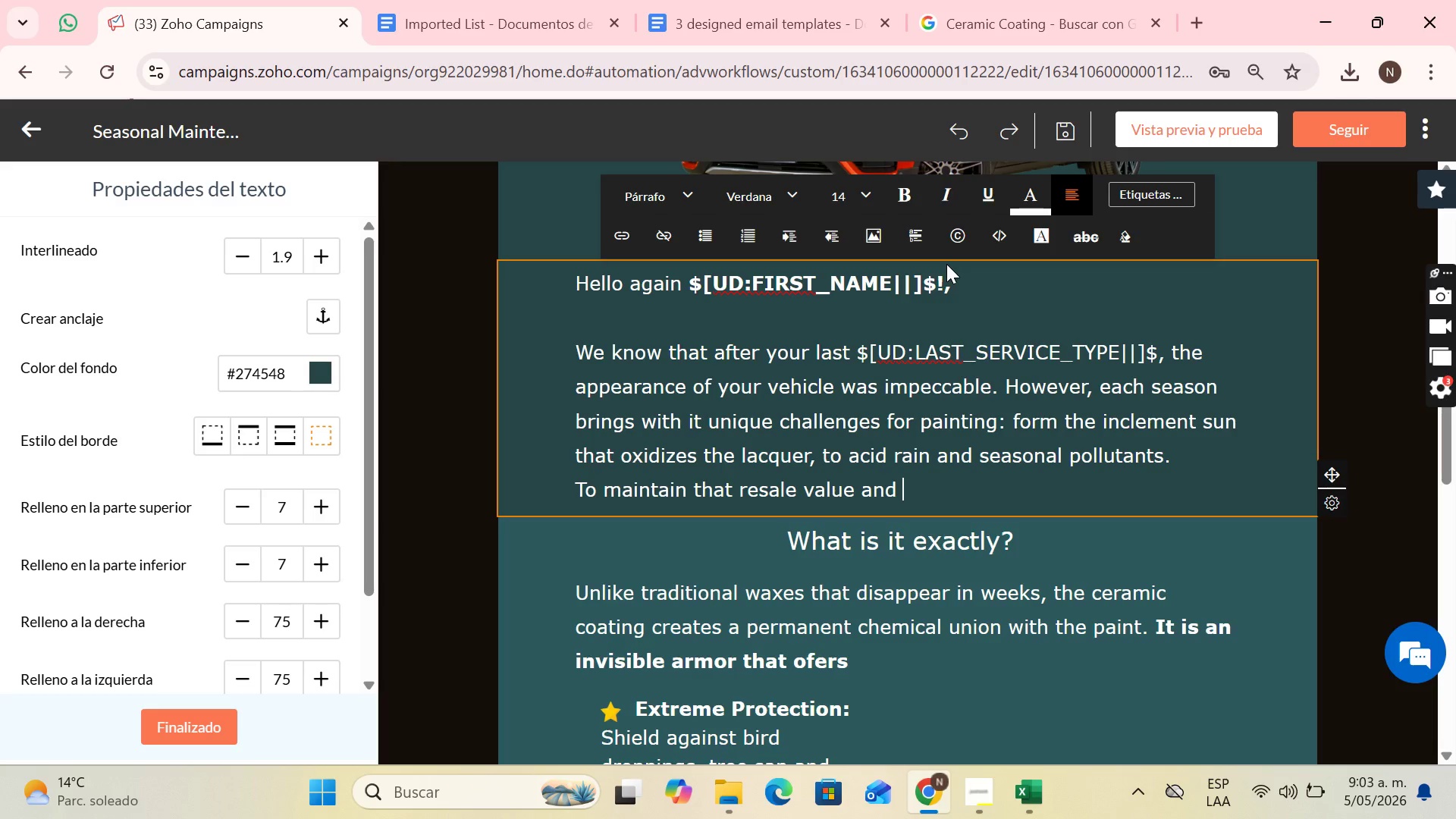 
wait(18.06)
 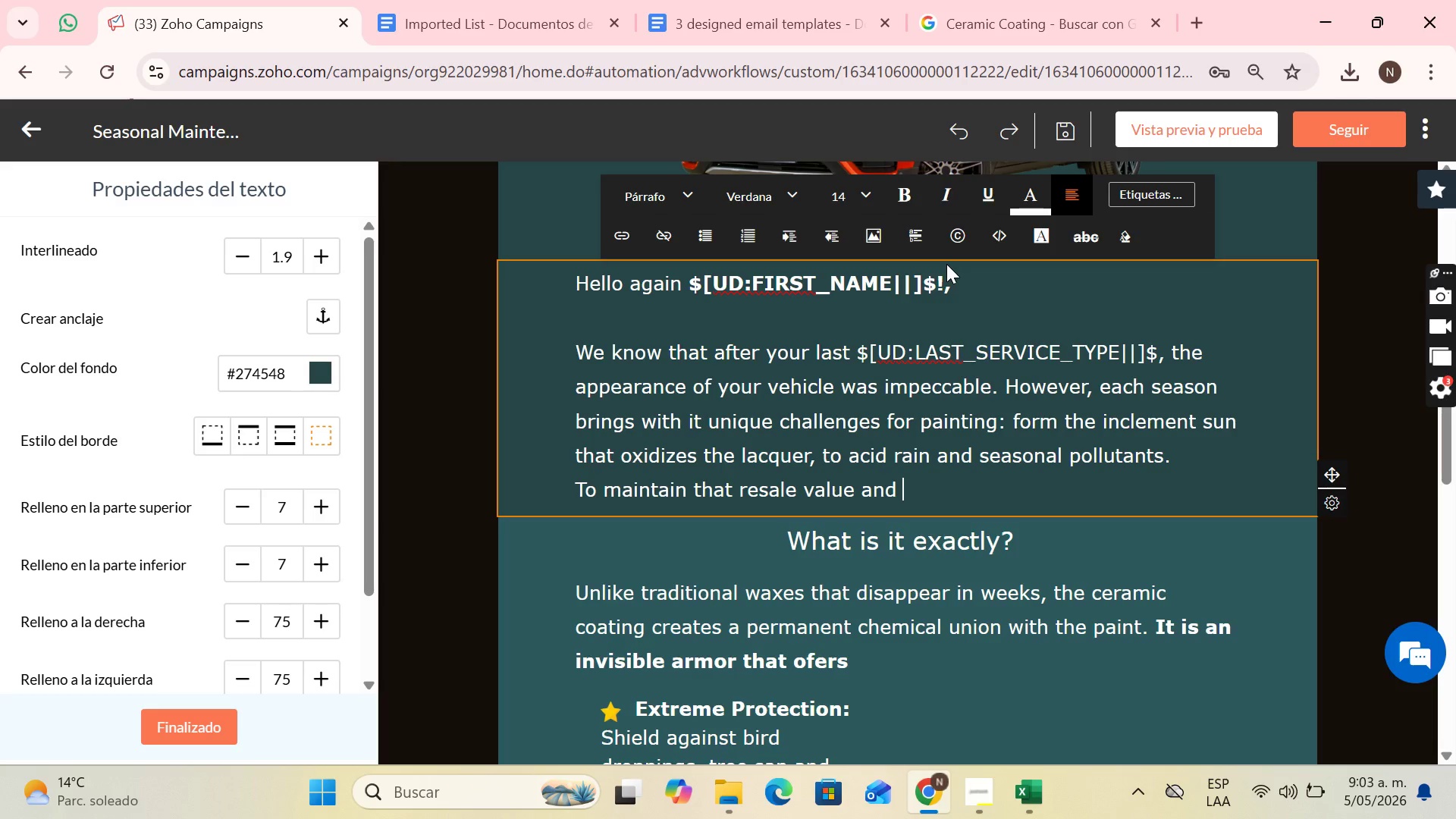 
type(the aesthetics of your )
 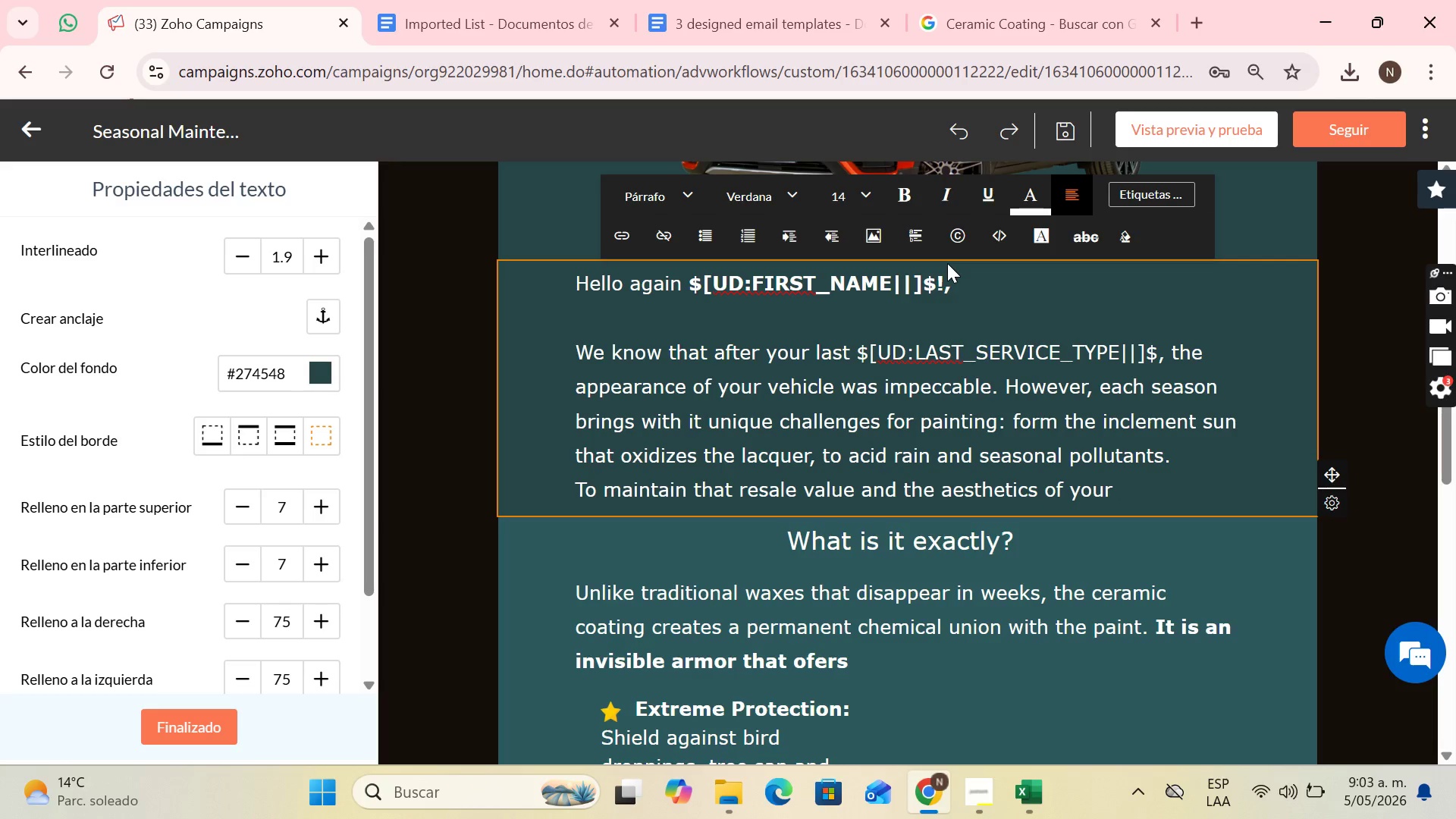 
type(vehicle, on our tea)
key(Backspace)
key(Backspace)
key(Backspace)
key(Backspace)
key(Backspace)
key(Backspace)
key(Backspace)
key(Backspace)
key(Backspace)
key(Backspace)
type(ou )
key(Backspace)
type(r team of )
 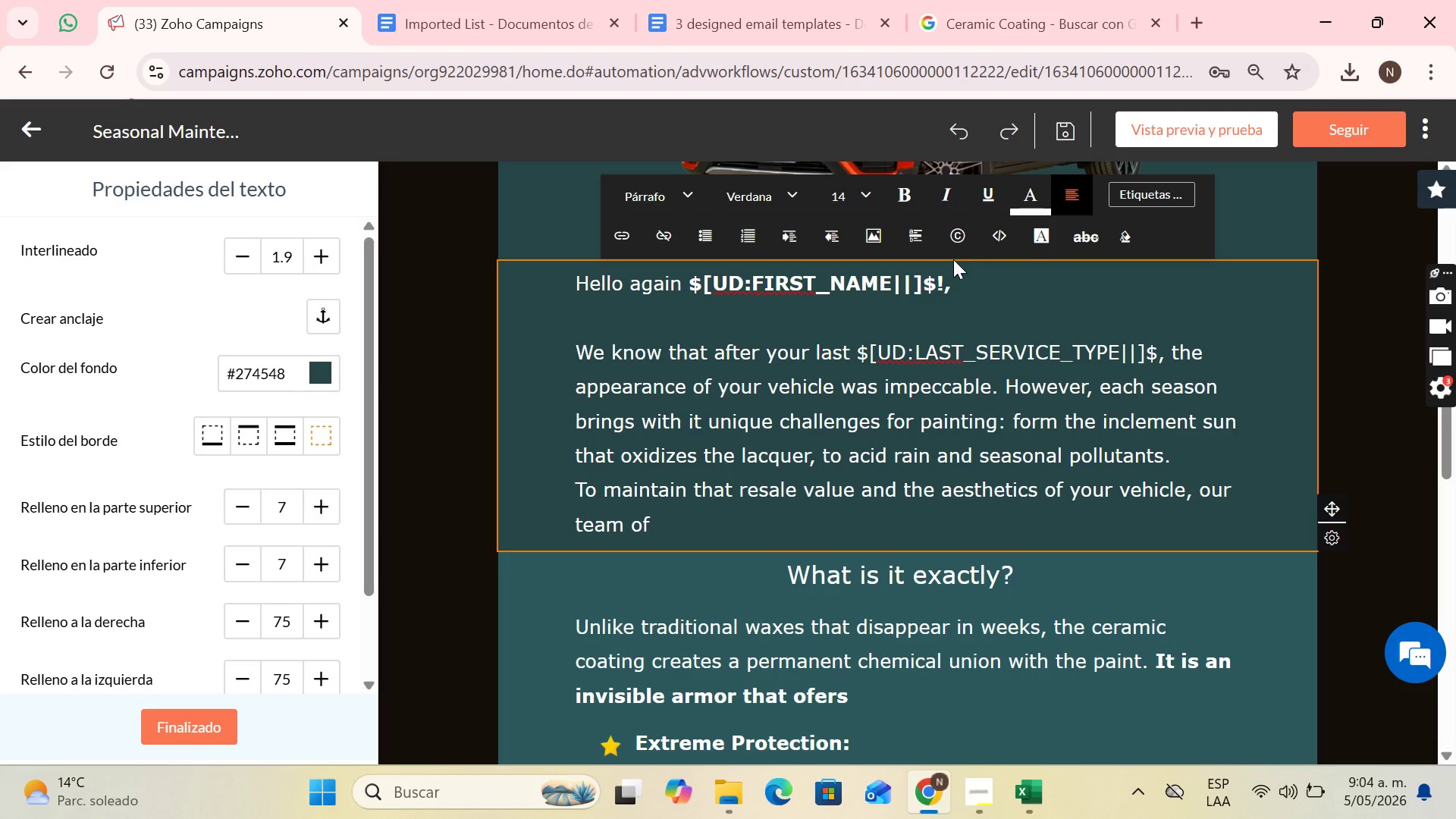 
type(experts)
 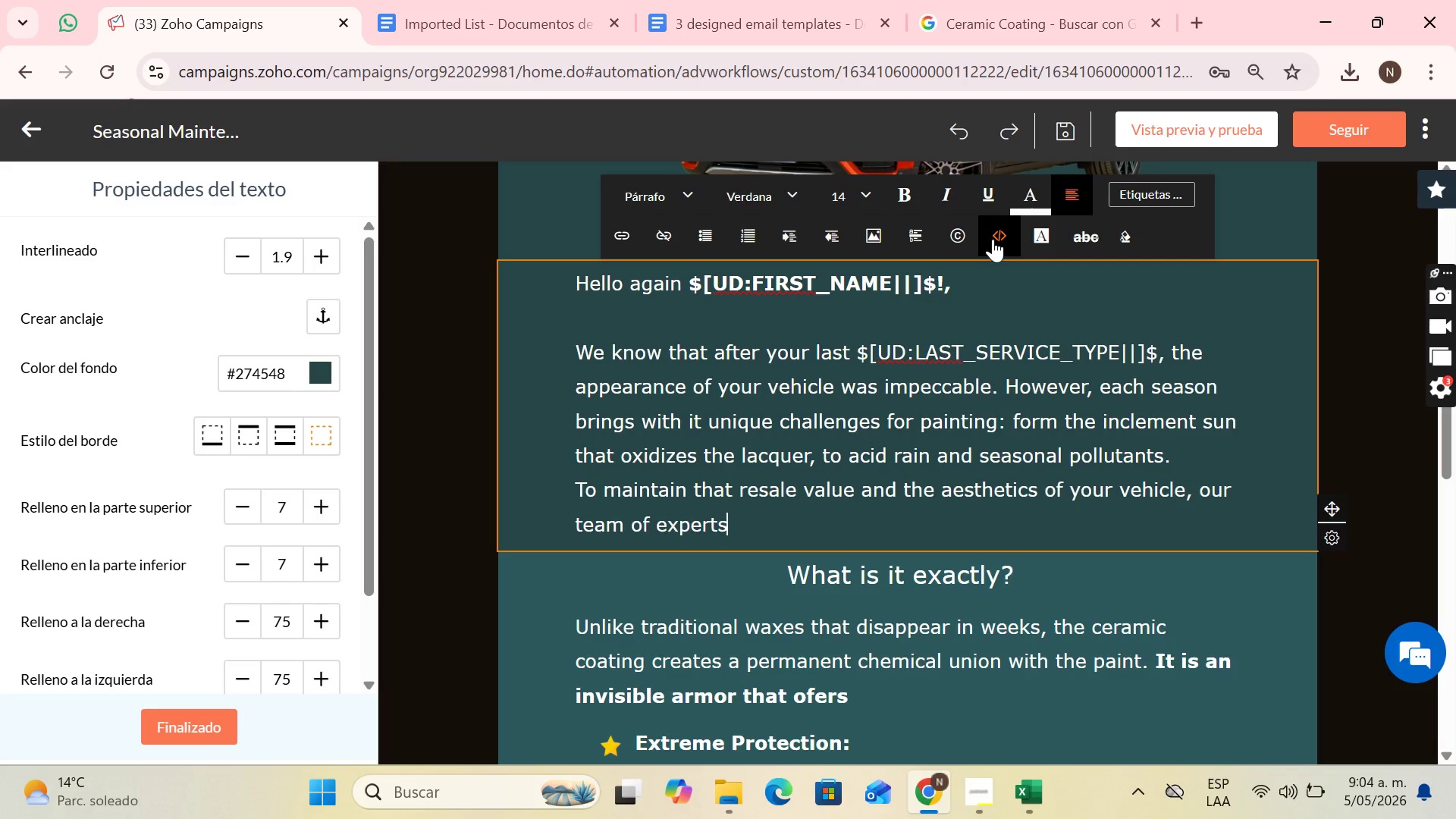 
type( at Pria)
key(Backspace)
type(stine Piston recomen)
 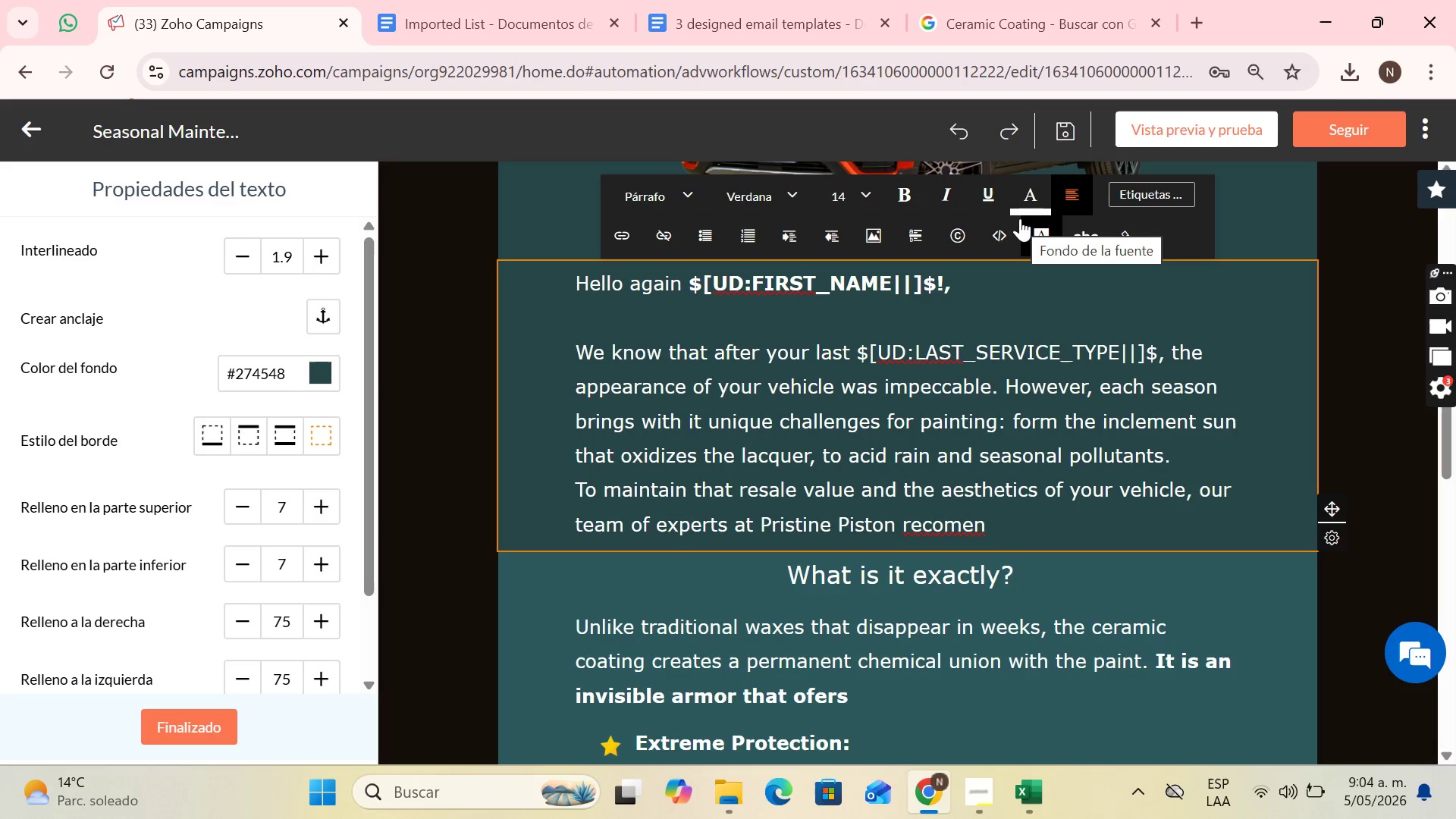 
type(ds )
 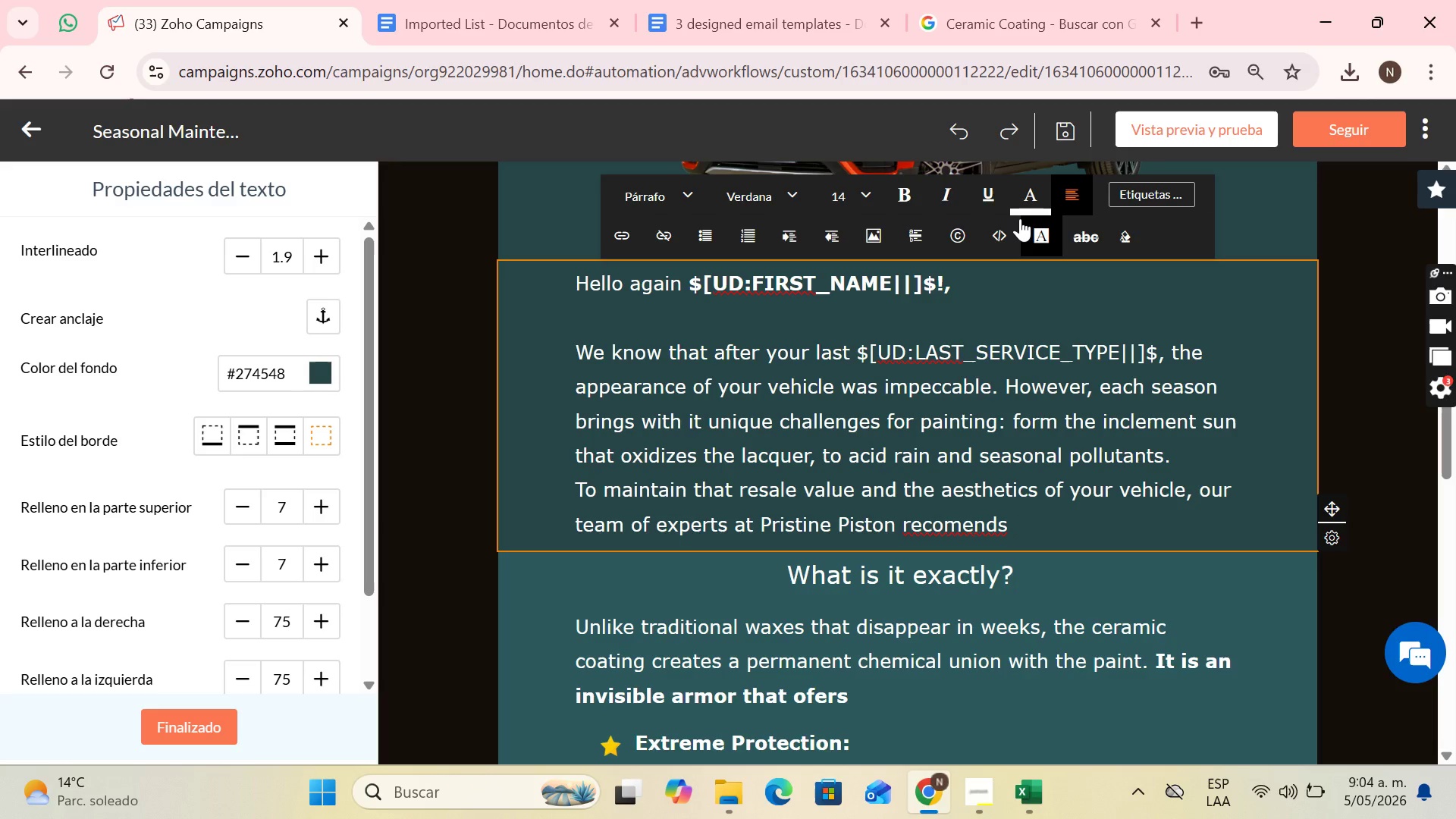 
type(3 essential stpes)
key(Backspace)
key(Backspace)
key(Backspace)
type(eps)
 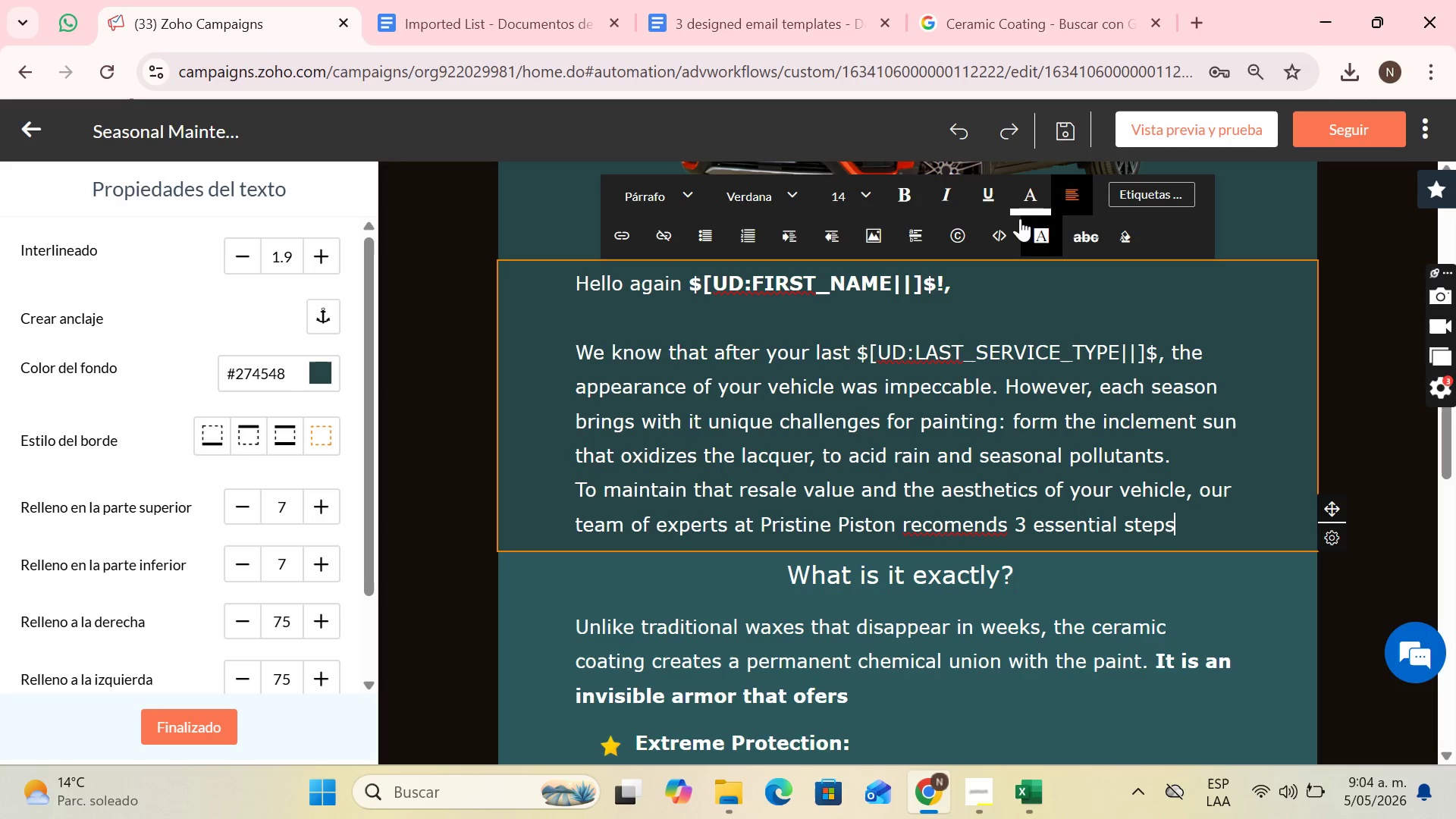 
mouse_move([1018, 105])
 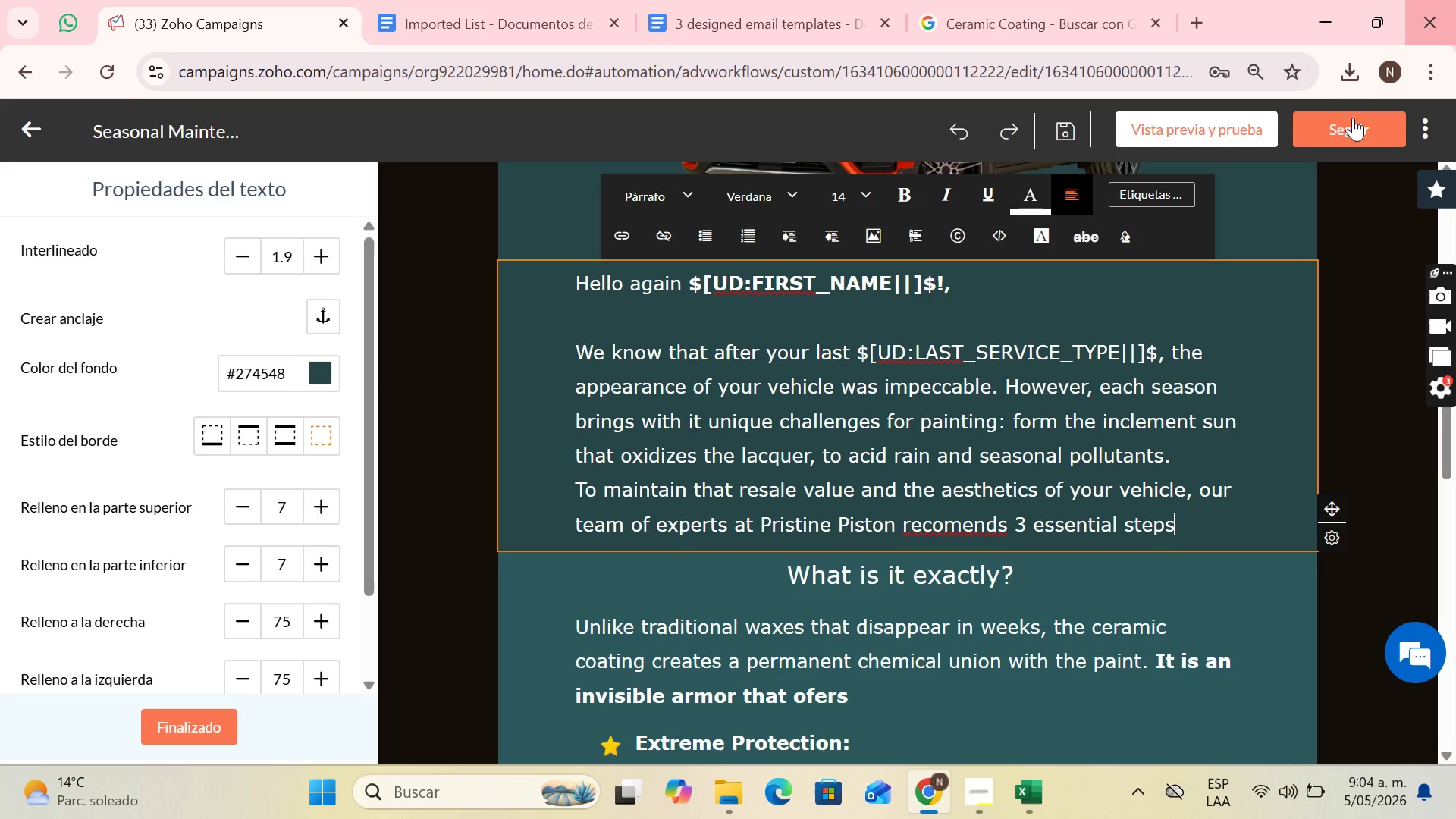 
right_click([1005, 522])
 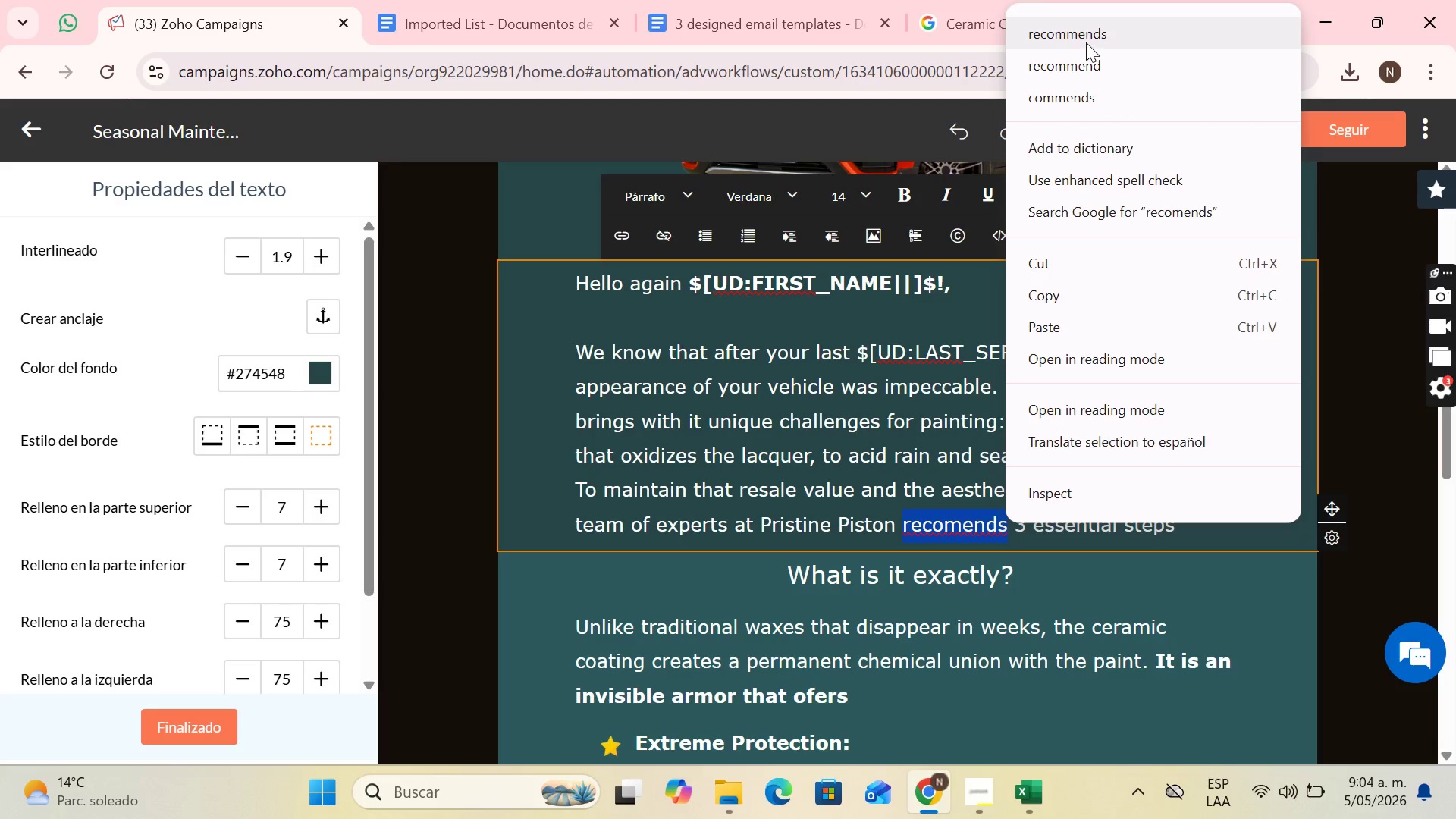 
left_click([1086, 42])
 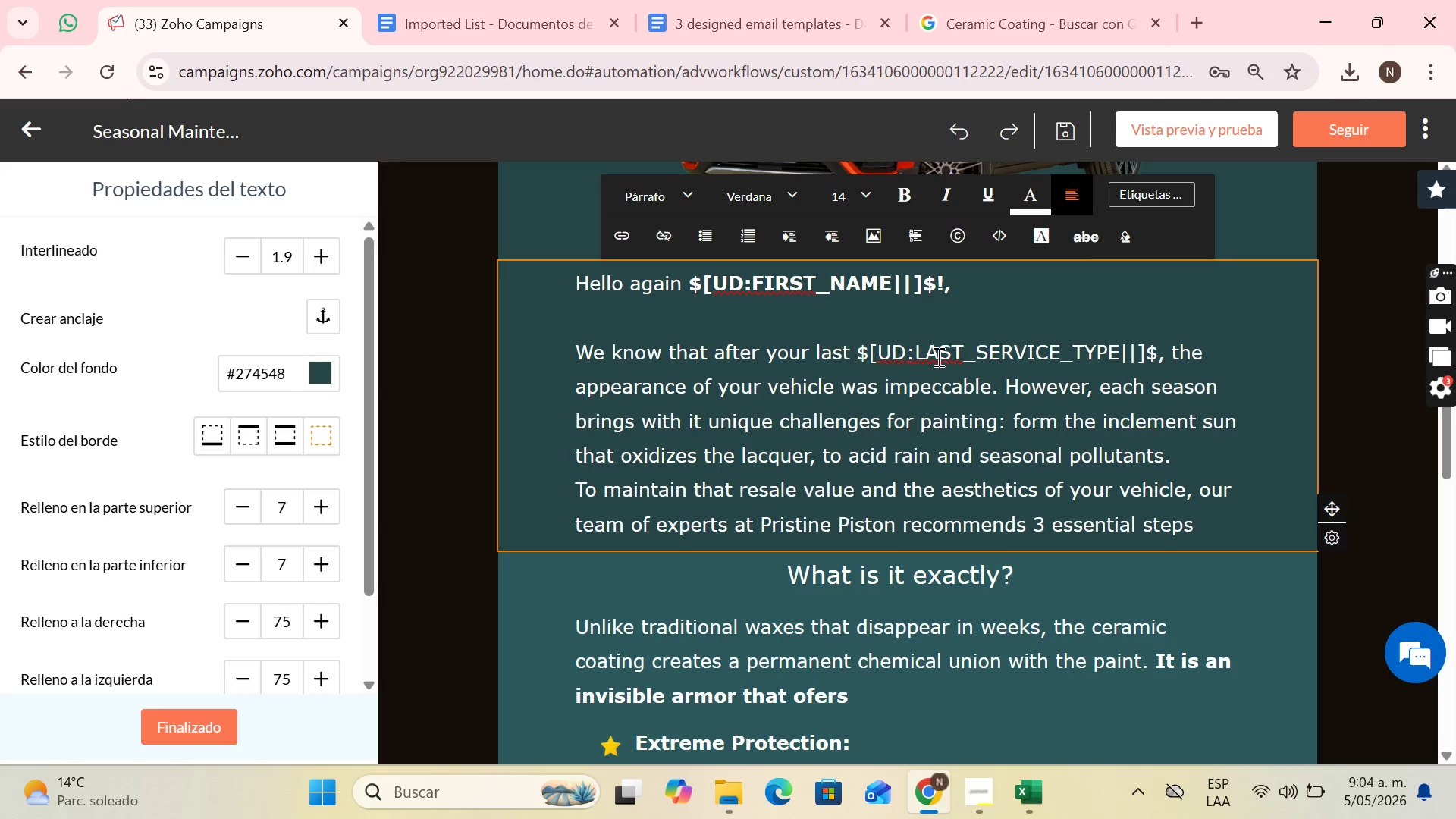 
scroll: coordinate [1045, 529], scroll_direction: down, amount: 3.0
 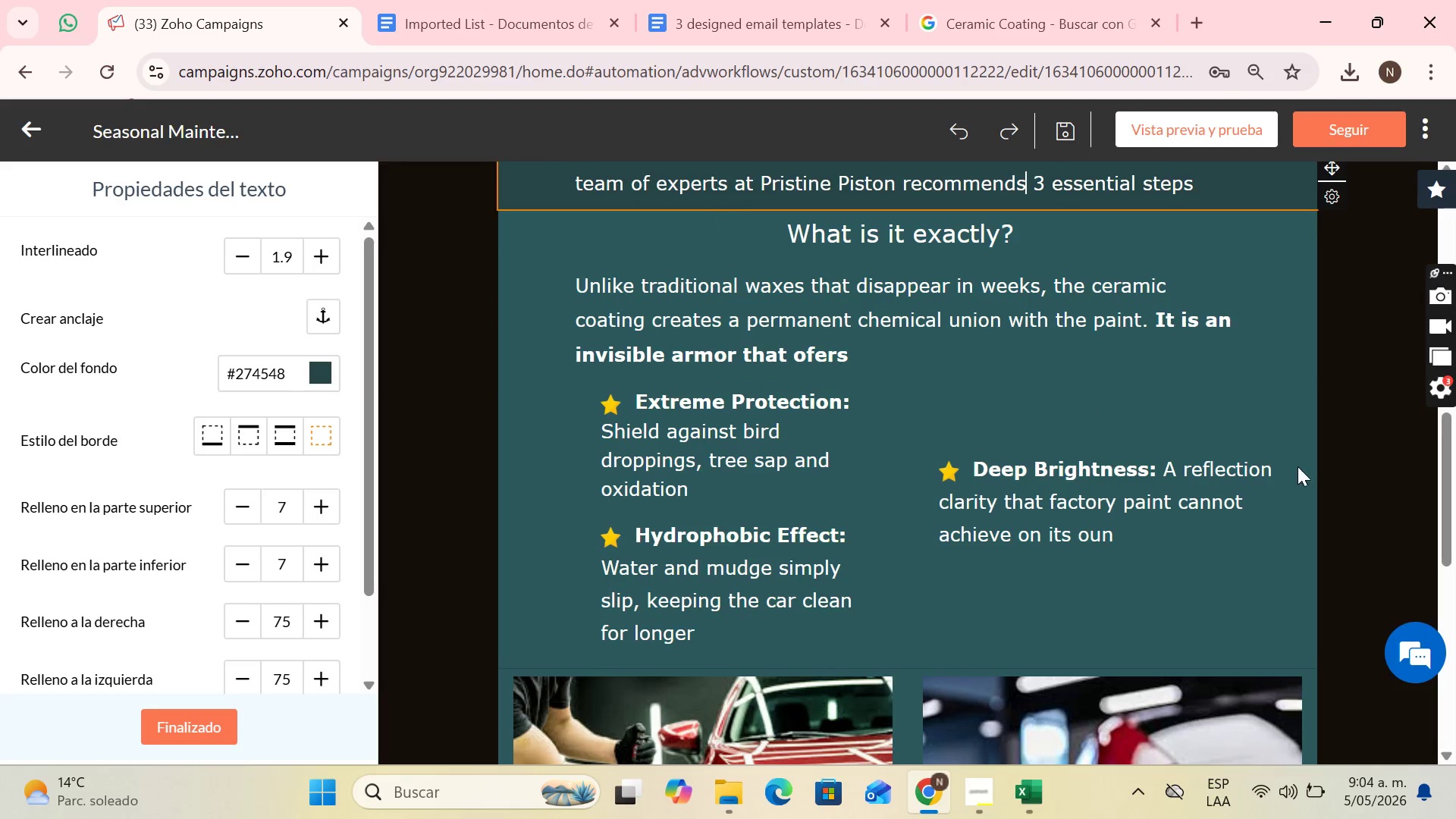 
left_click([1250, 454])
 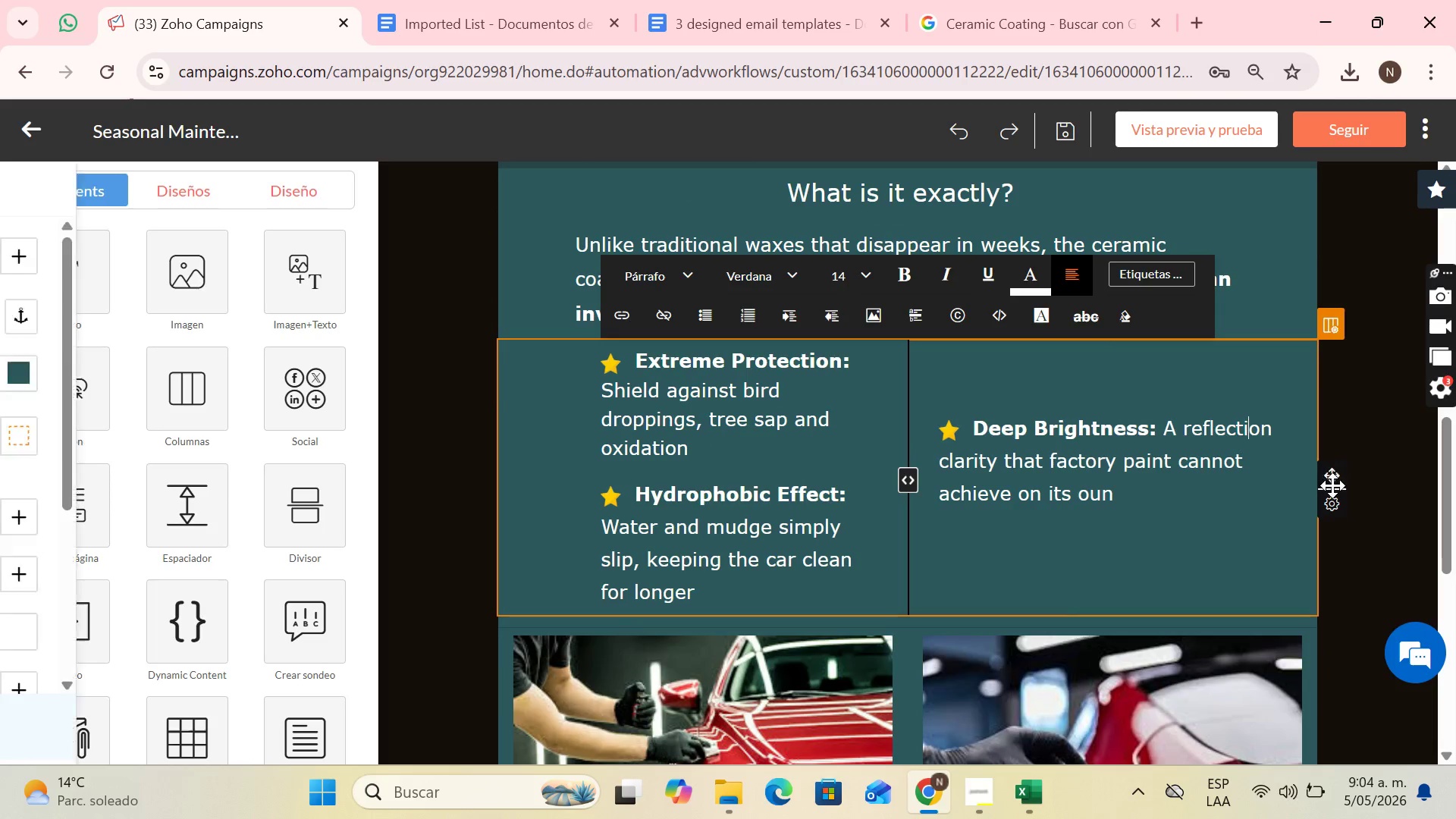 
left_click_drag(start_coordinate=[1332, 485], to_coordinate=[1116, 477])
 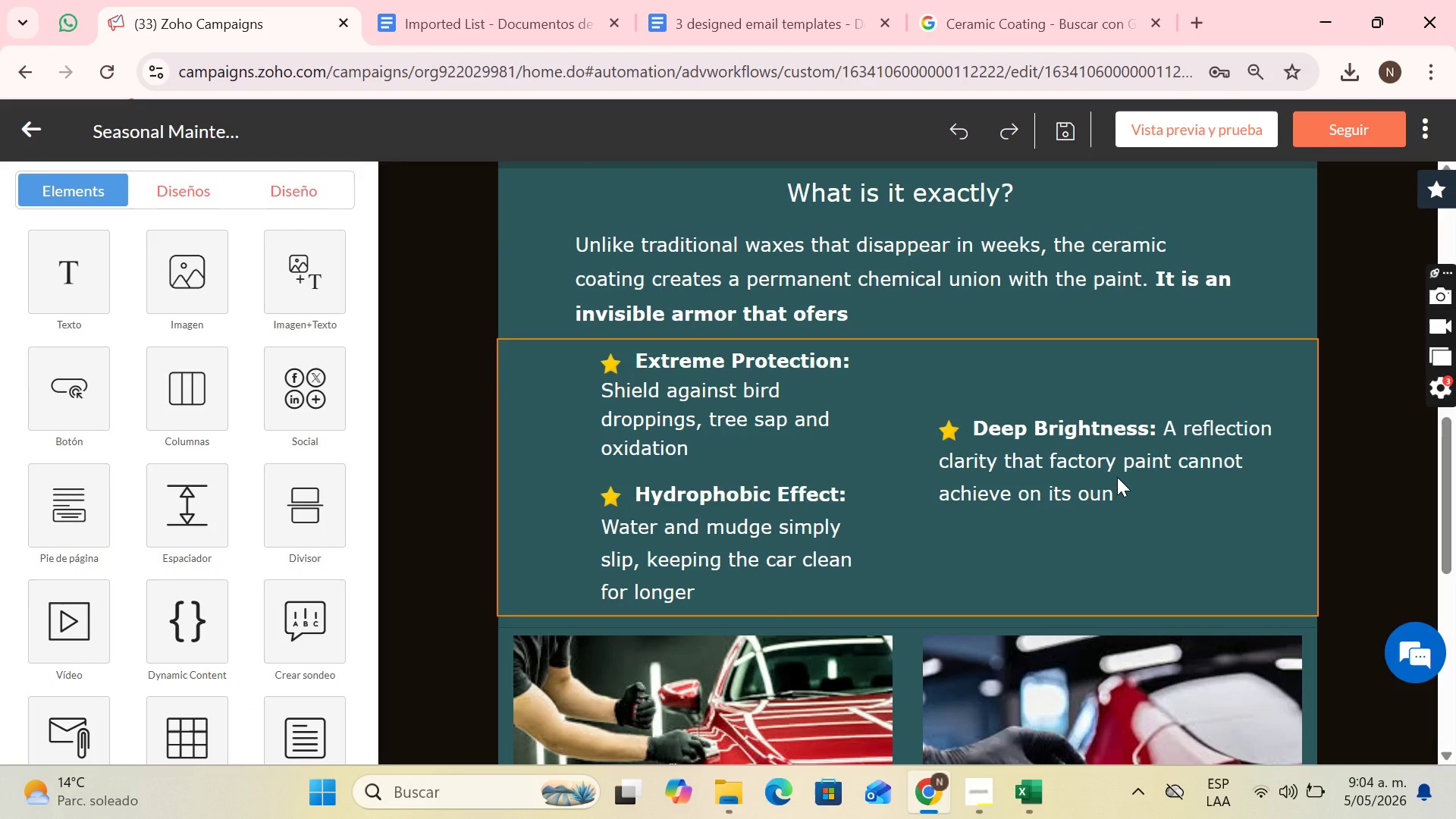 
key(Control+Z)
 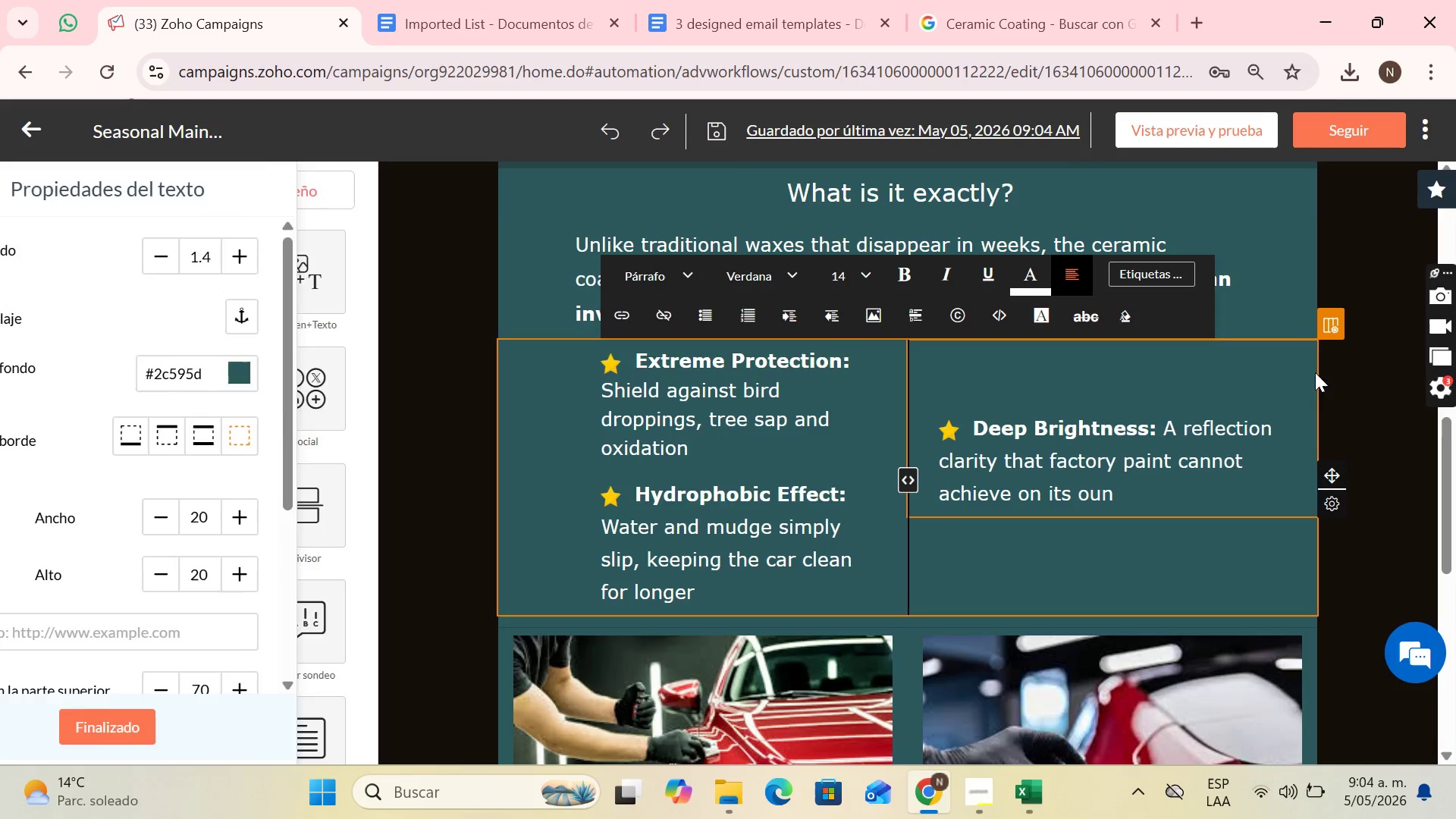 
left_click([1327, 328])
 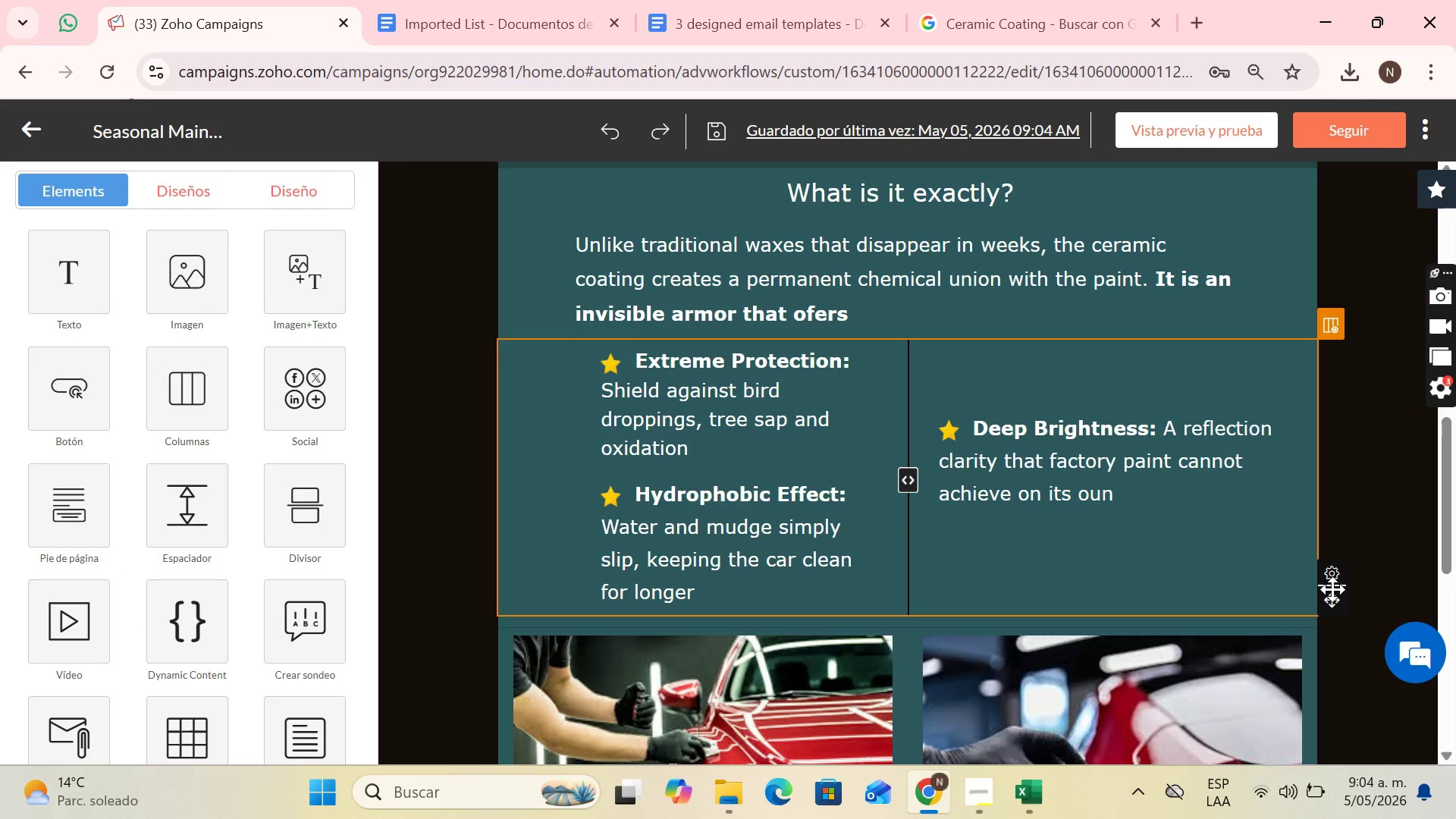 
left_click_drag(start_coordinate=[1332, 594], to_coordinate=[1030, 482])
 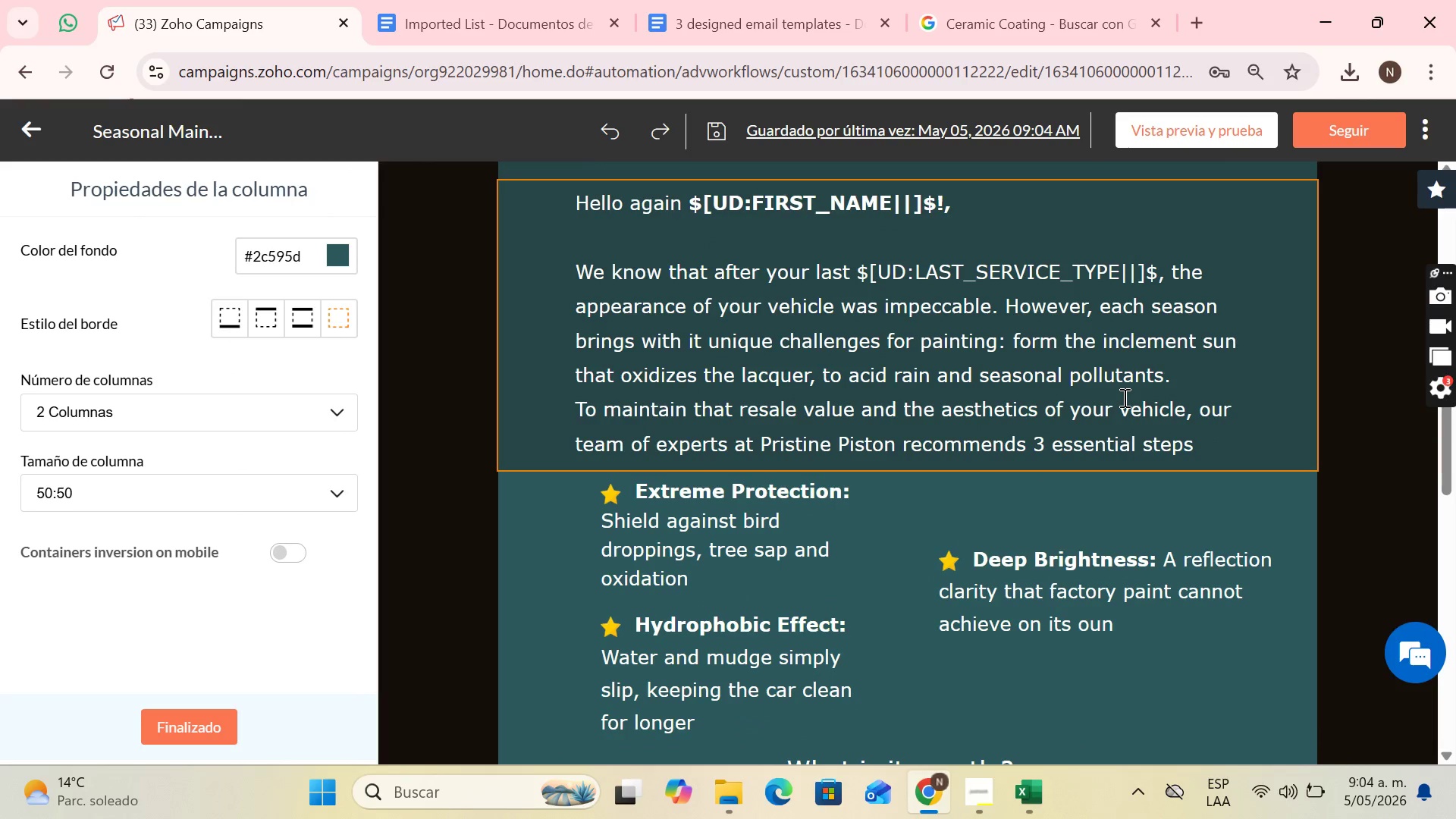 
scroll: coordinate [1123, 397], scroll_direction: down, amount: 1.0
 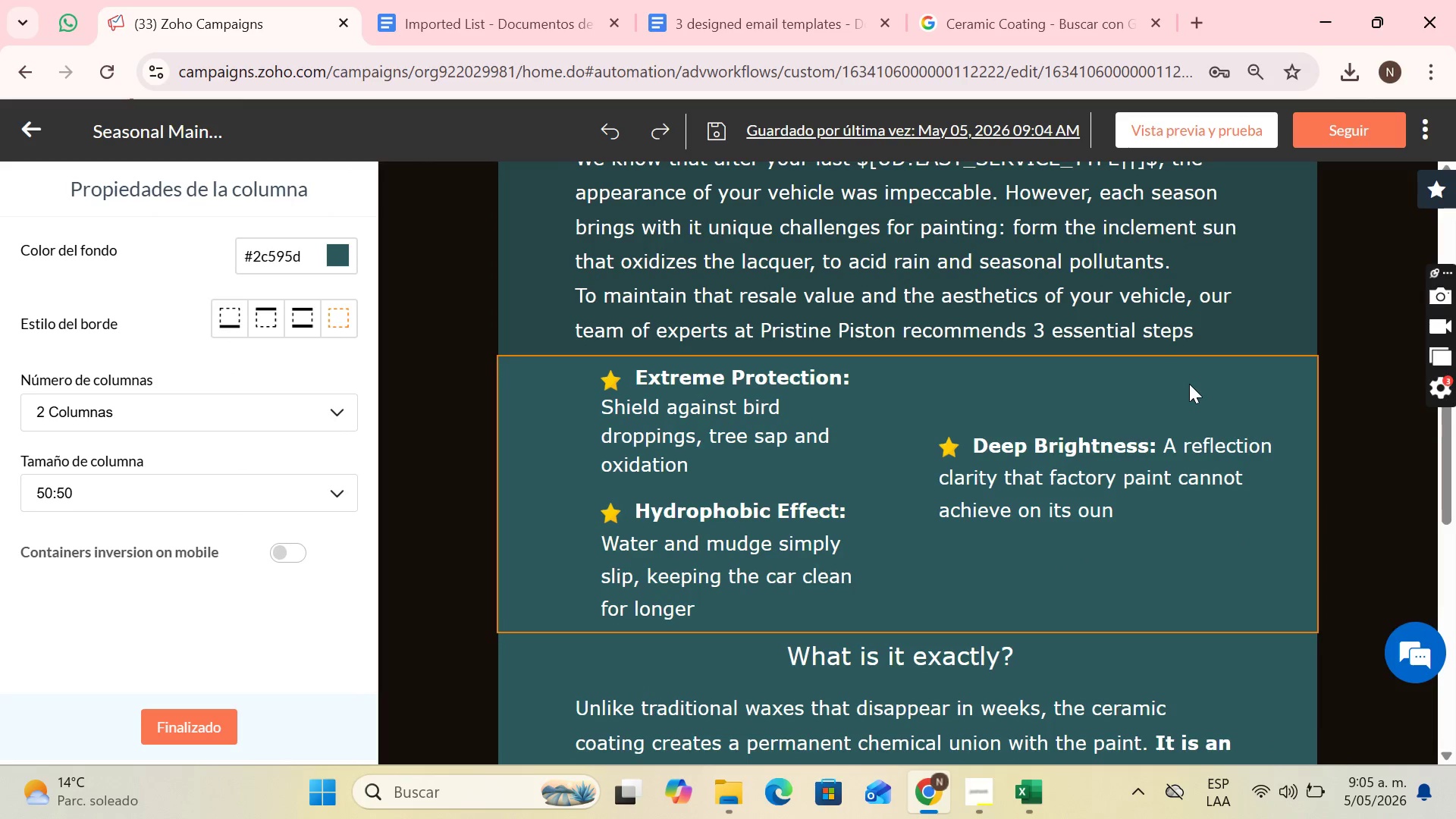 
wait(5.62)
 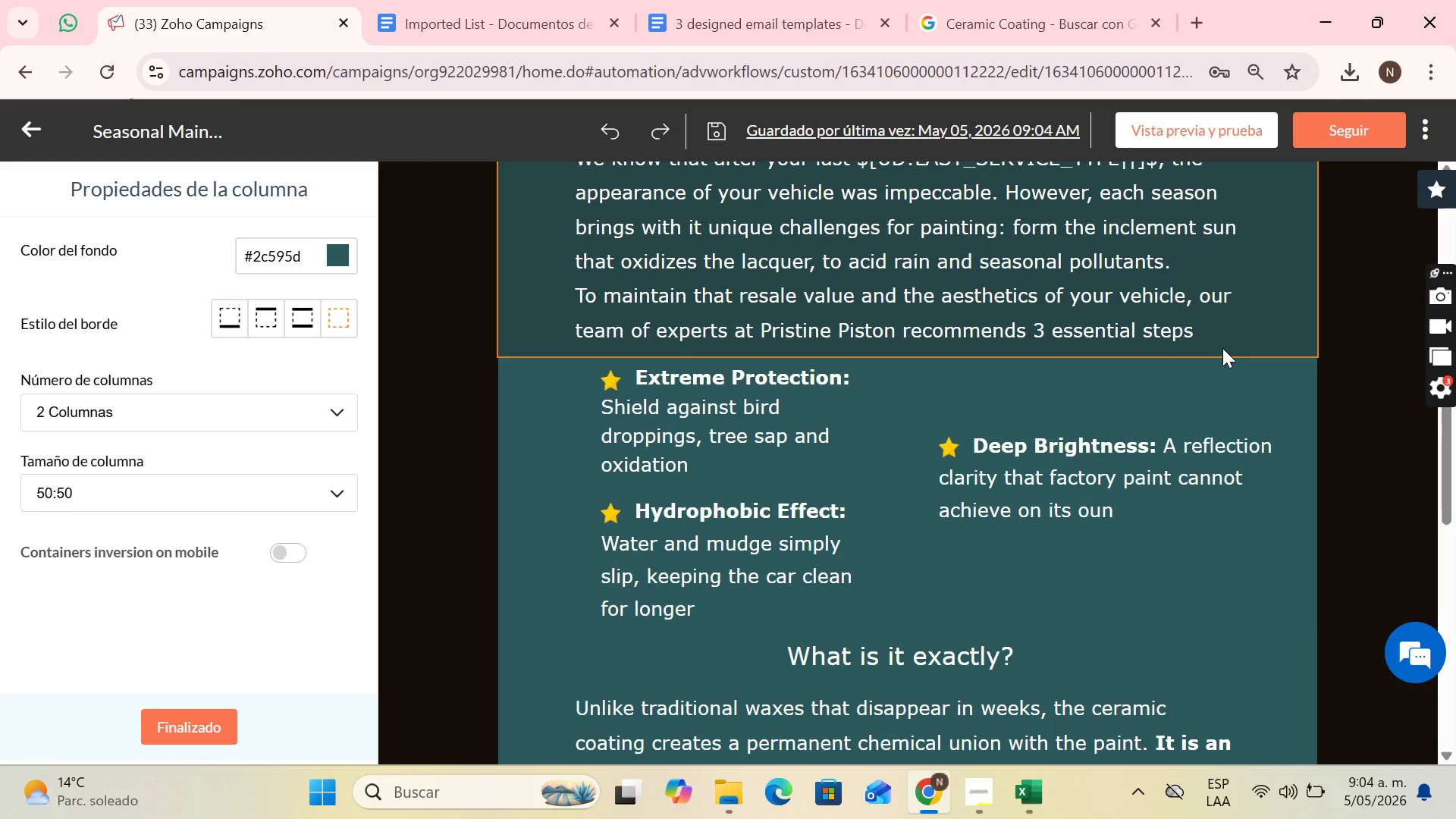 
scroll: coordinate [1201, 293], scroll_direction: up, amount: 2.0
 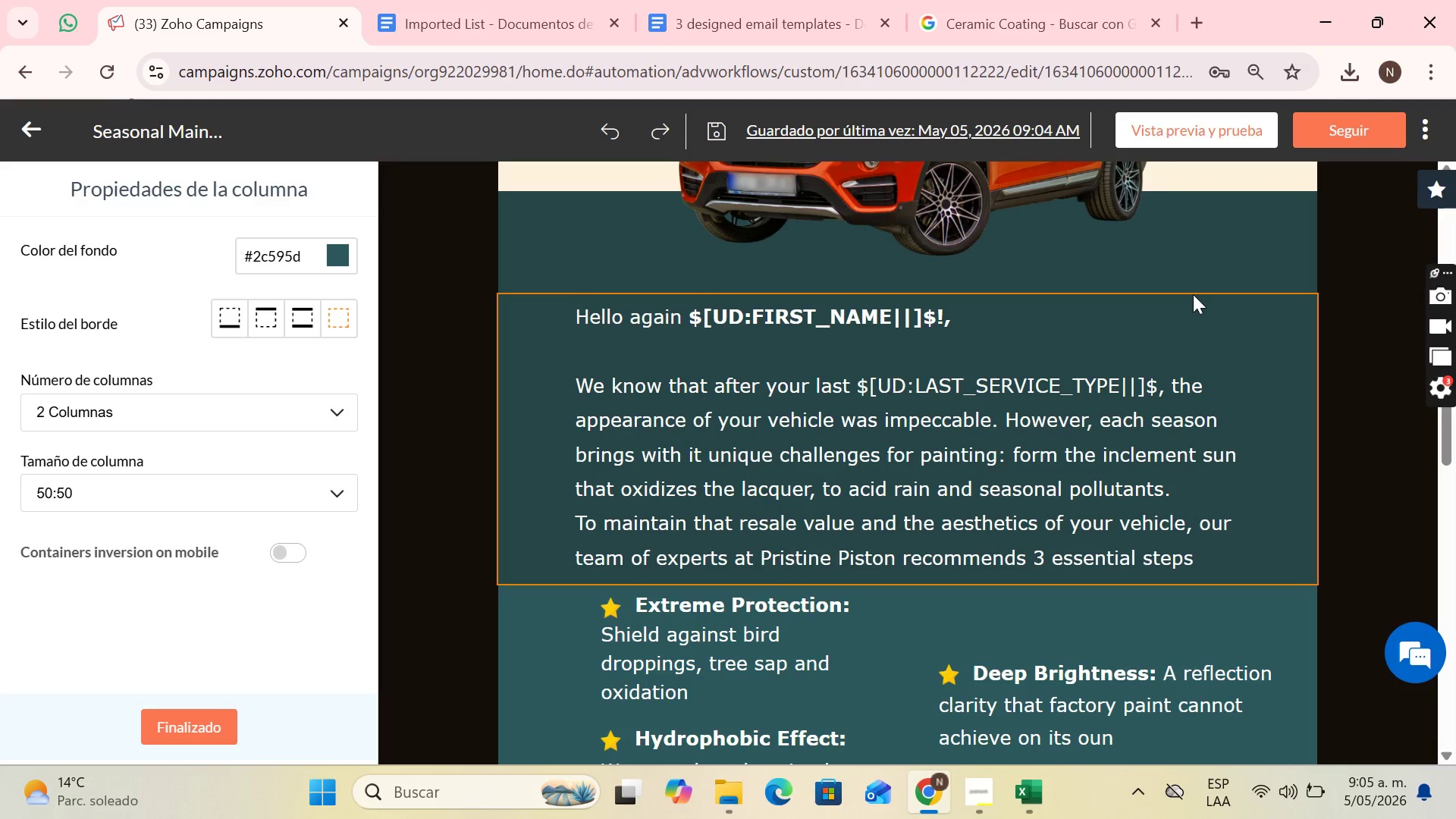 
scroll: coordinate [1174, 354], scroll_direction: down, amount: 2.0
 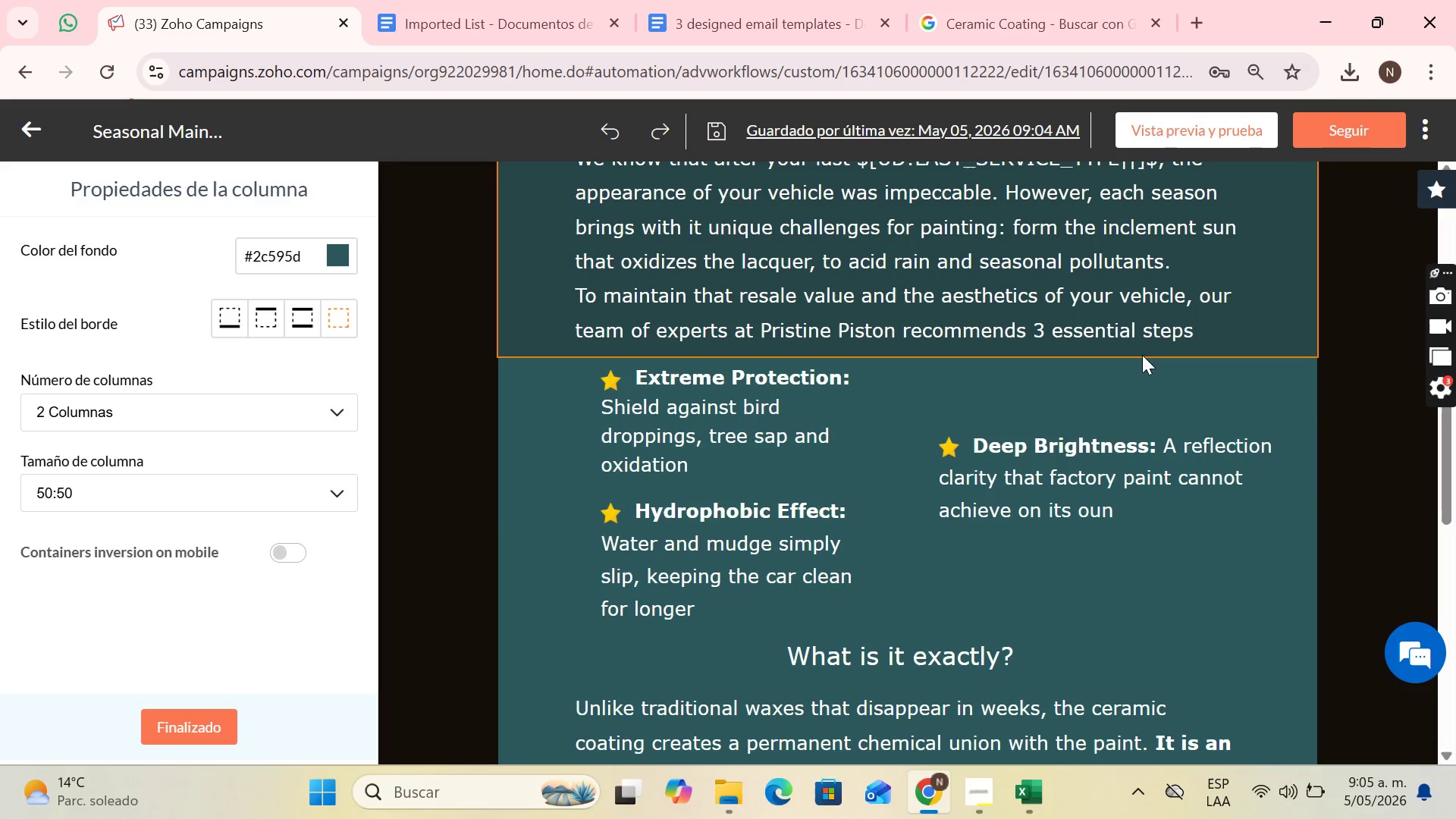 
key(Control+Z)
 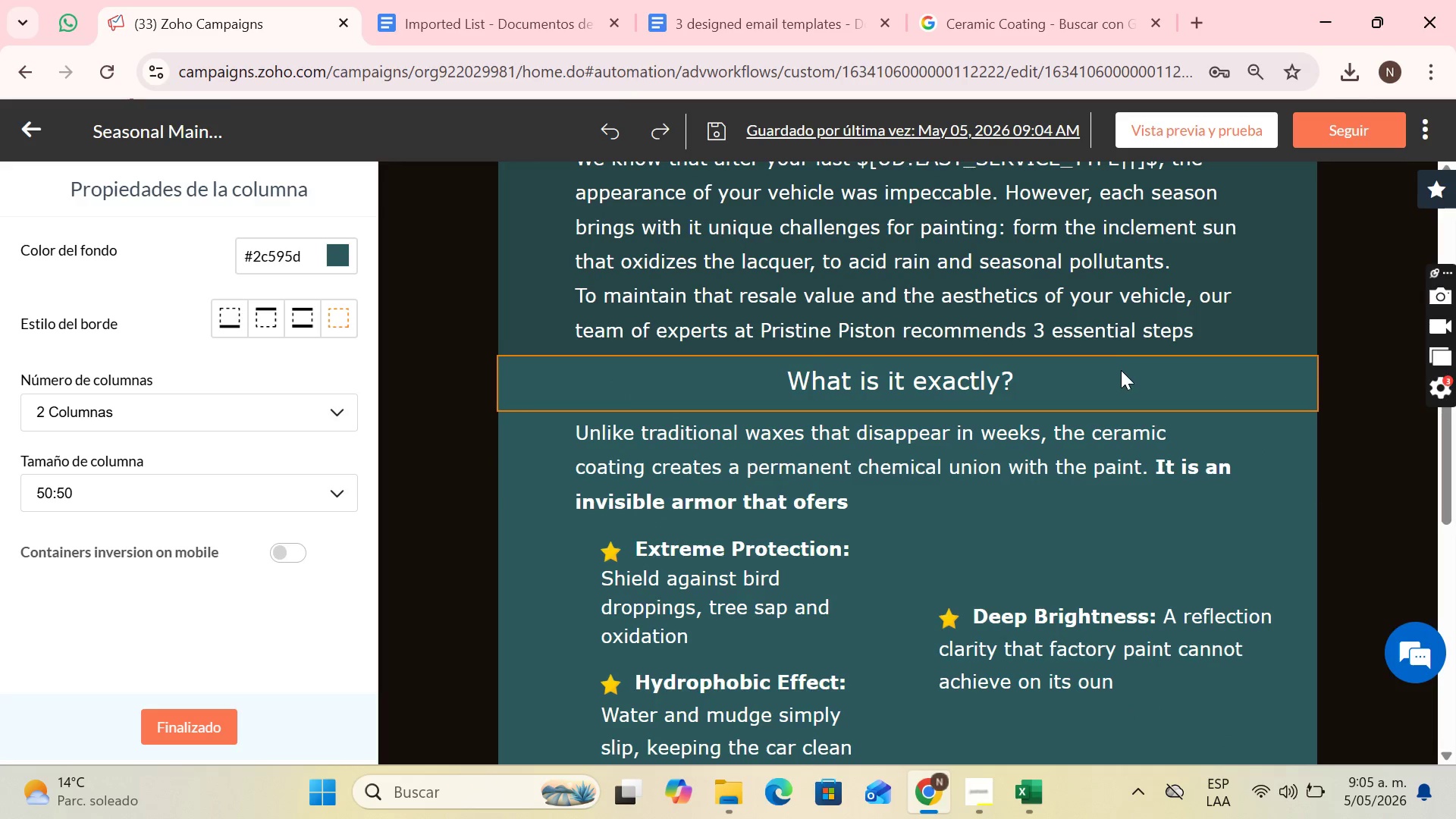 
scroll: coordinate [1121, 374], scroll_direction: down, amount: 2.0
 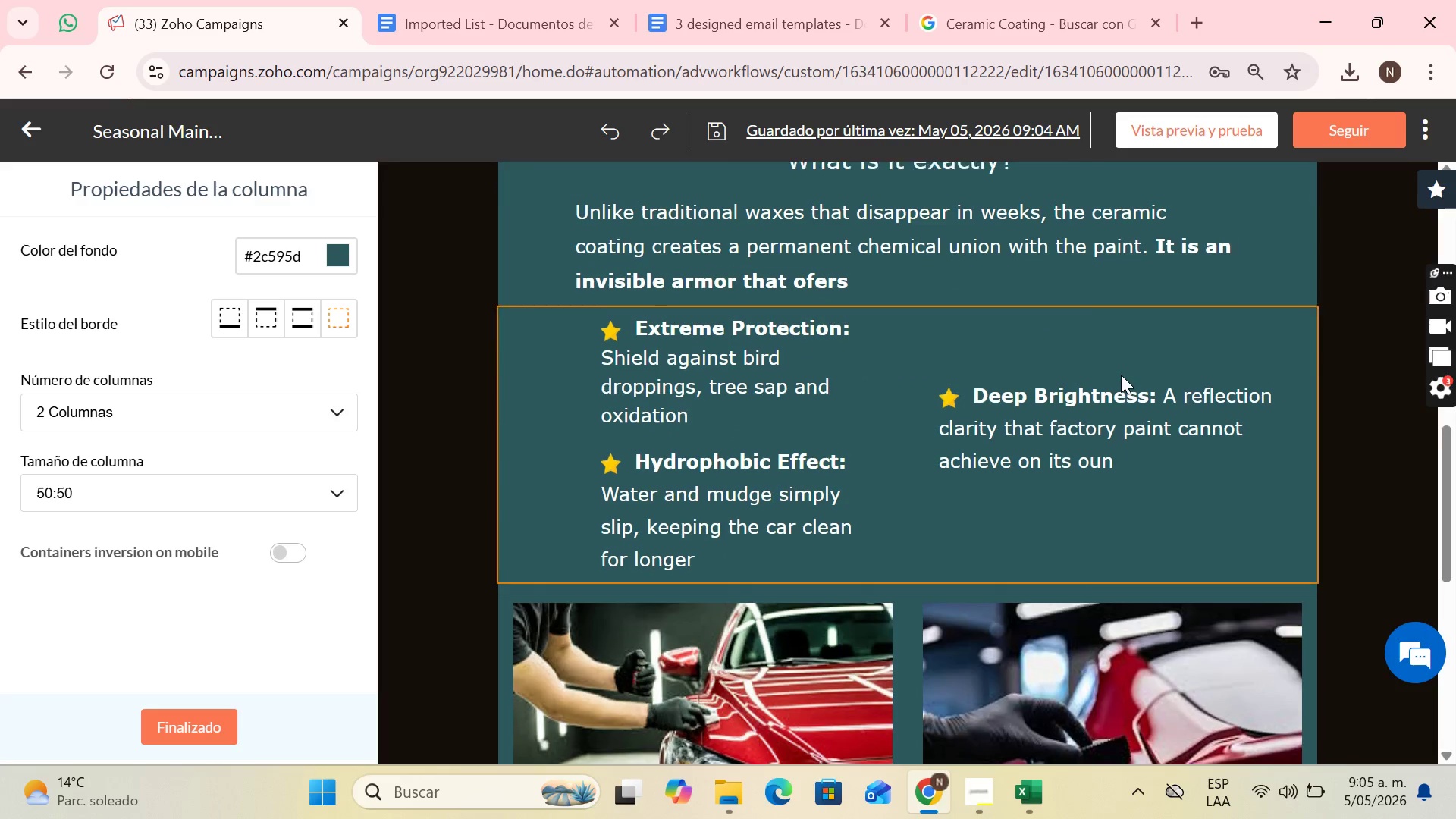 
scroll: coordinate [1121, 375], scroll_direction: up, amount: 4.0
 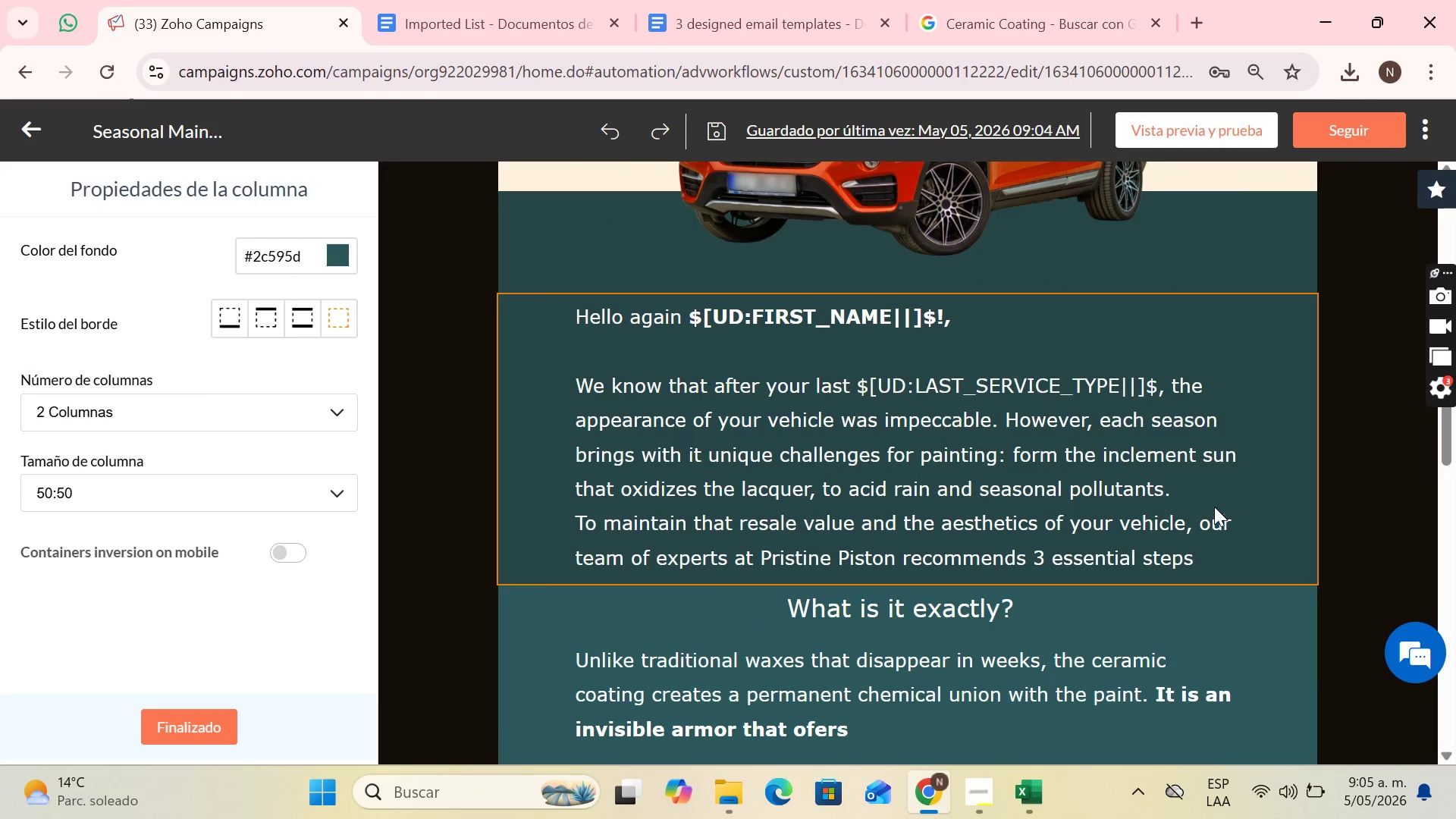 
left_click([1214, 507])
 